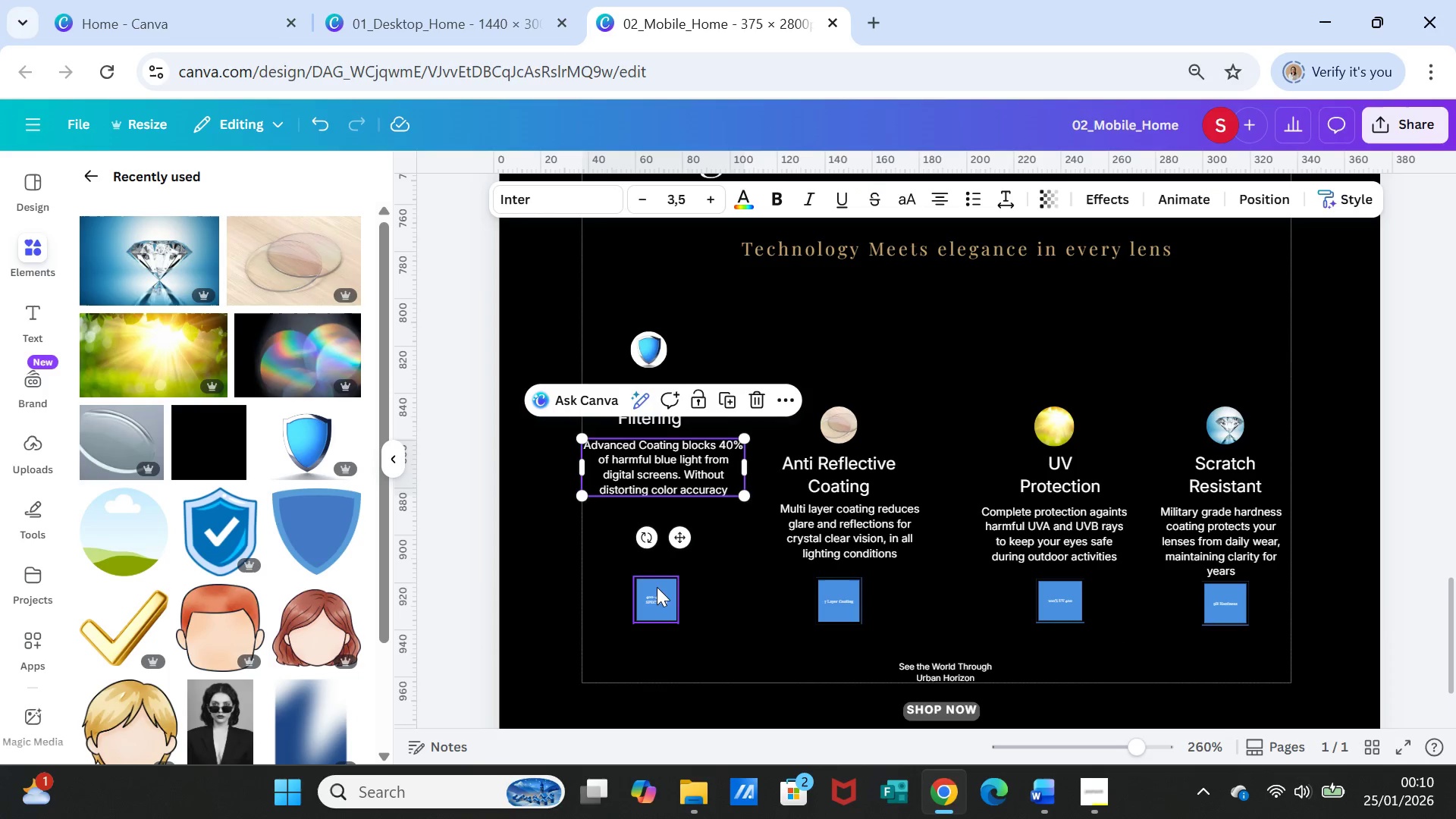 
left_click_drag(start_coordinate=[657, 592], to_coordinate=[659, 533])
 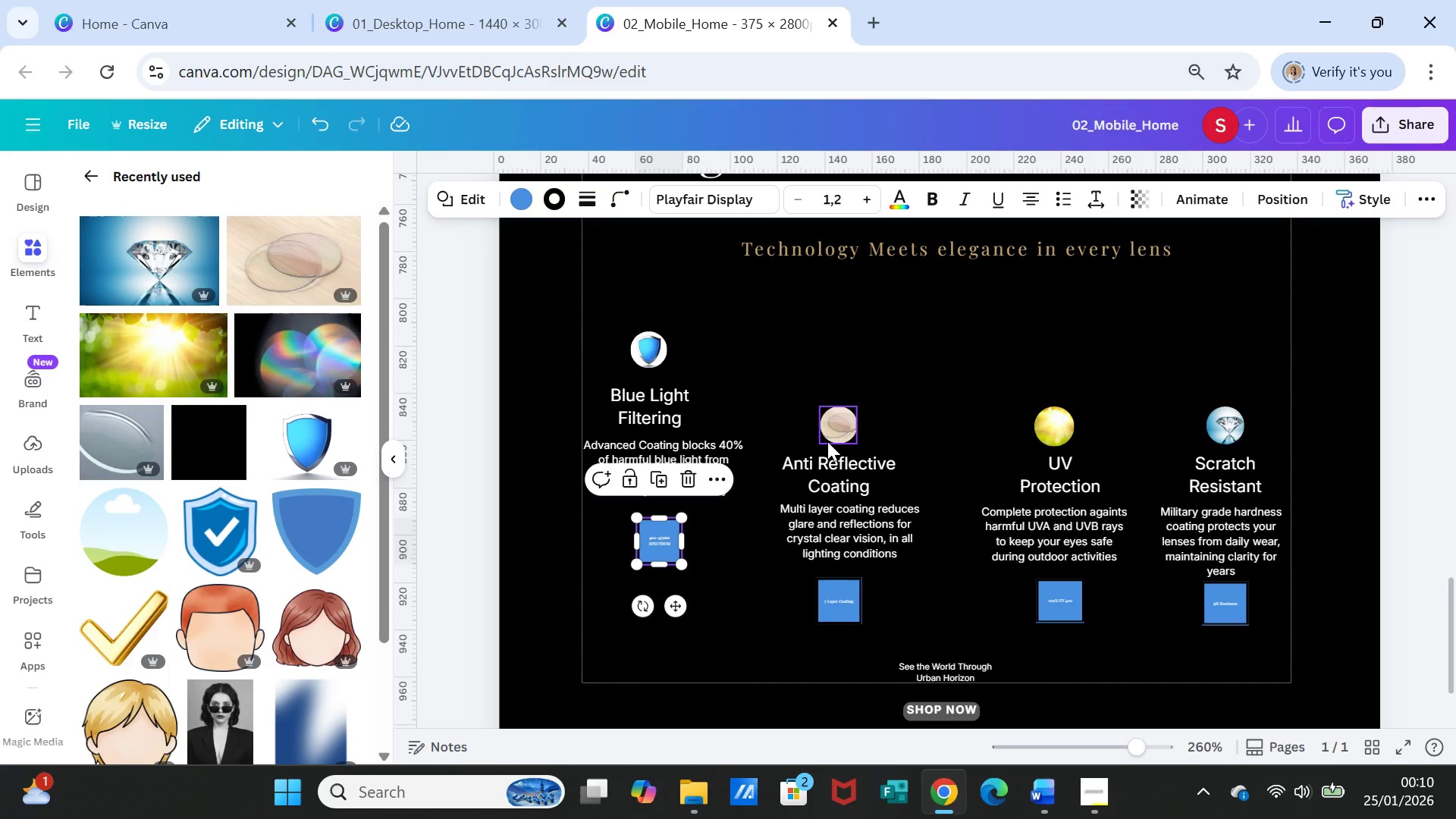 
left_click_drag(start_coordinate=[827, 441], to_coordinate=[828, 372])
 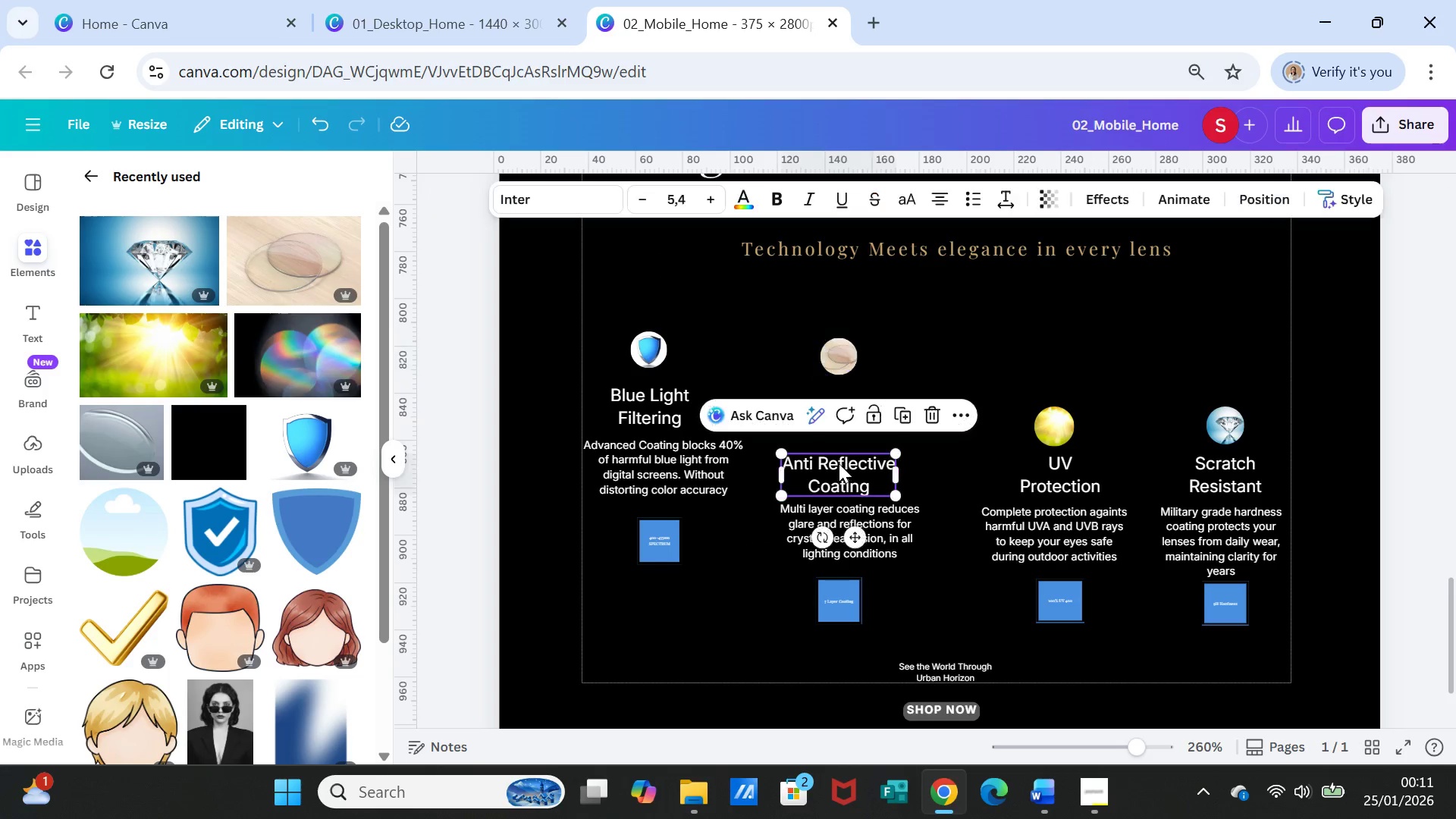 
left_click_drag(start_coordinate=[839, 467], to_coordinate=[844, 402])
 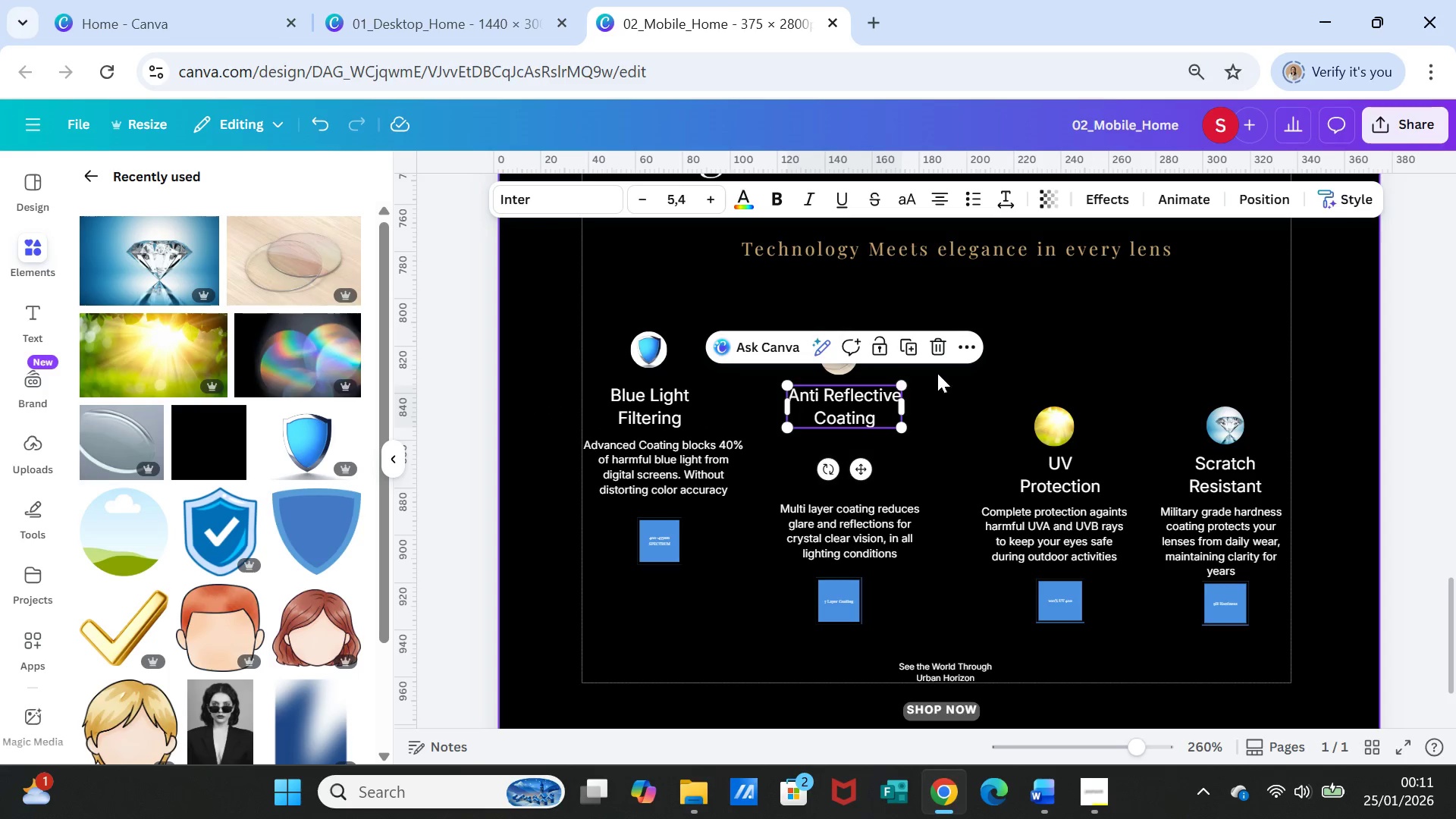 
left_click_drag(start_coordinate=[980, 369], to_coordinate=[839, 354])
 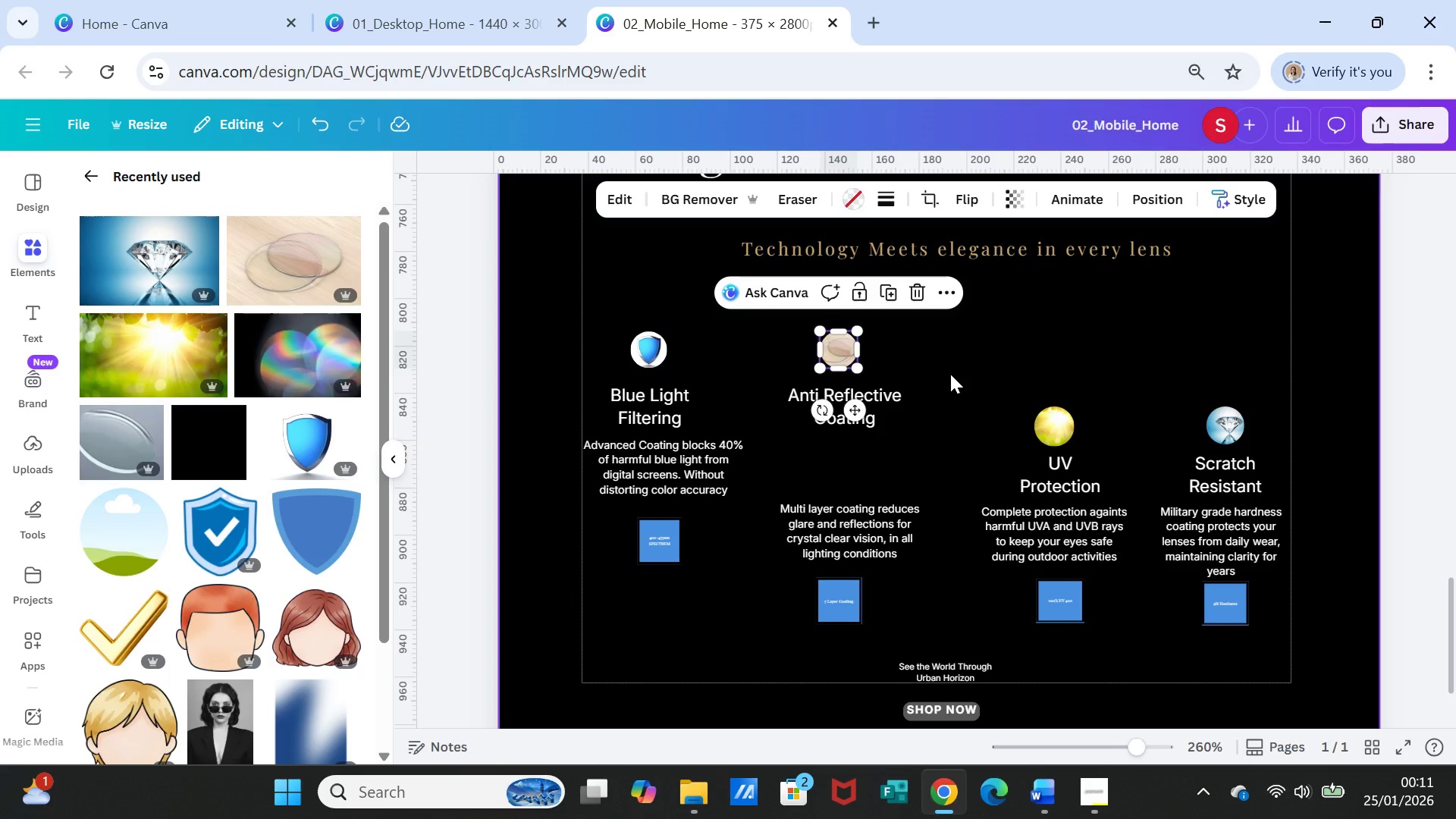 
left_click([950, 374])
 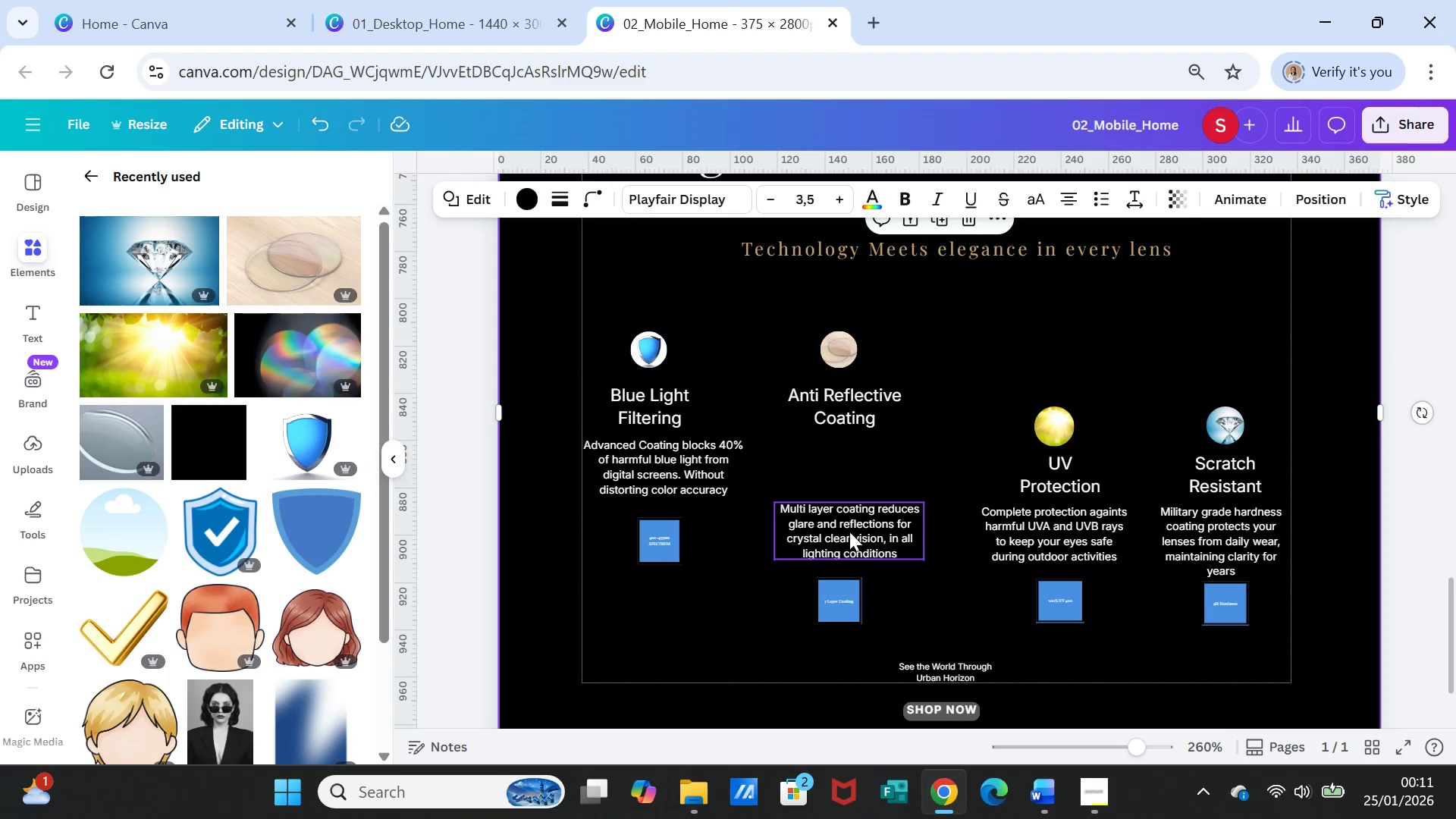 
left_click_drag(start_coordinate=[849, 532], to_coordinate=[849, 466])
 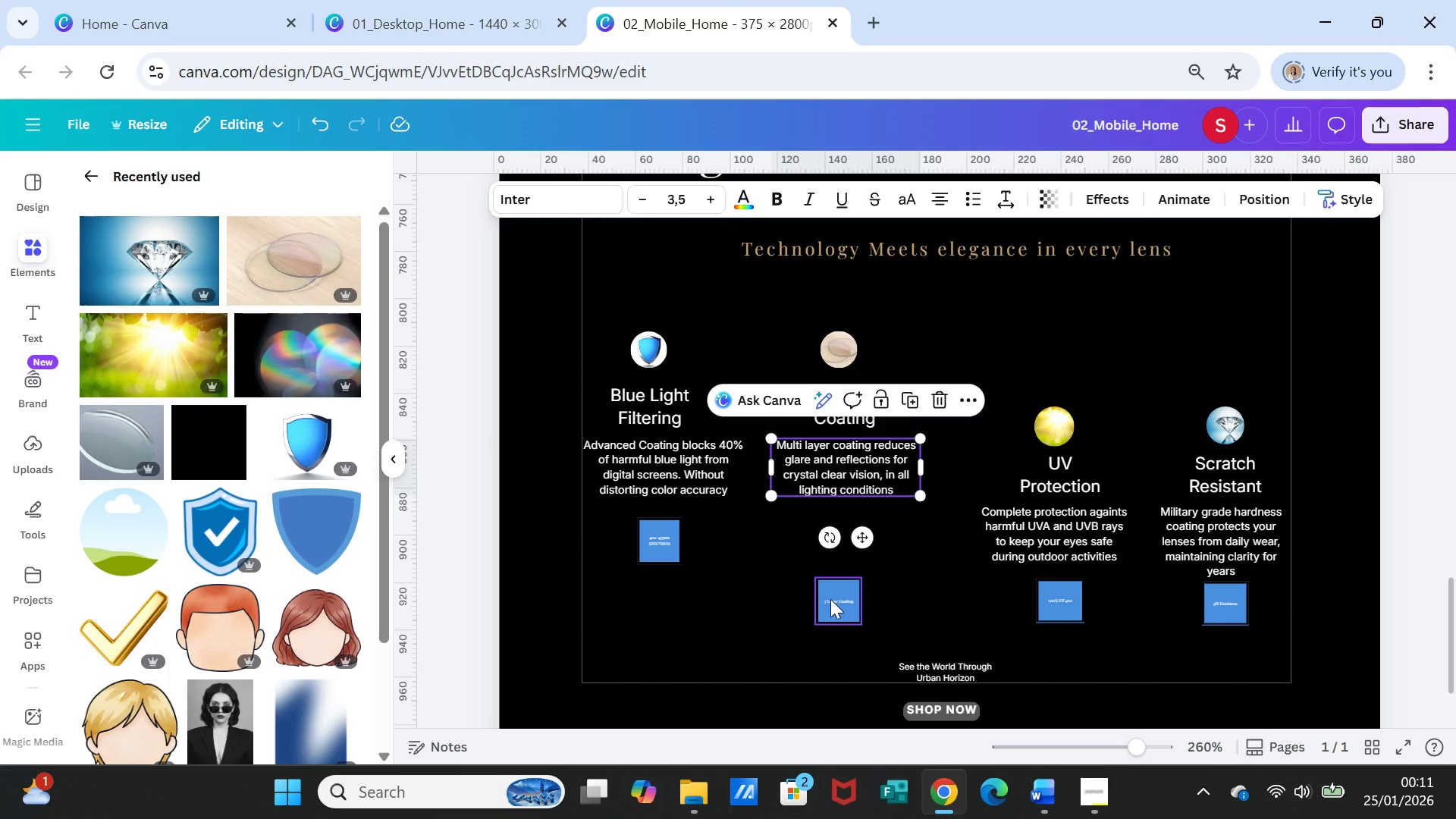 
left_click_drag(start_coordinate=[830, 599], to_coordinate=[828, 543])
 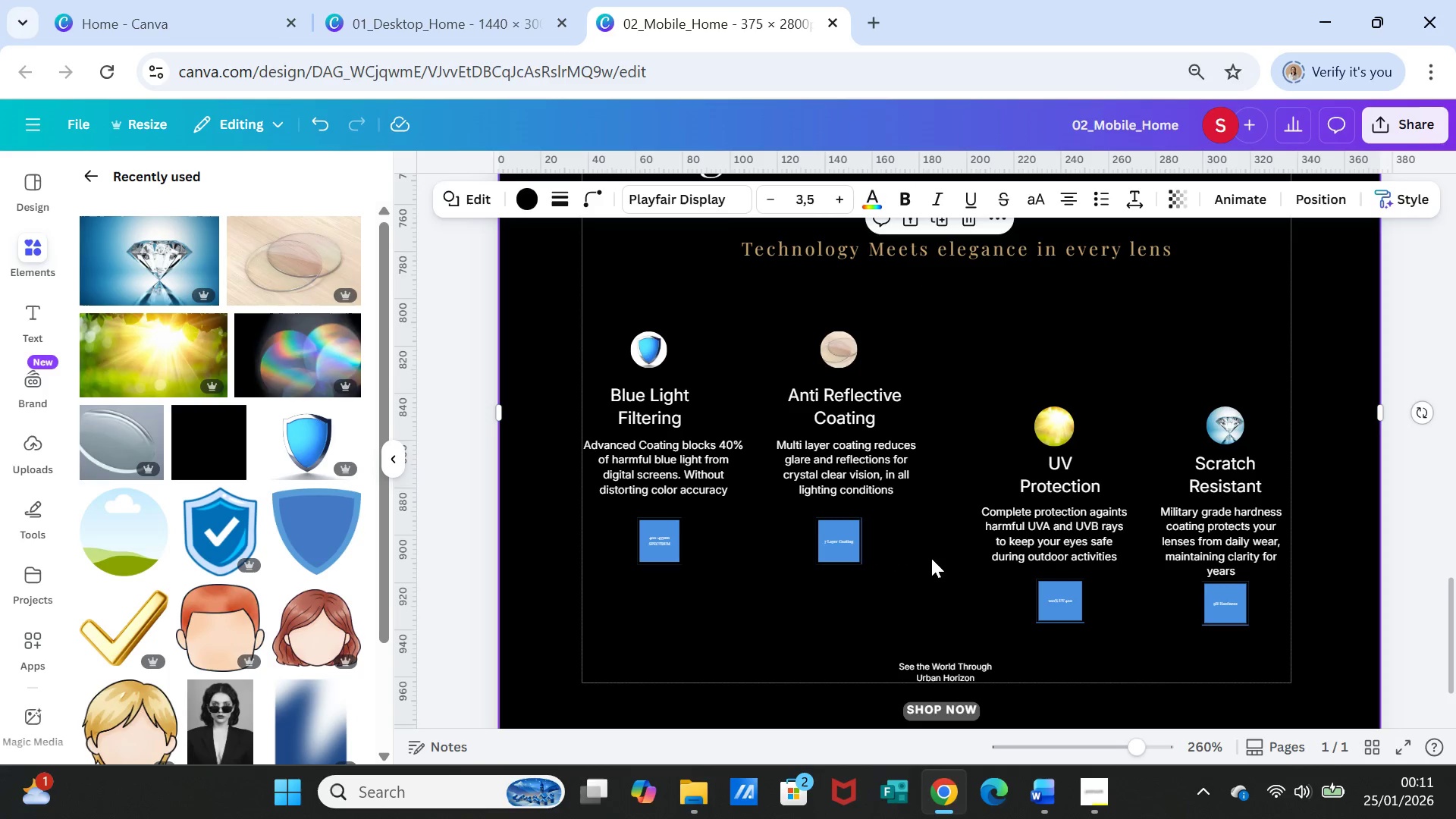 
left_click([931, 558])
 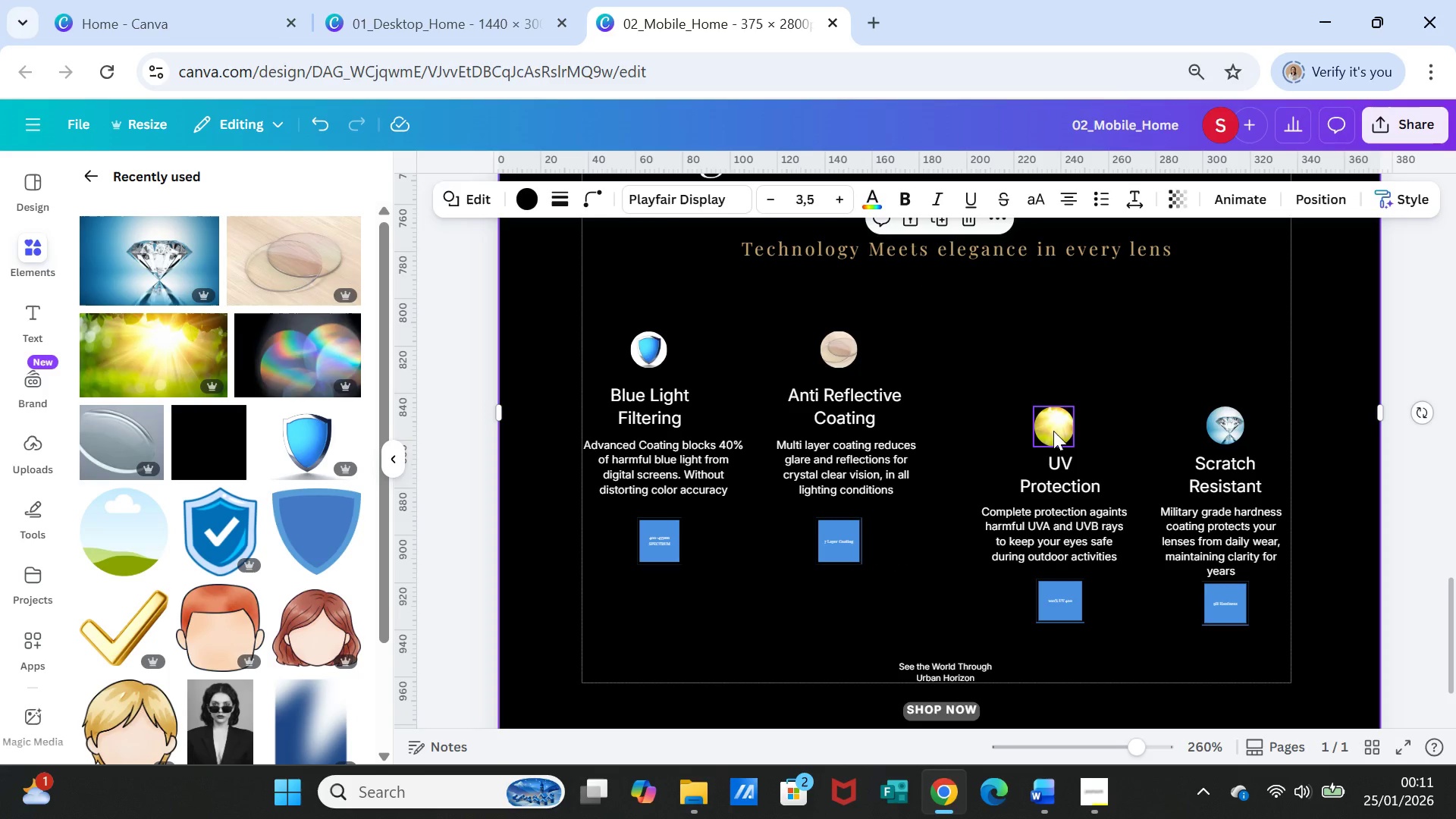 
left_click_drag(start_coordinate=[1053, 432], to_coordinate=[1056, 352])
 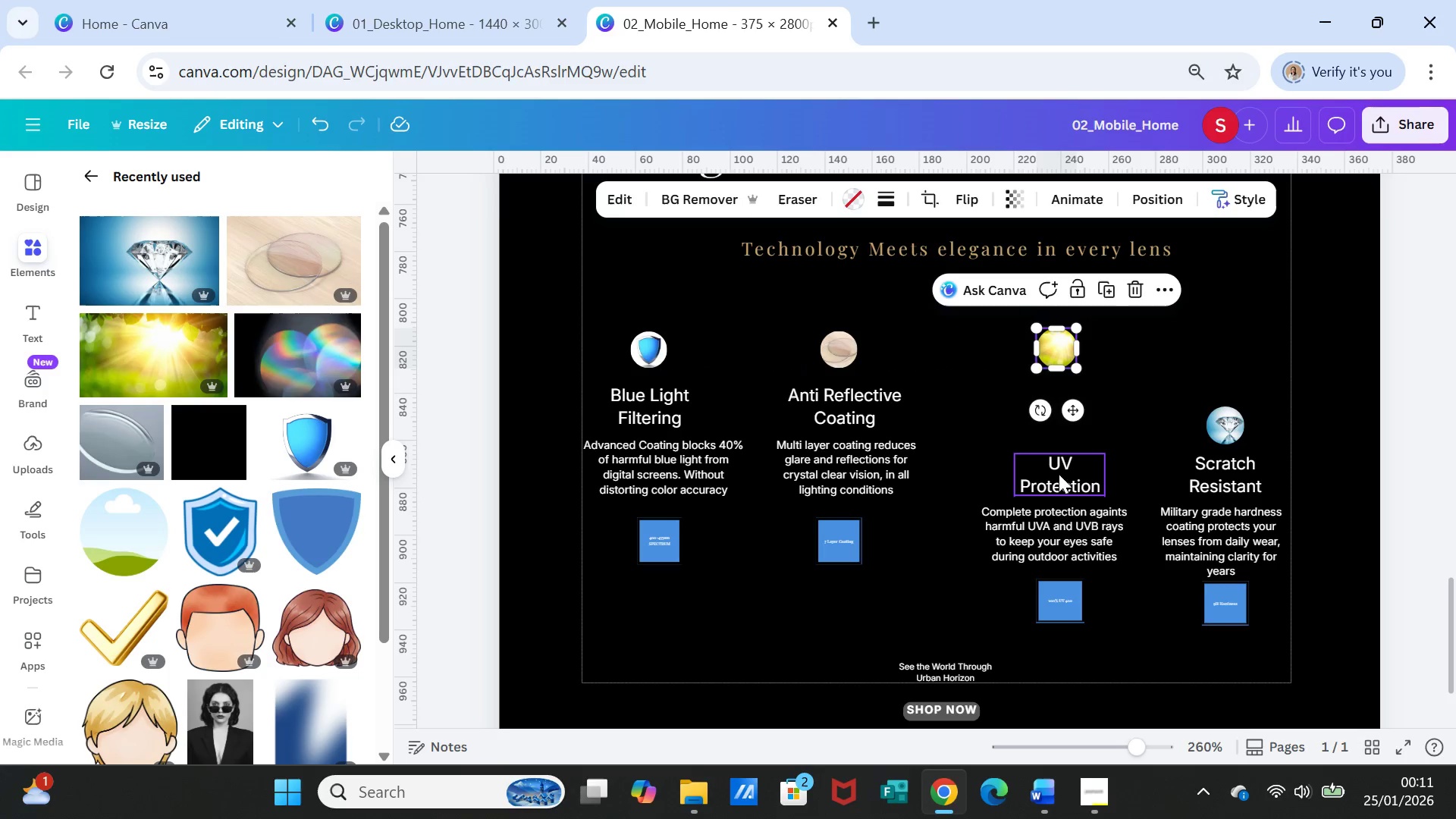 
left_click_drag(start_coordinate=[1059, 474], to_coordinate=[1055, 409])
 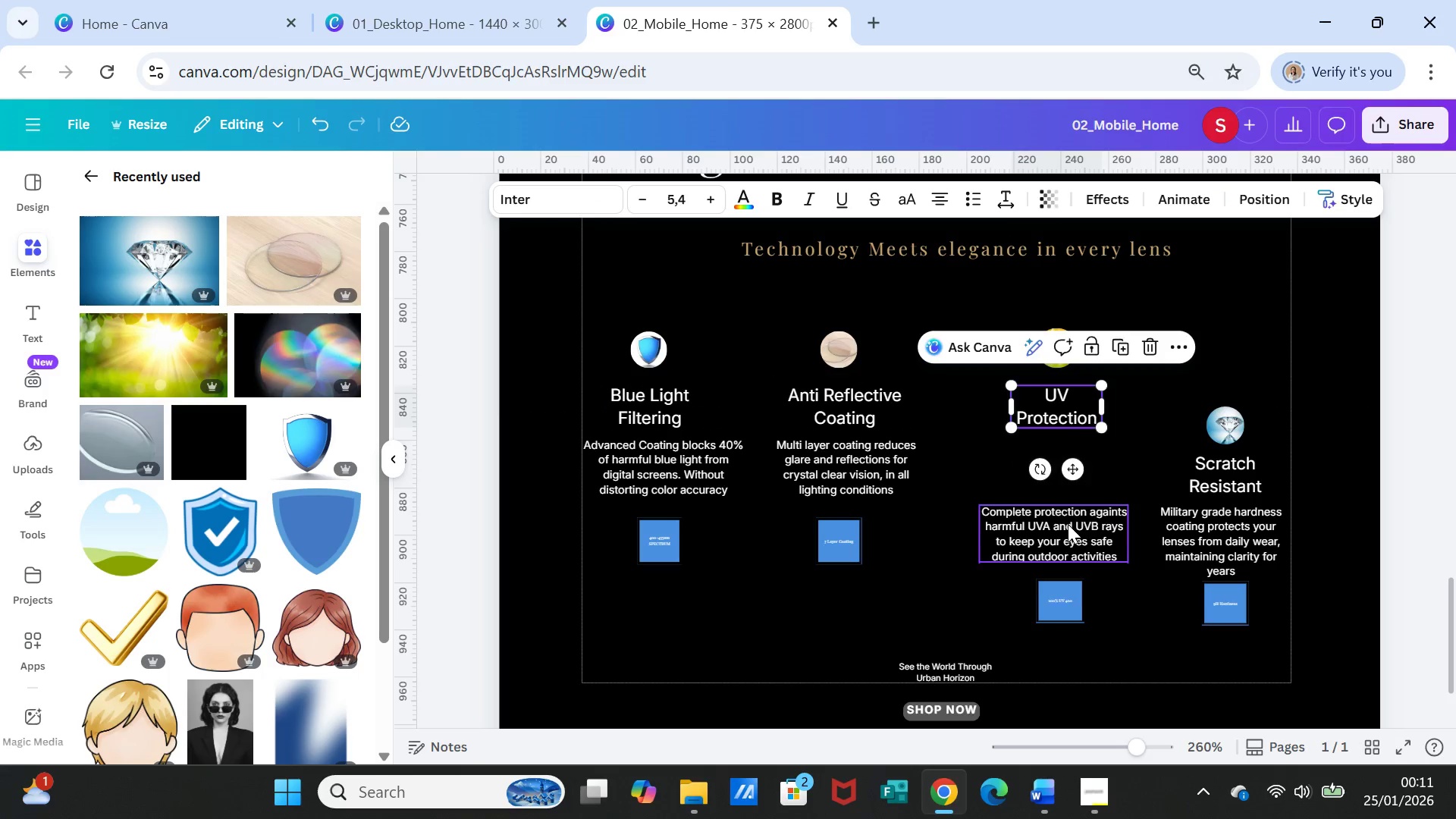 
left_click_drag(start_coordinate=[1068, 524], to_coordinate=[1064, 457])
 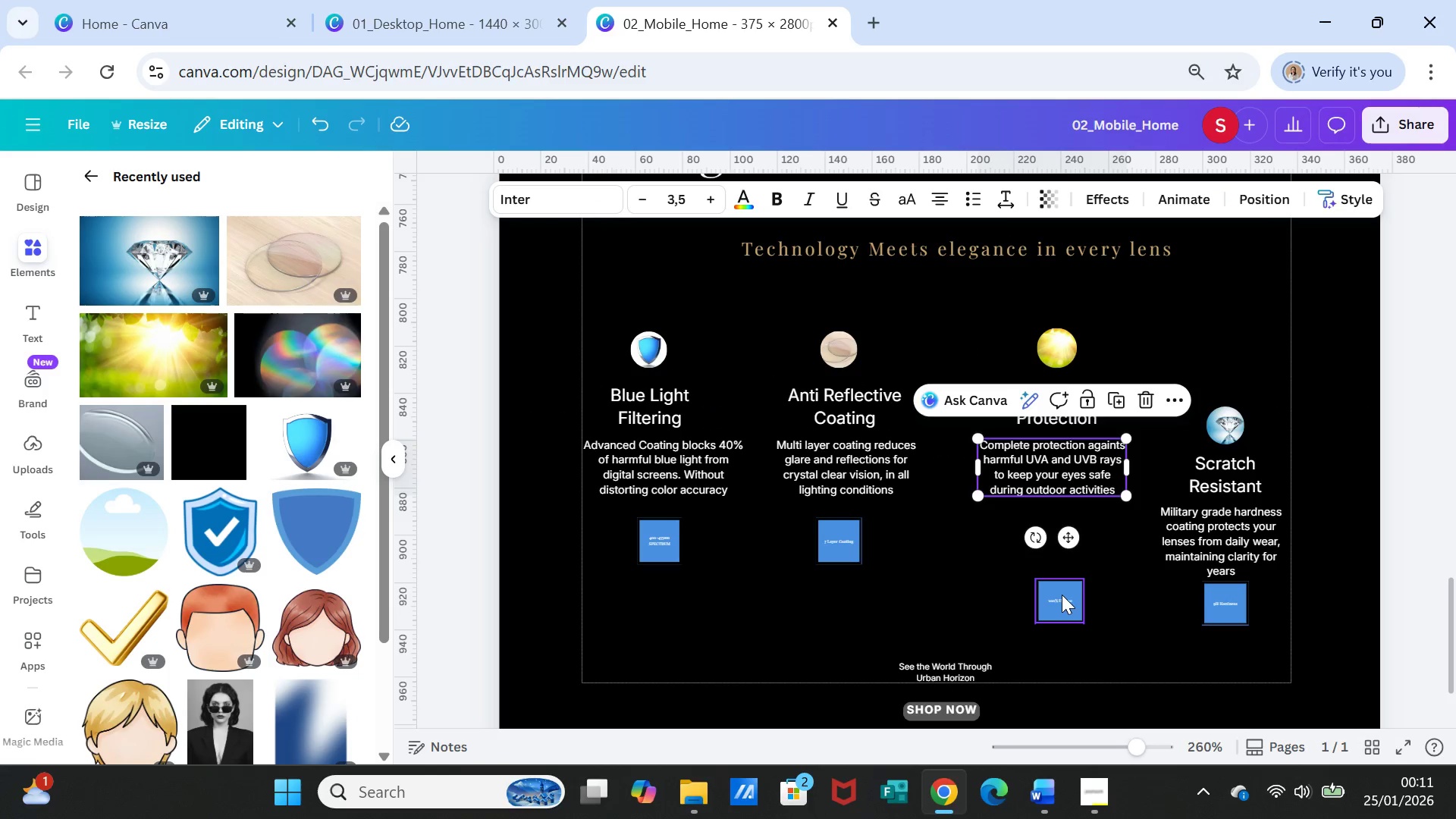 
left_click_drag(start_coordinate=[1062, 595], to_coordinate=[1051, 532])
 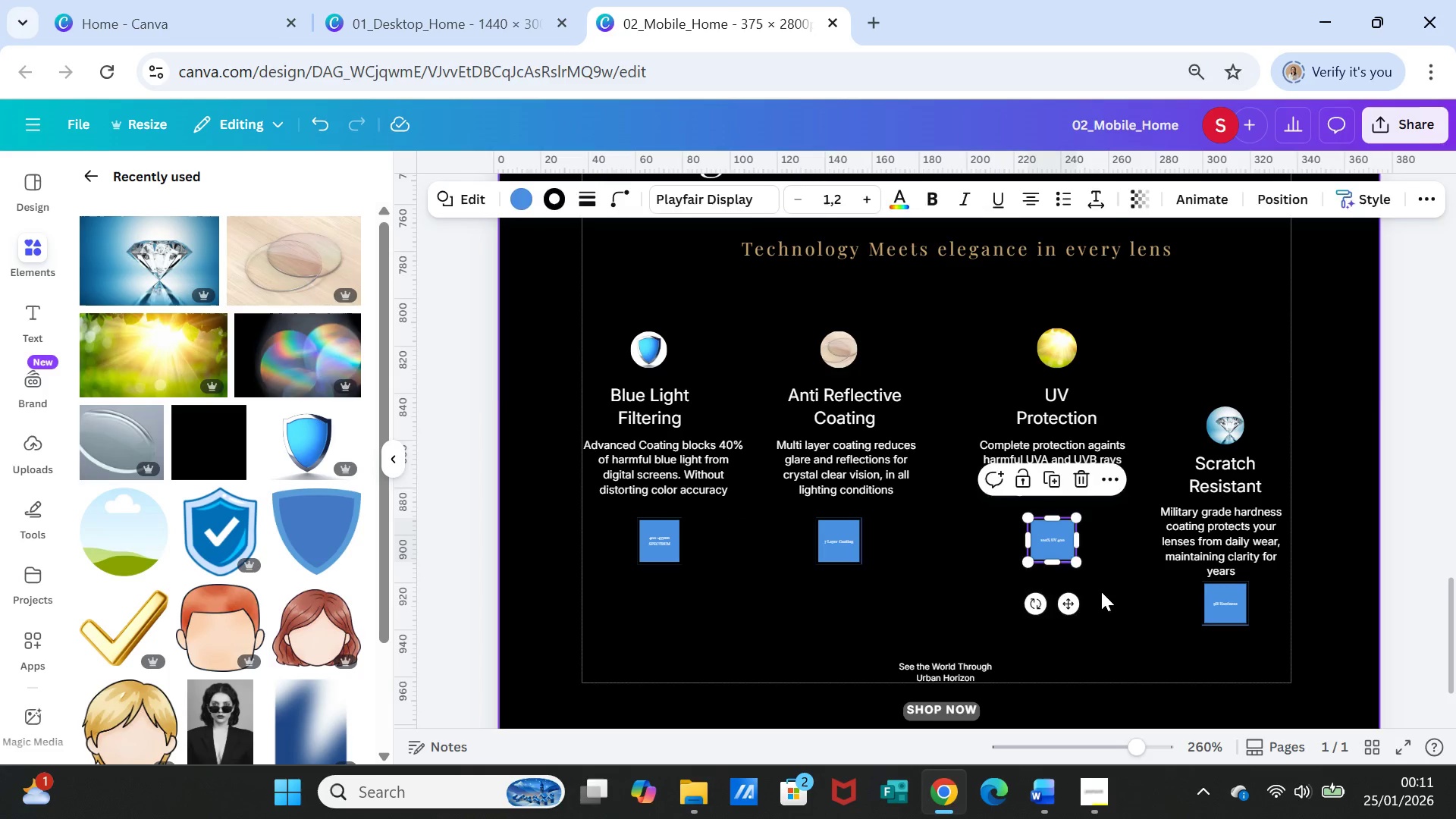 
left_click([1101, 592])
 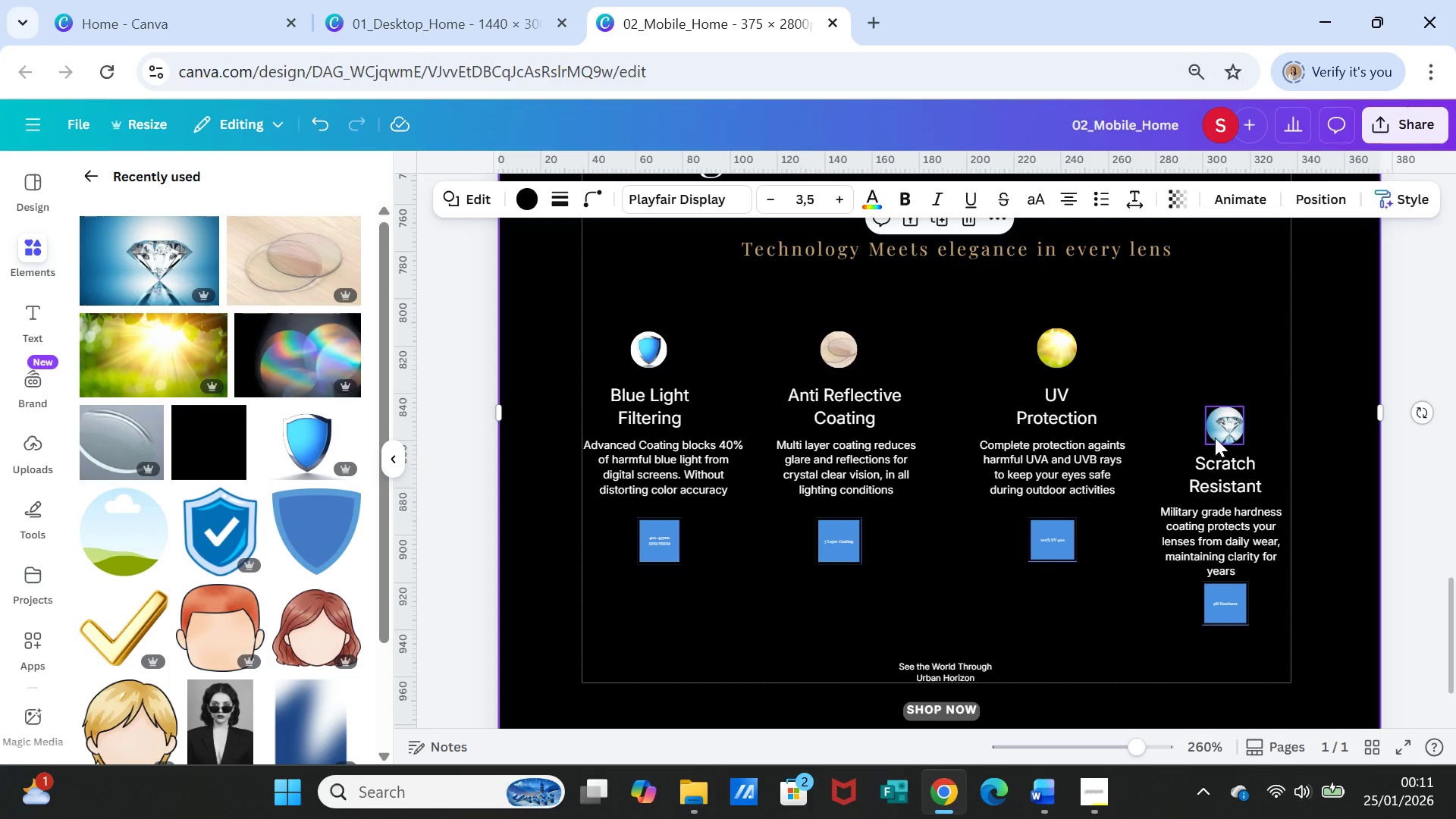 
left_click_drag(start_coordinate=[1215, 436], to_coordinate=[1219, 360])
 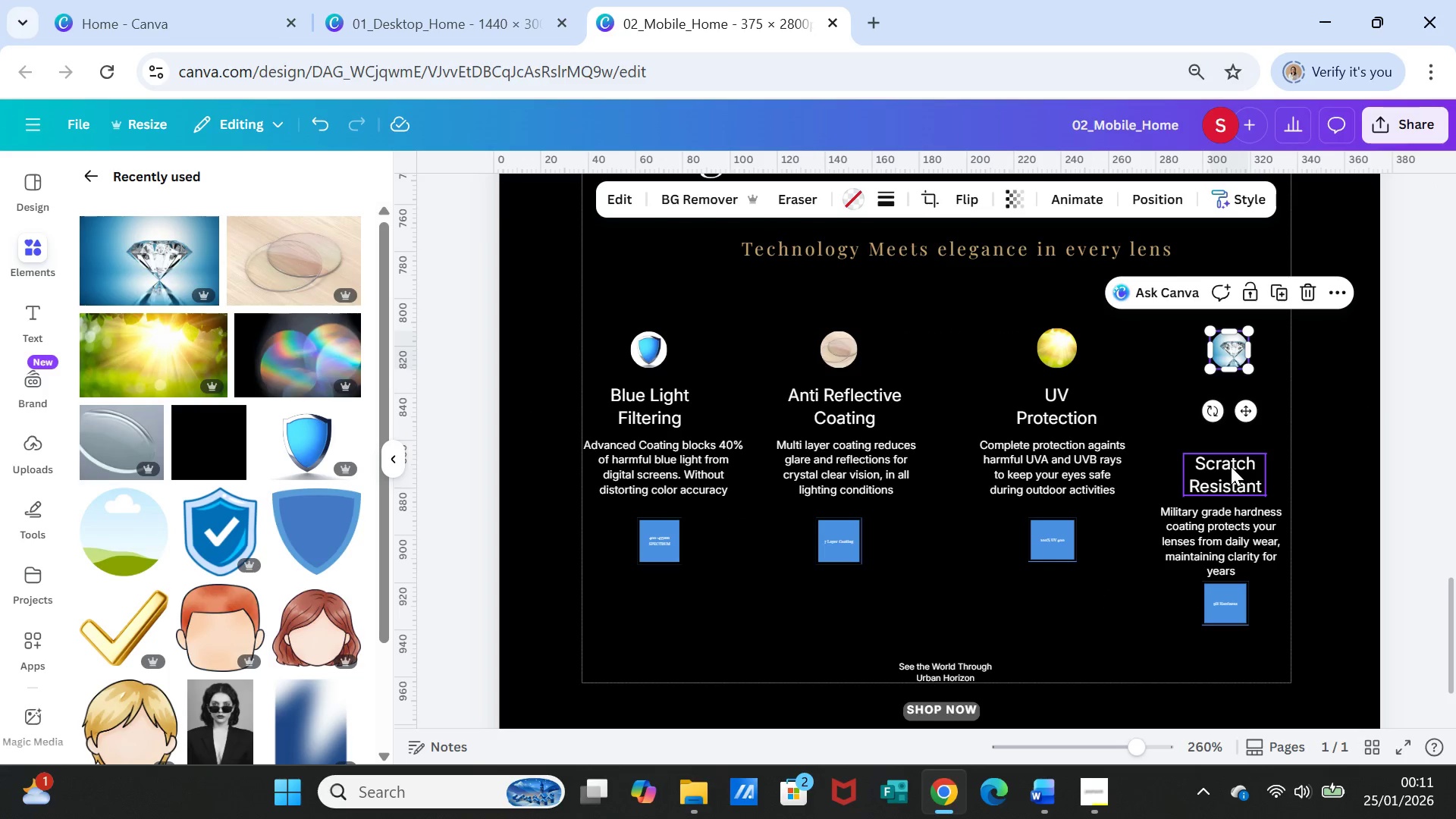 
left_click_drag(start_coordinate=[1230, 470], to_coordinate=[1235, 407])
 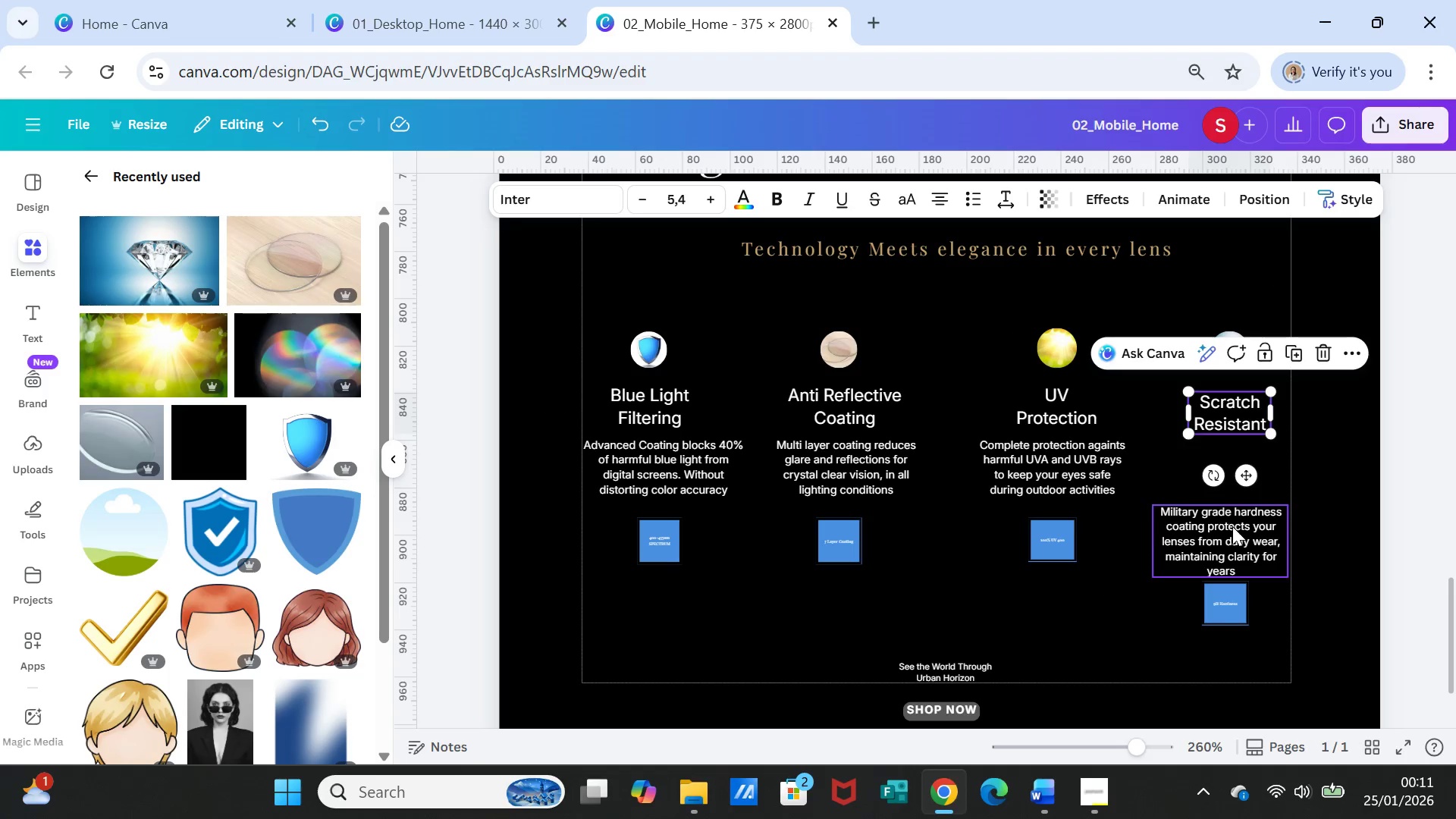 
left_click_drag(start_coordinate=[1232, 526], to_coordinate=[1232, 466])
 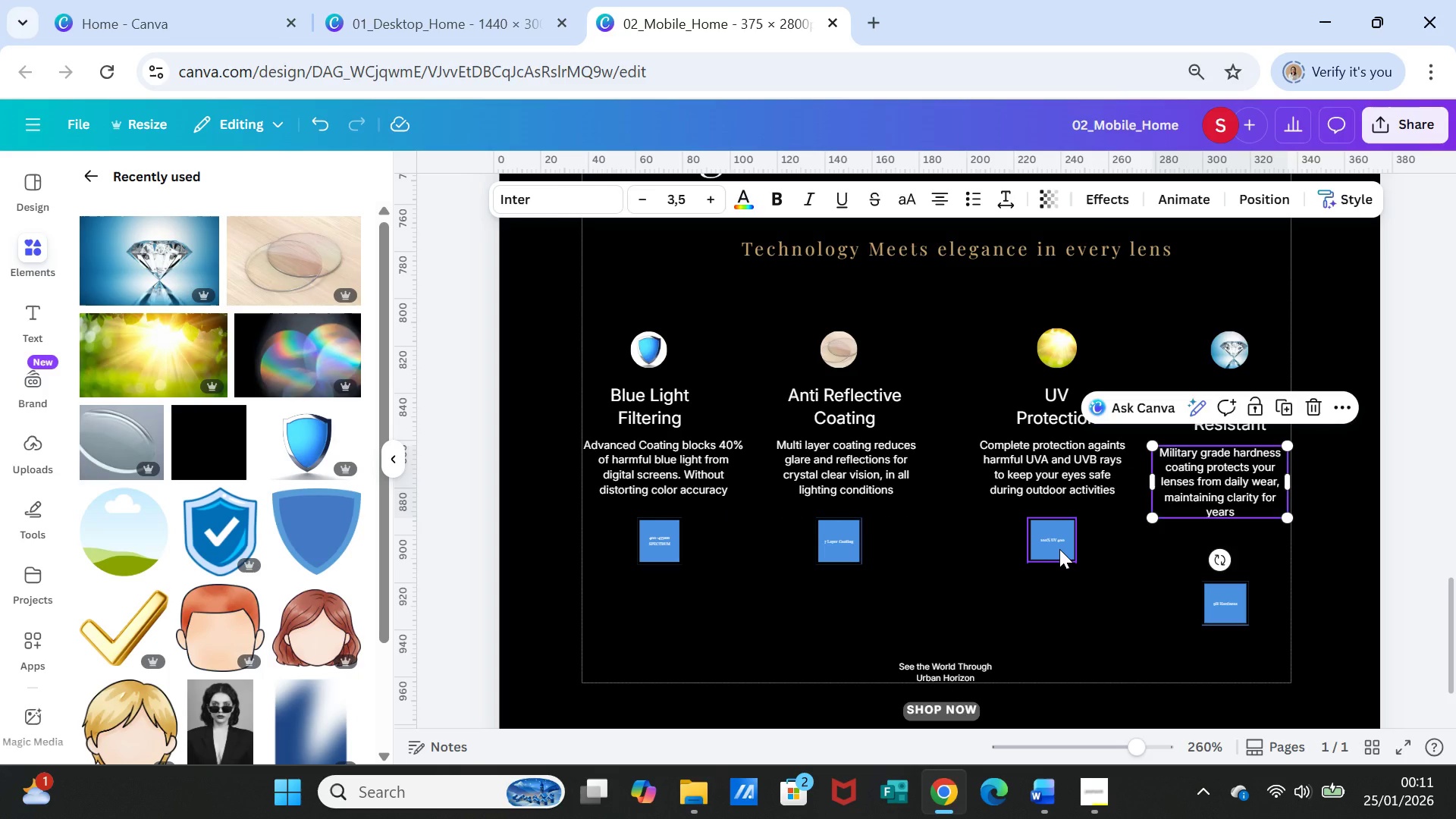 
left_click_drag(start_coordinate=[1059, 549], to_coordinate=[1059, 565])
 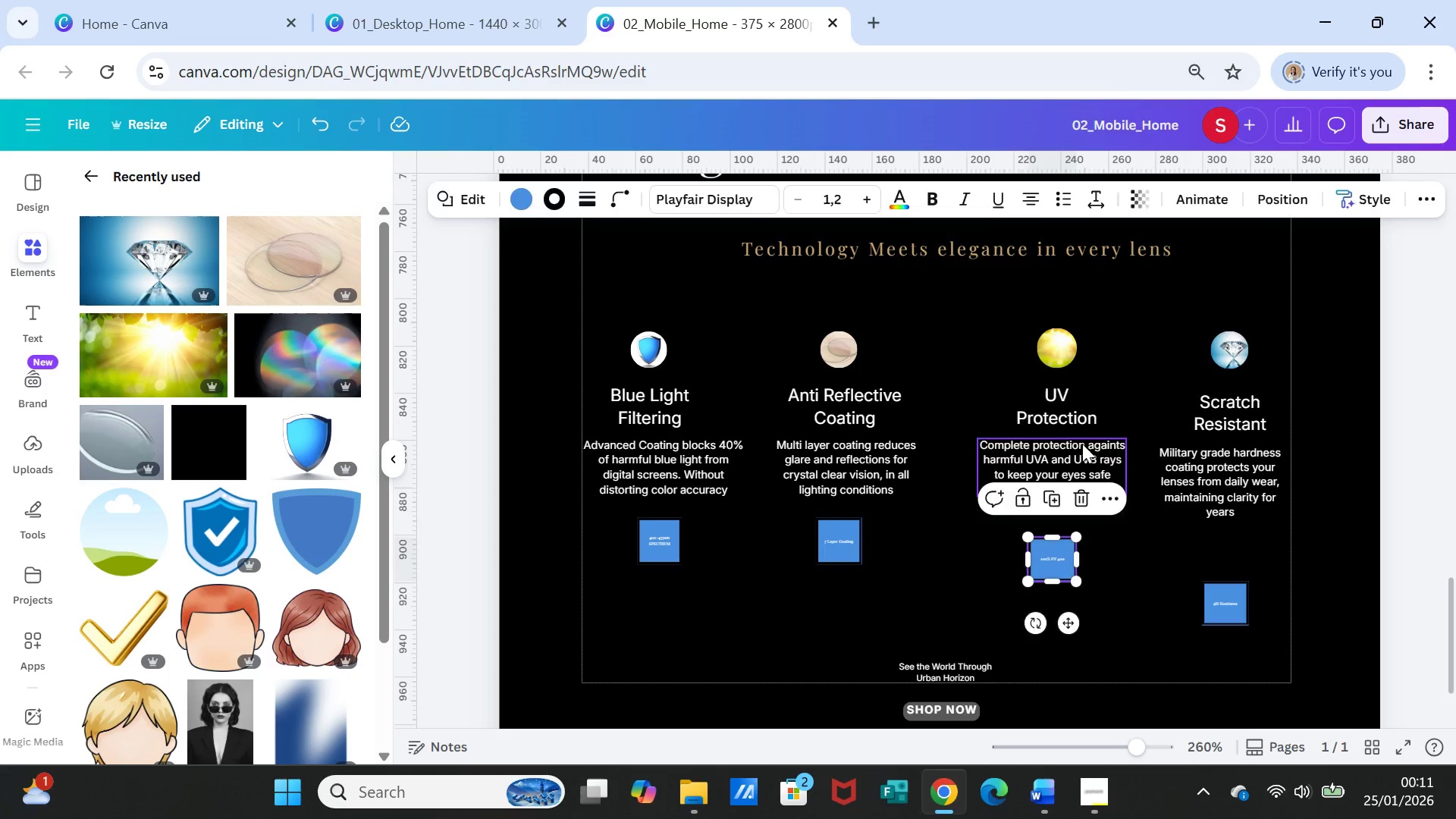 
left_click_drag(start_coordinate=[1082, 444], to_coordinate=[1087, 450])
 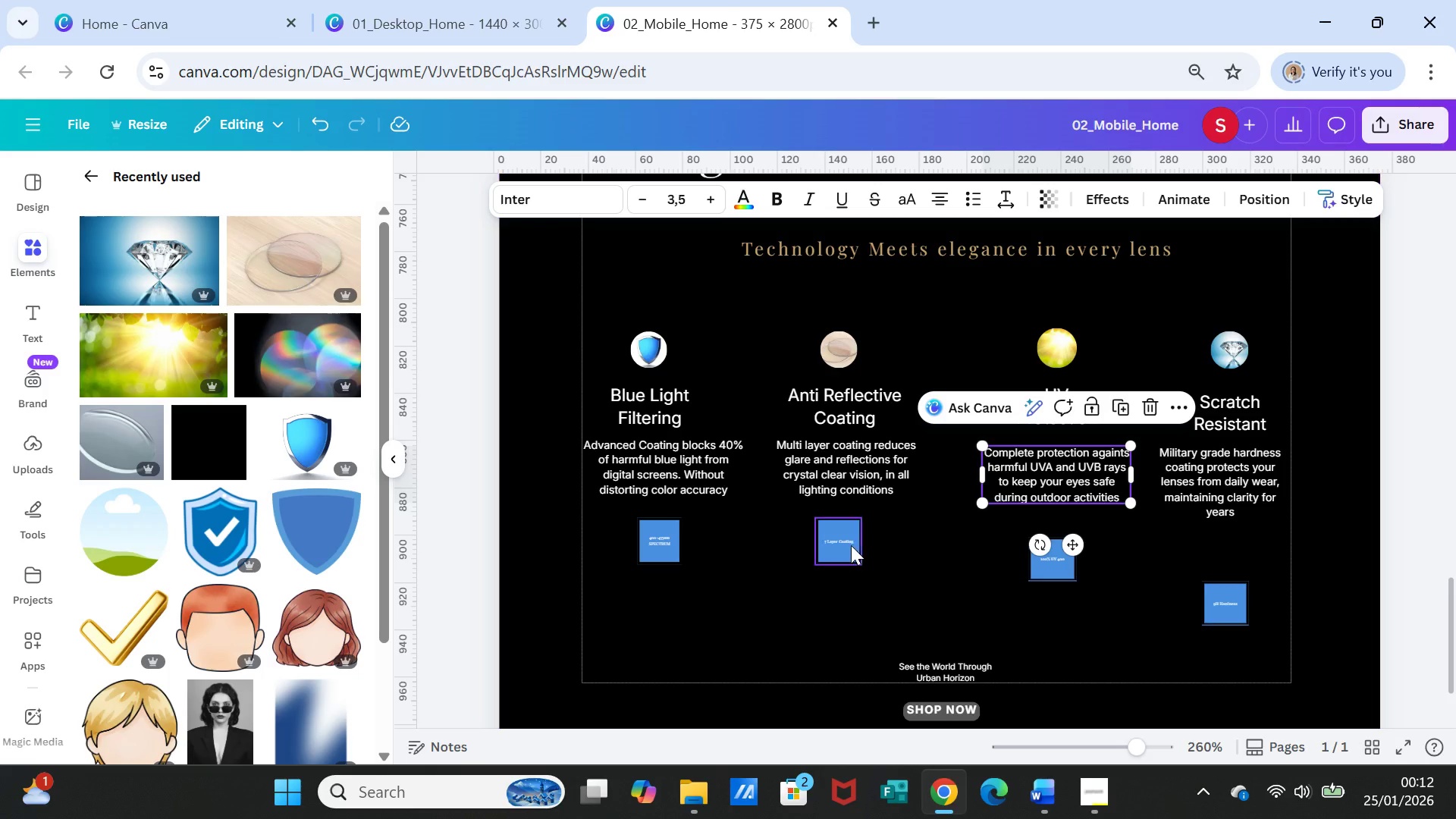 
left_click_drag(start_coordinate=[851, 545], to_coordinate=[850, 558])
 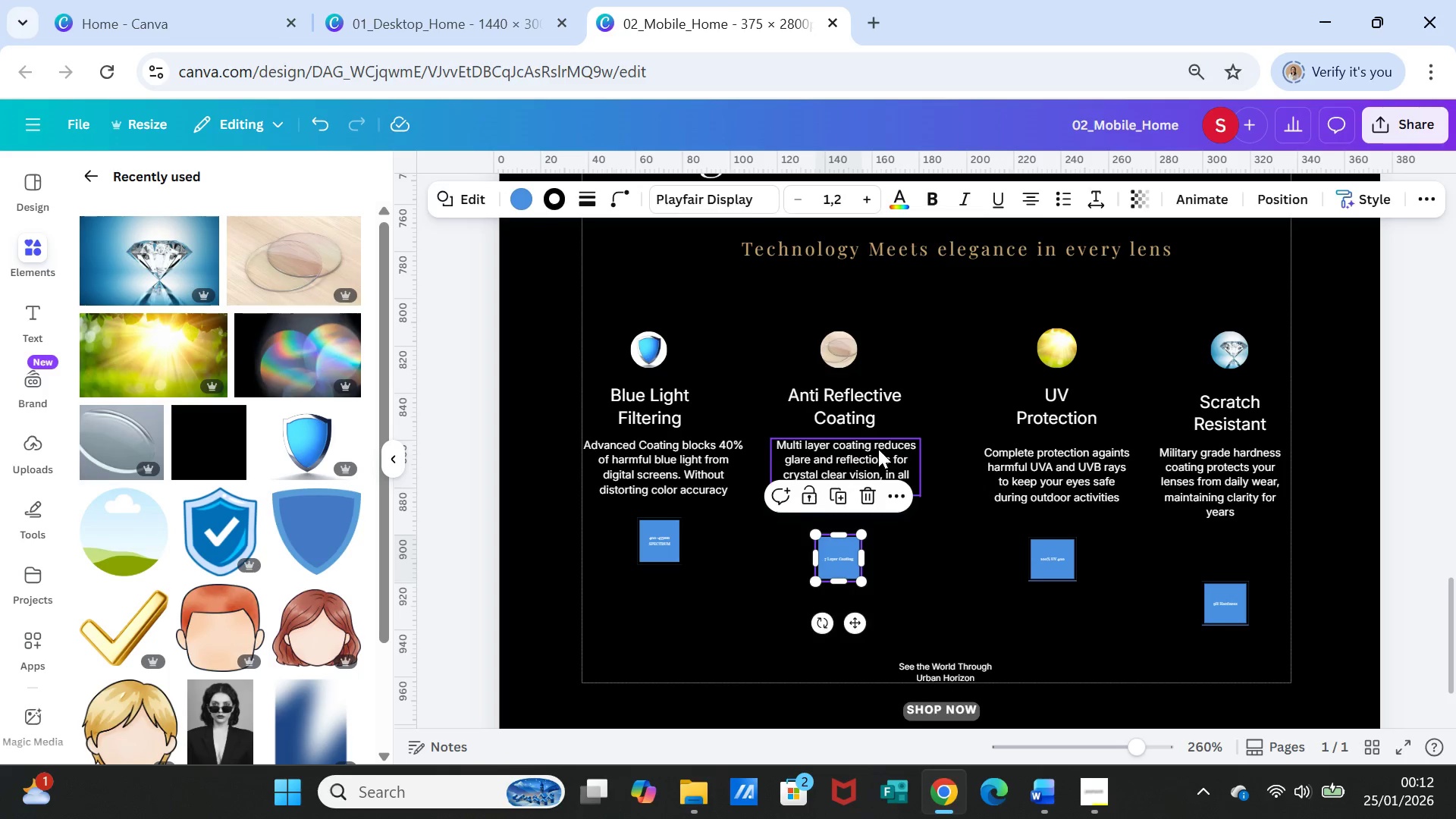 
left_click_drag(start_coordinate=[878, 449], to_coordinate=[880, 455])
 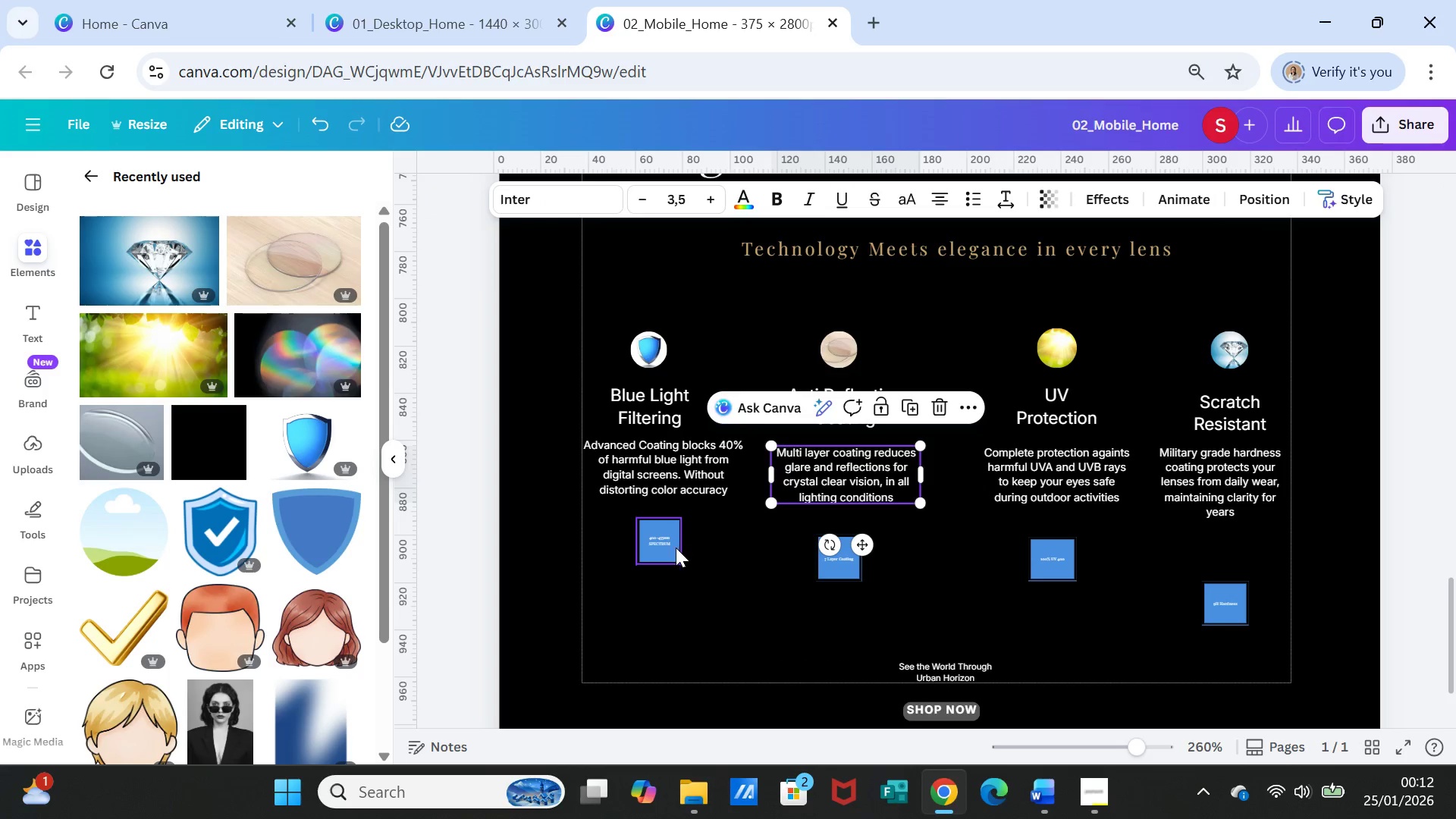 
left_click_drag(start_coordinate=[676, 548], to_coordinate=[675, 562])
 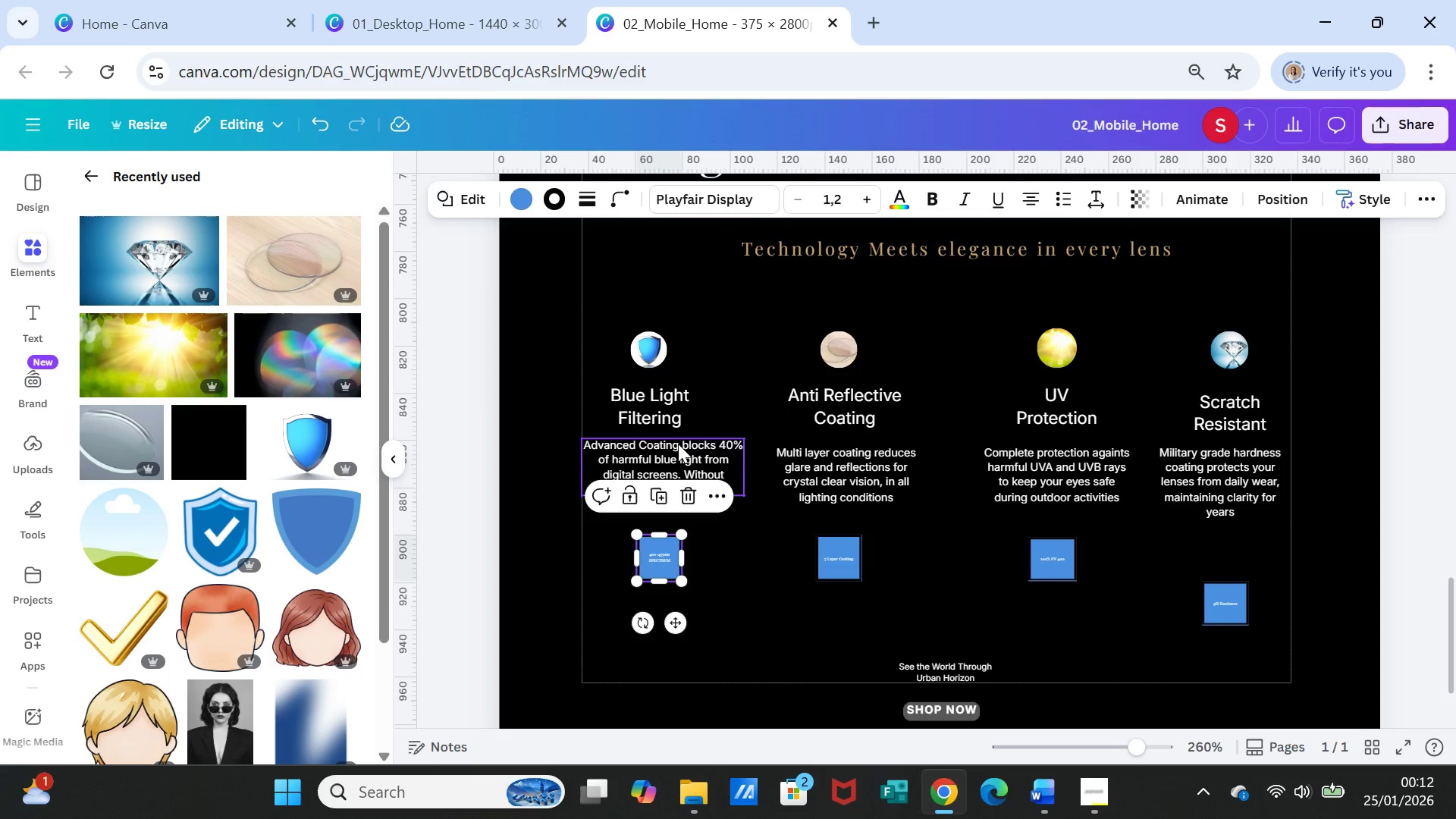 
left_click_drag(start_coordinate=[678, 444], to_coordinate=[679, 450])
 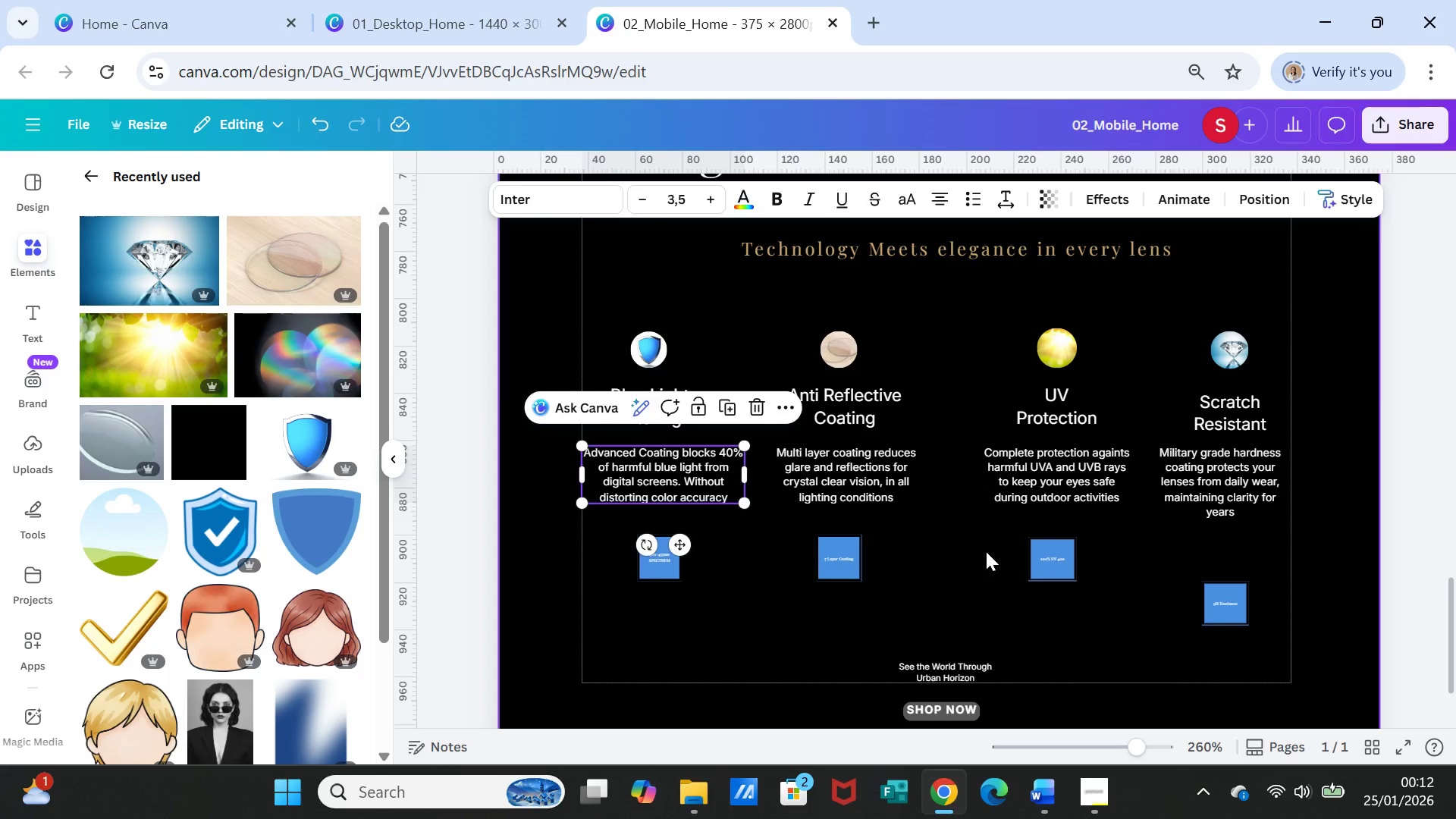 
left_click([986, 551])
 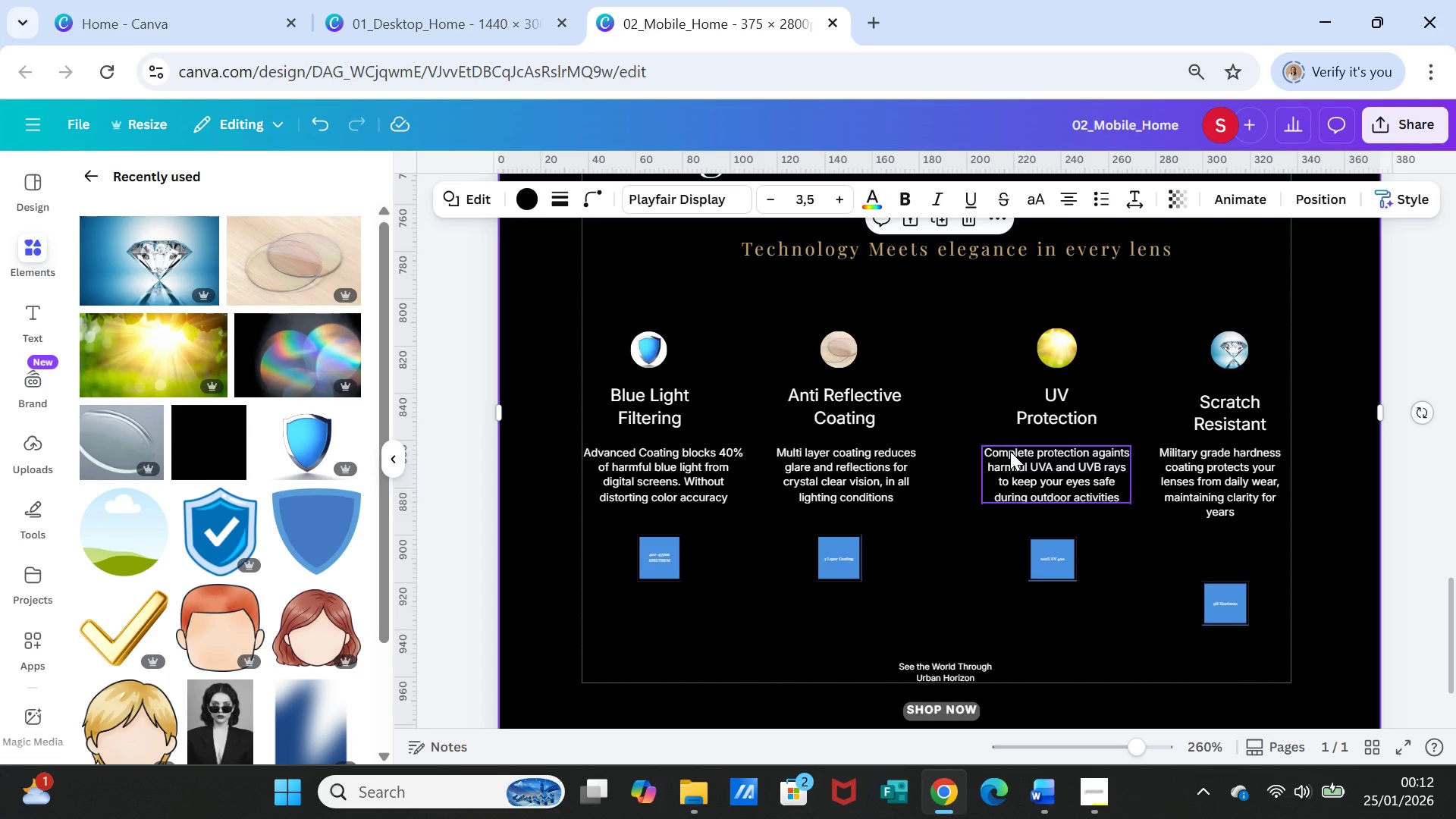 
left_click_drag(start_coordinate=[668, 481], to_coordinate=[674, 481])
 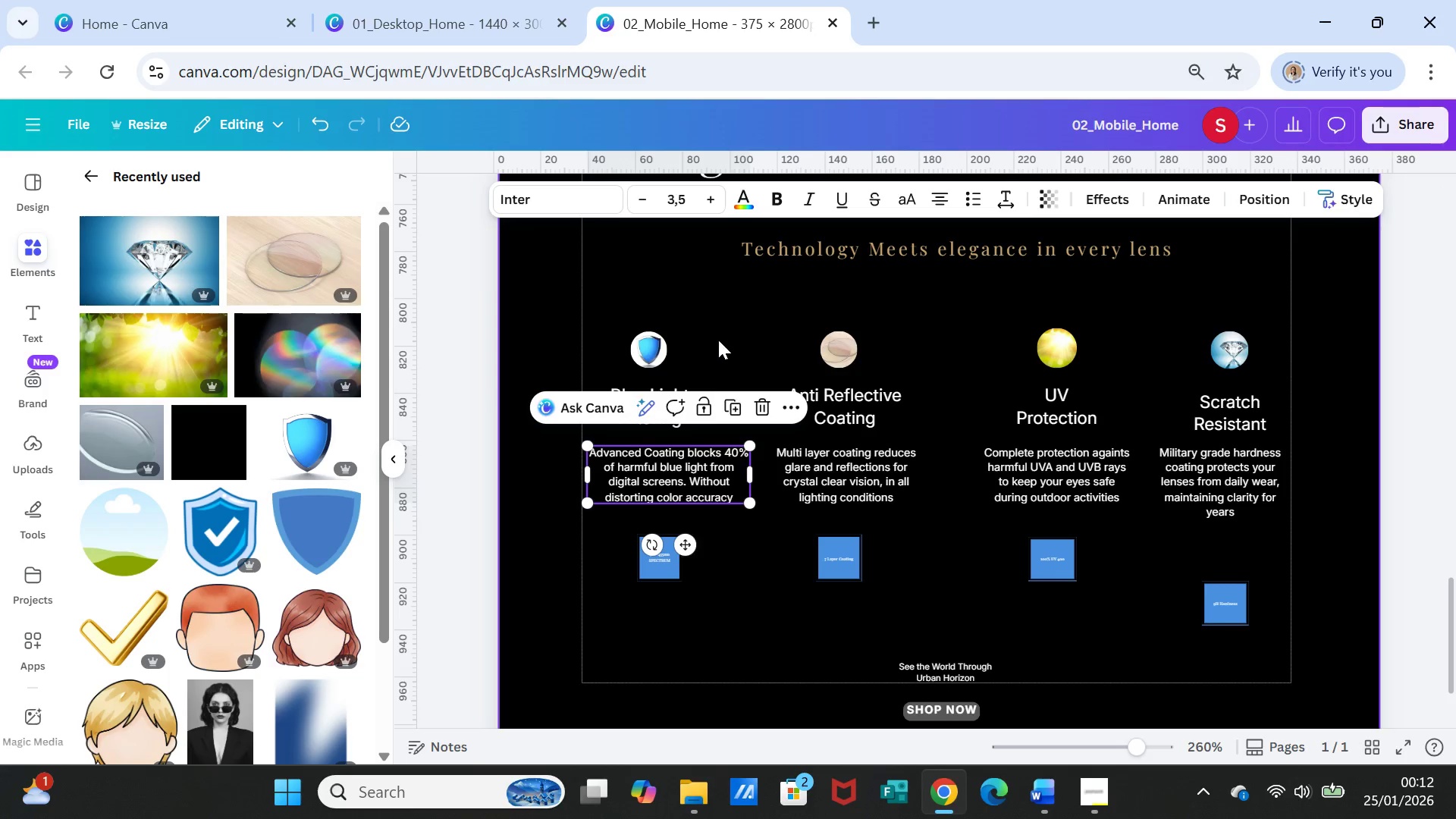 
left_click([718, 340])
 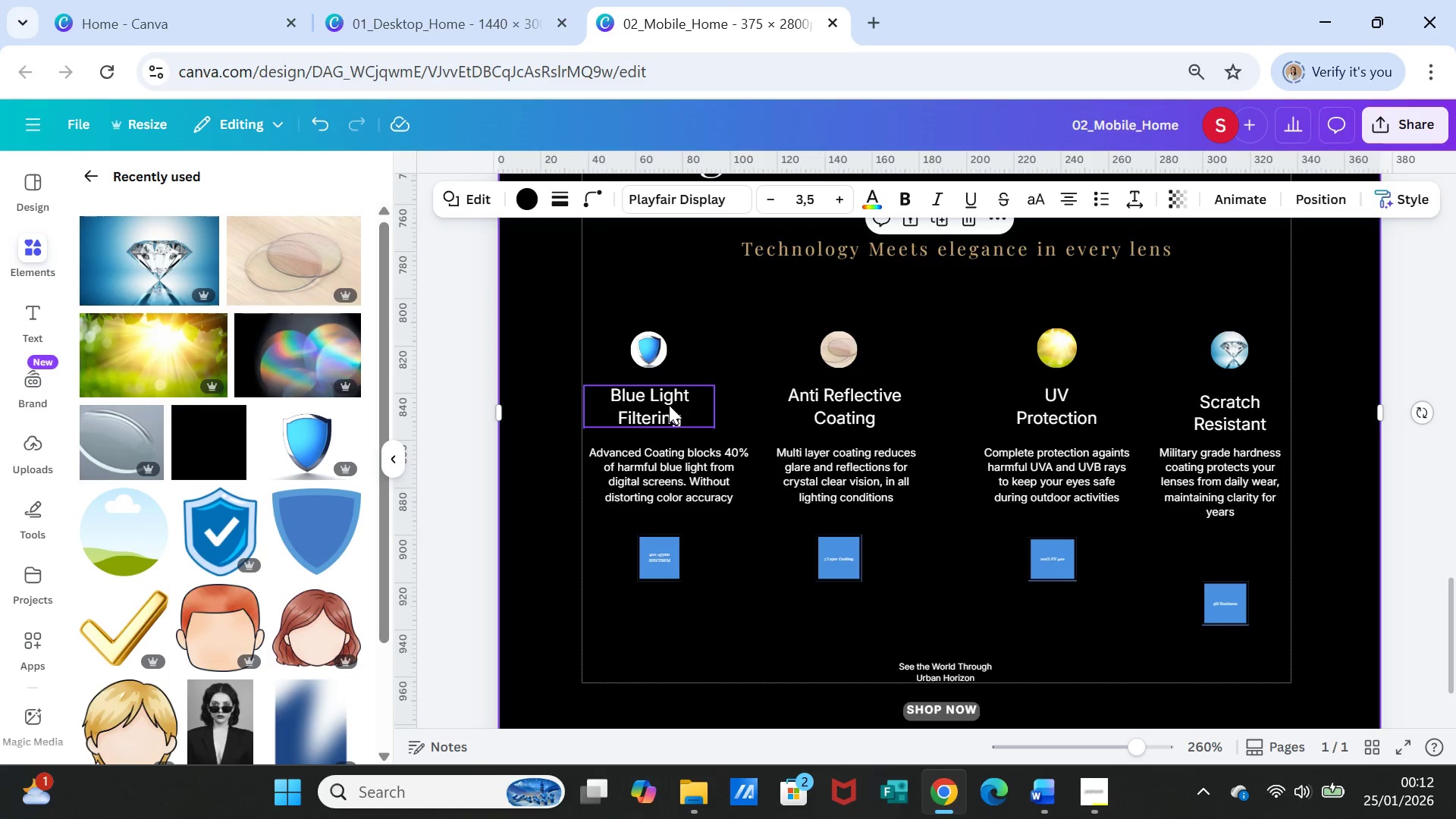 
left_click_drag(start_coordinate=[669, 405], to_coordinate=[676, 404])
 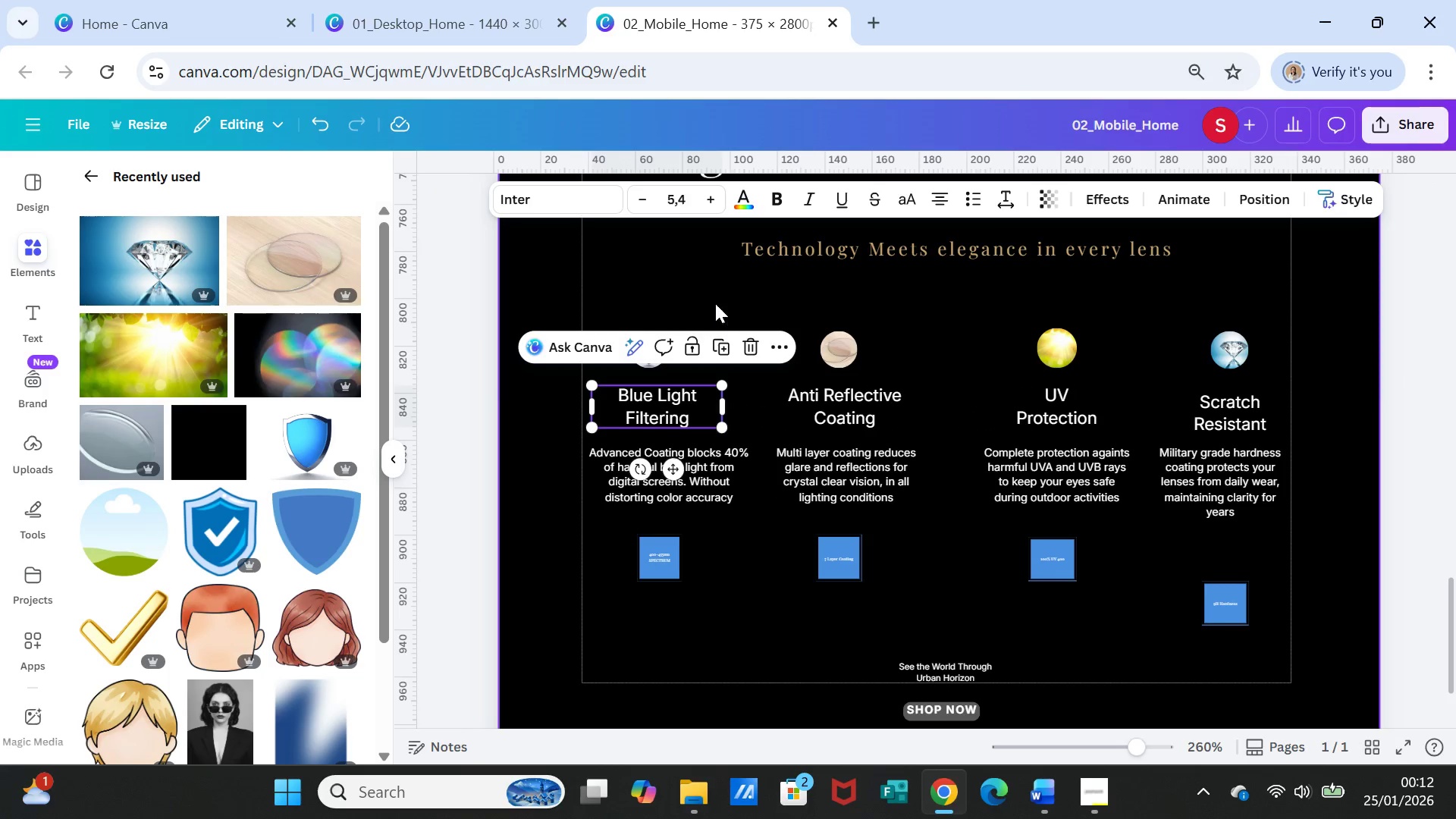 
left_click([714, 301])
 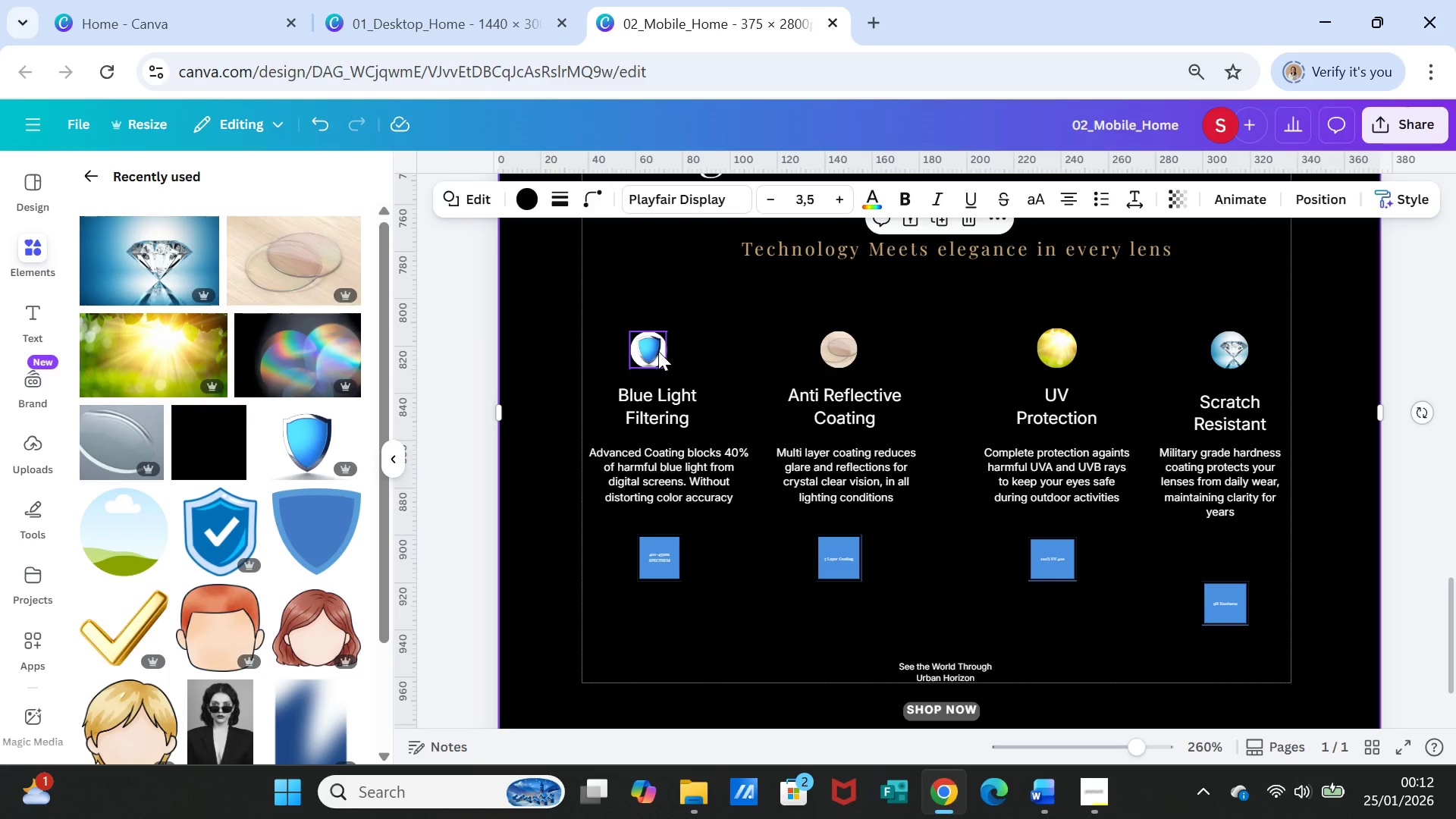 
left_click_drag(start_coordinate=[658, 351], to_coordinate=[664, 351])
 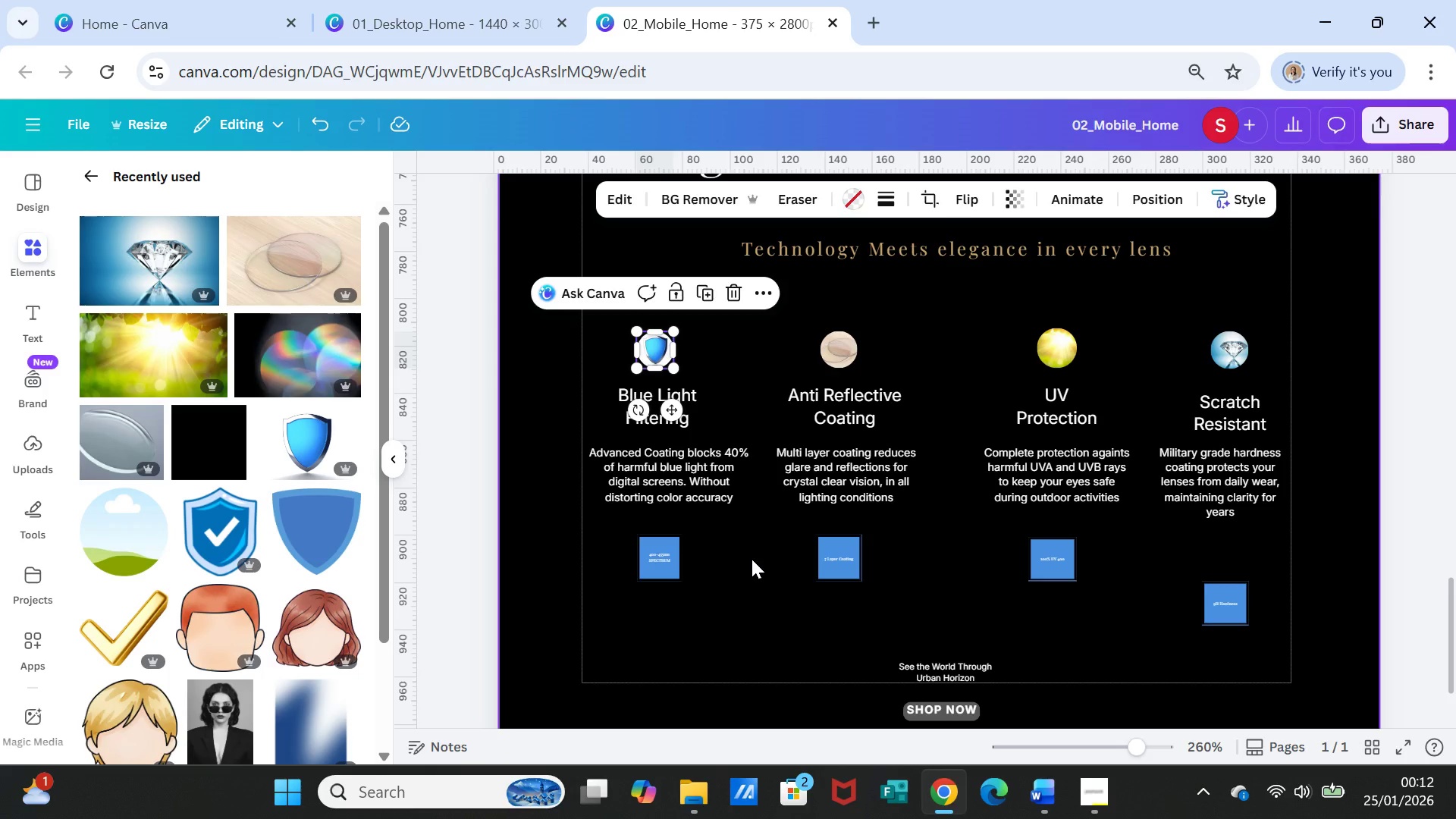 
left_click([752, 559])
 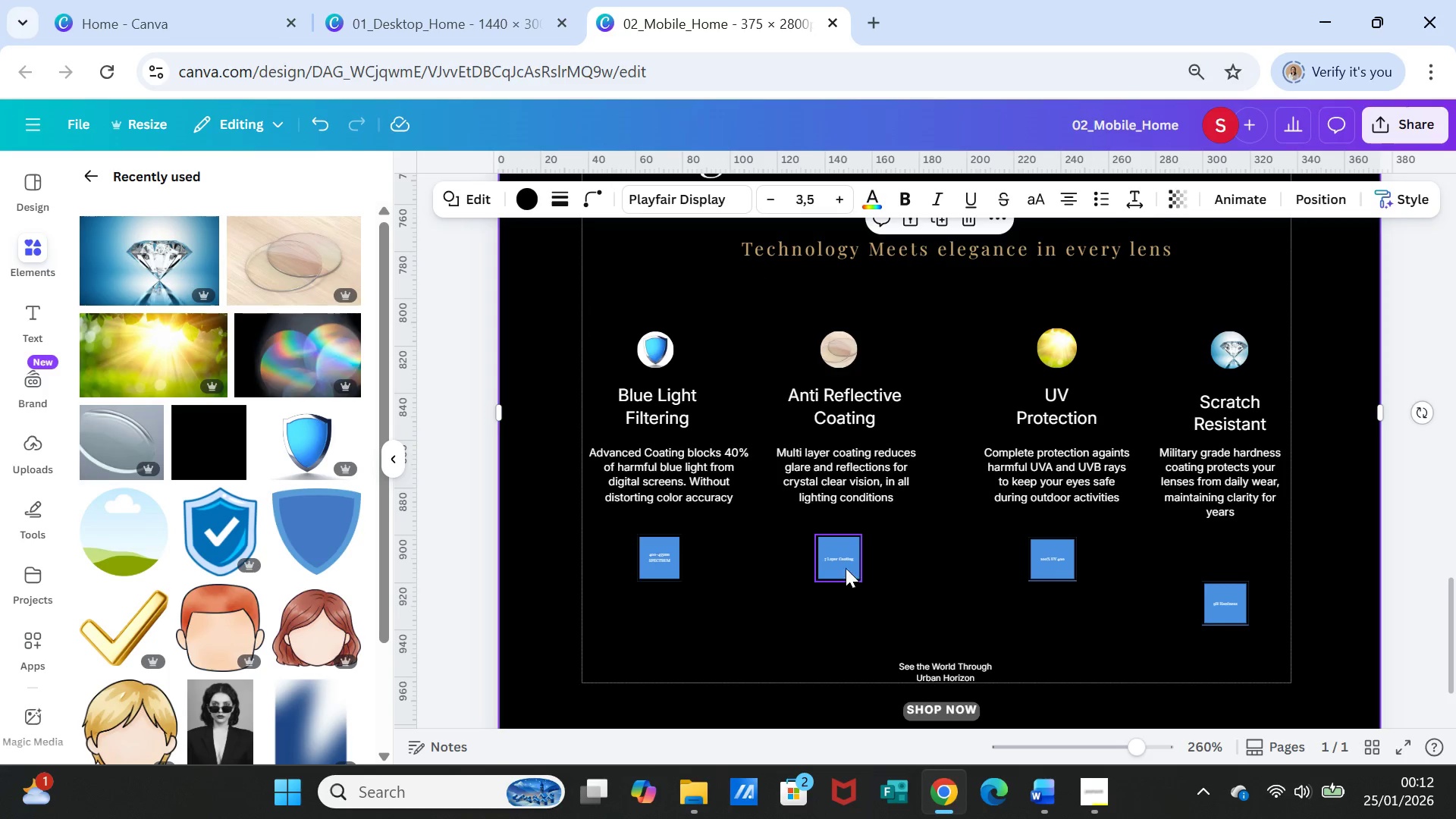 
left_click_drag(start_coordinate=[849, 567], to_coordinate=[857, 563])
 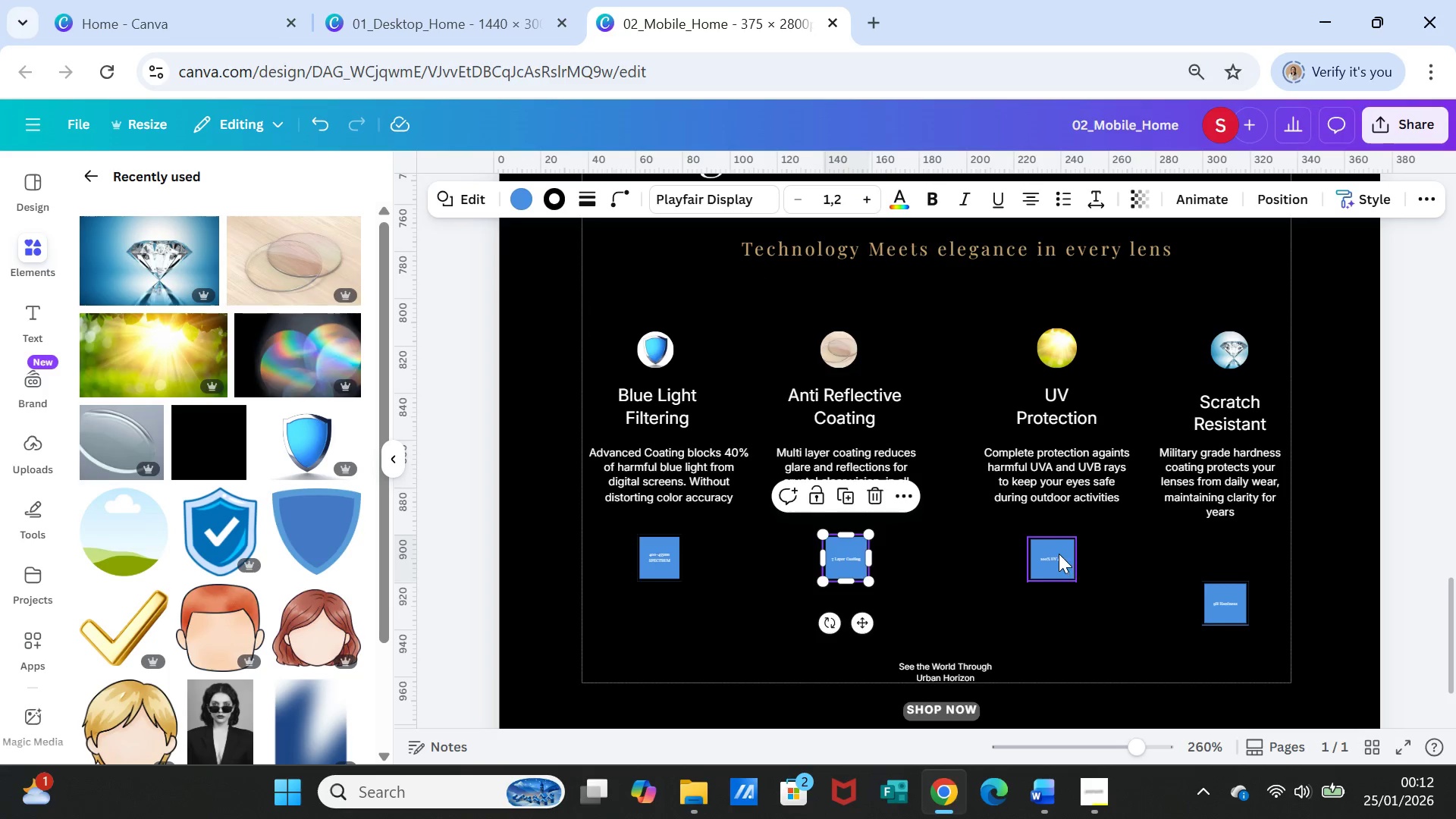 
left_click_drag(start_coordinate=[1057, 554], to_coordinate=[1075, 545])
 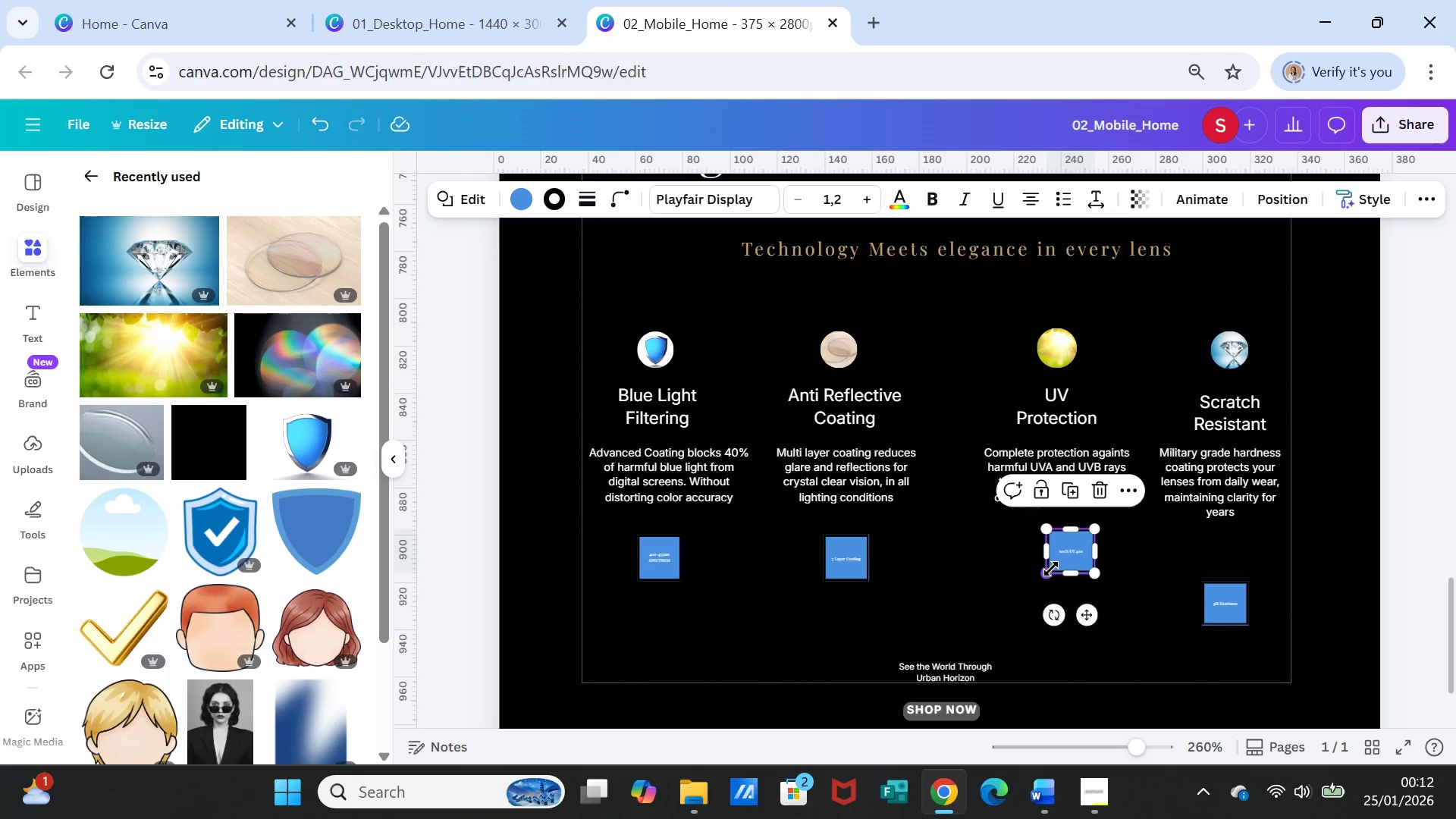 
left_click_drag(start_coordinate=[1051, 569], to_coordinate=[1055, 564])
 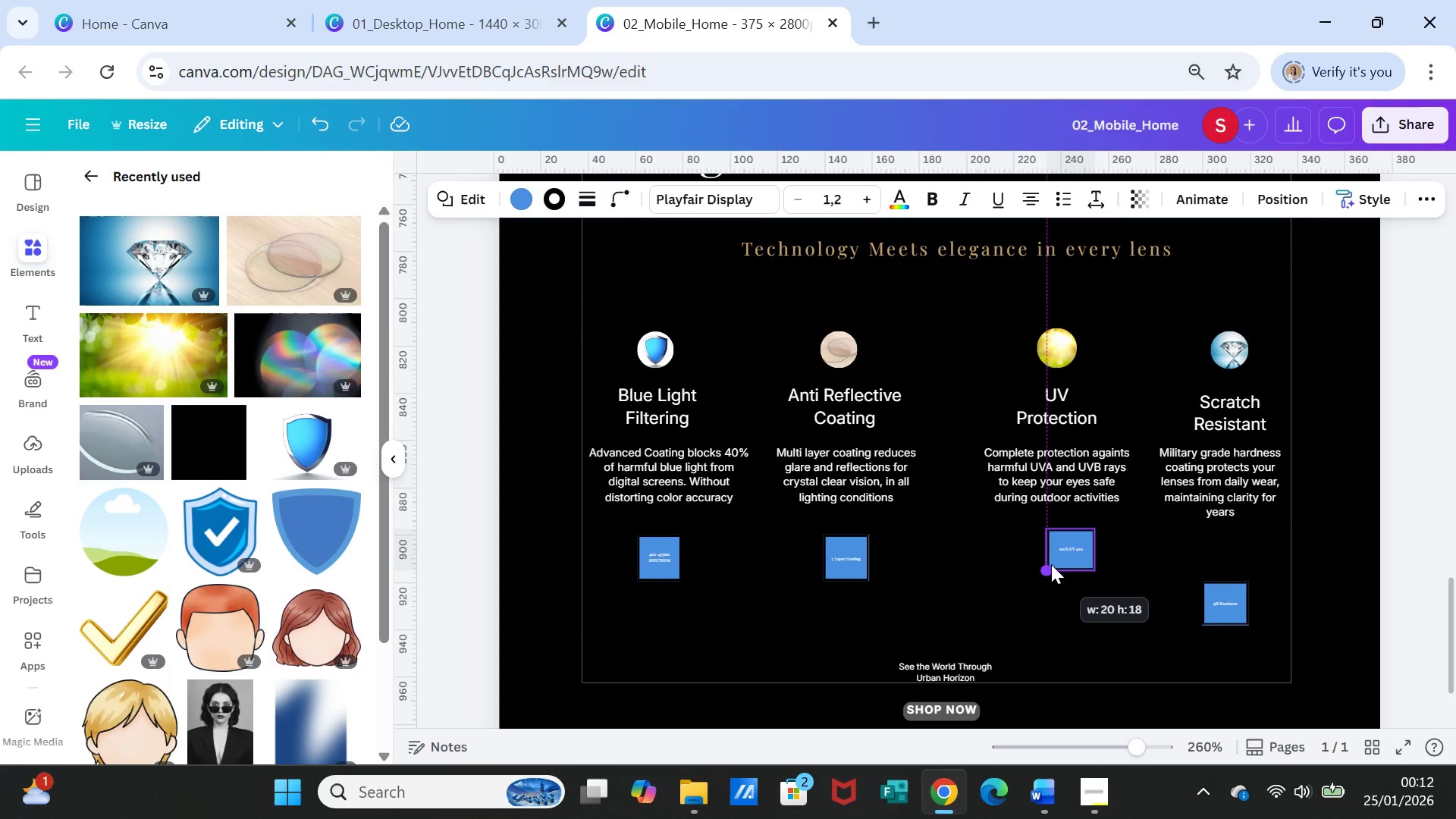 
left_click([1119, 573])
 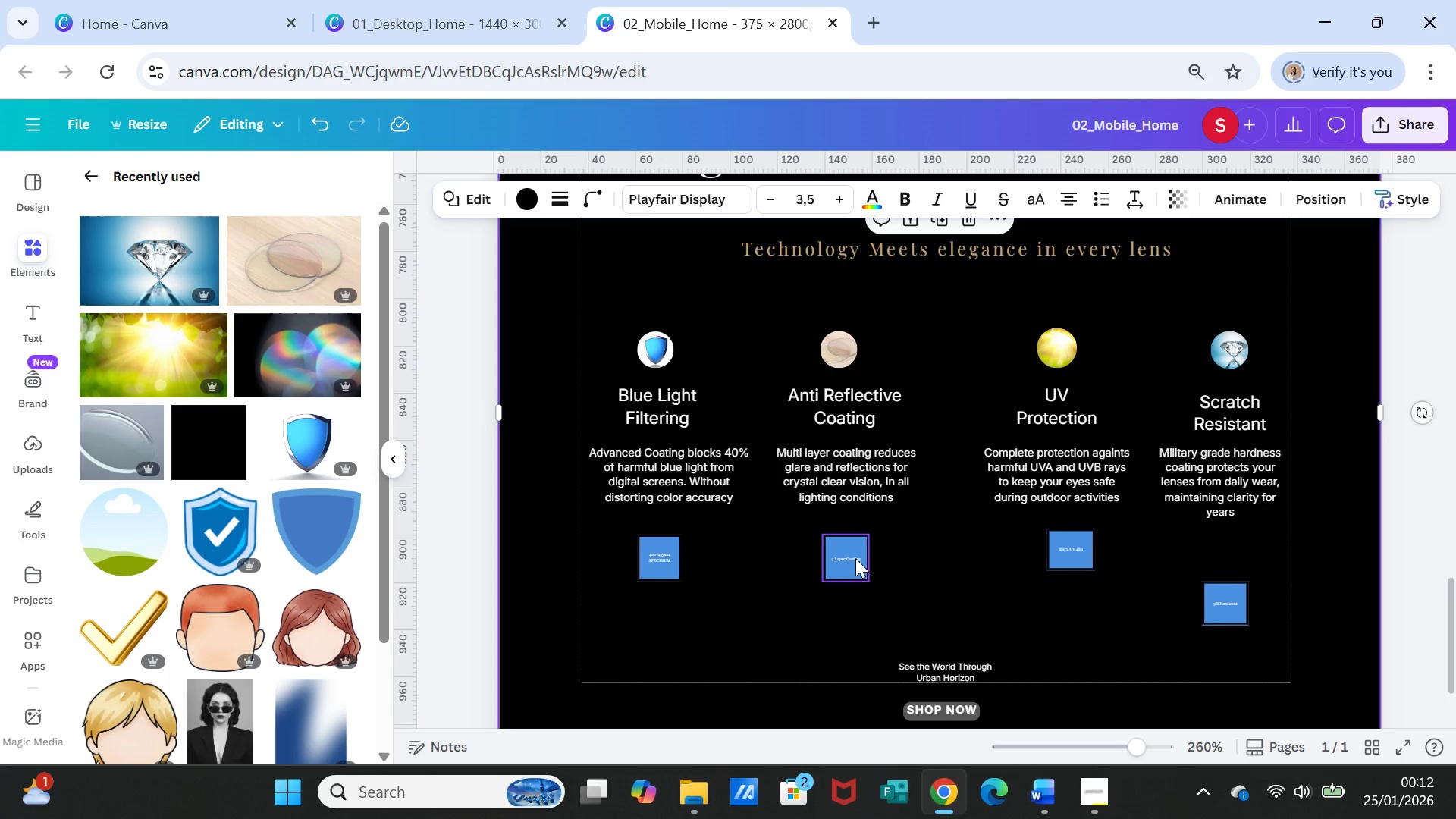 
left_click([855, 558])
 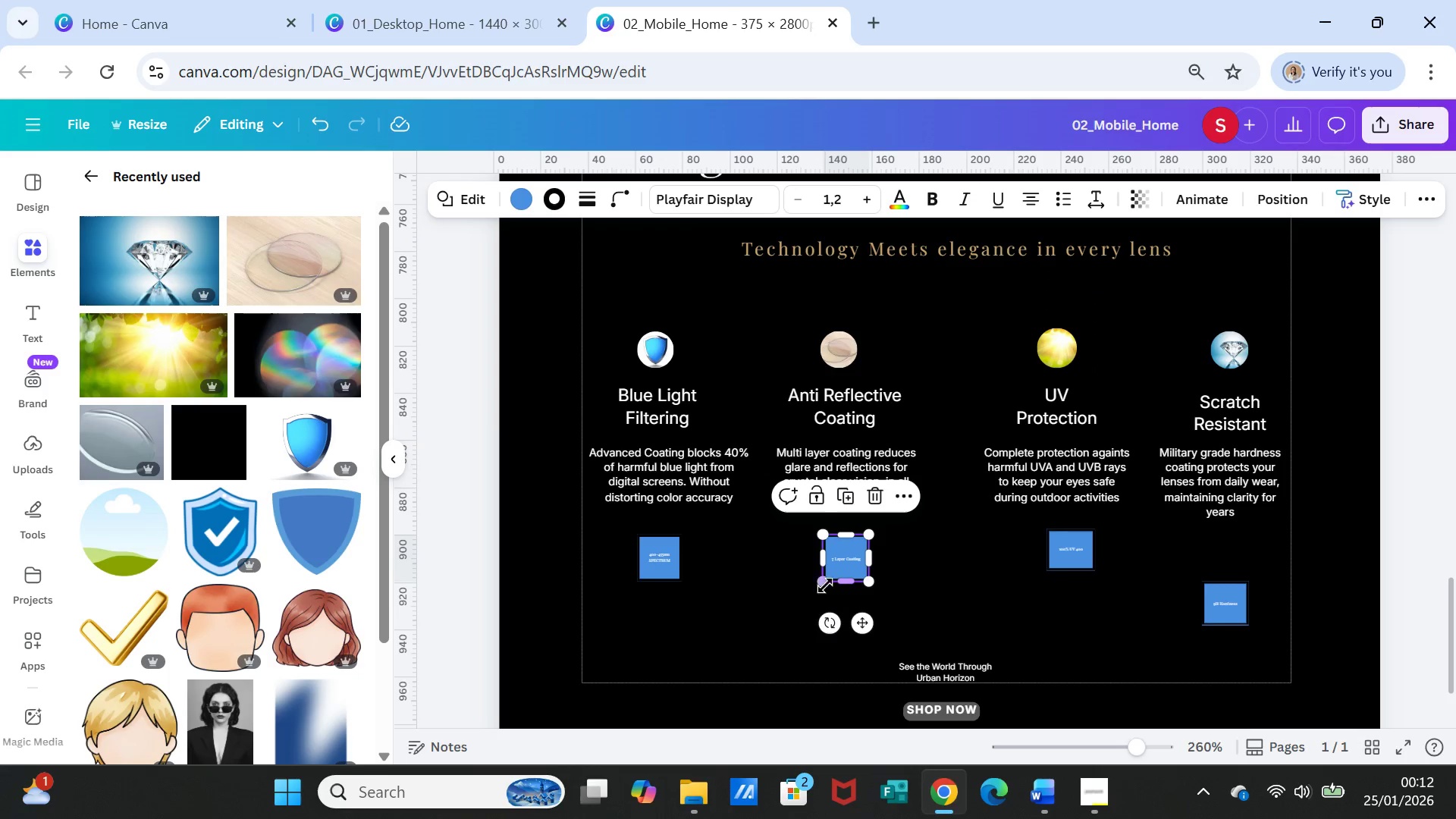 
mouse_move([845, 580])
 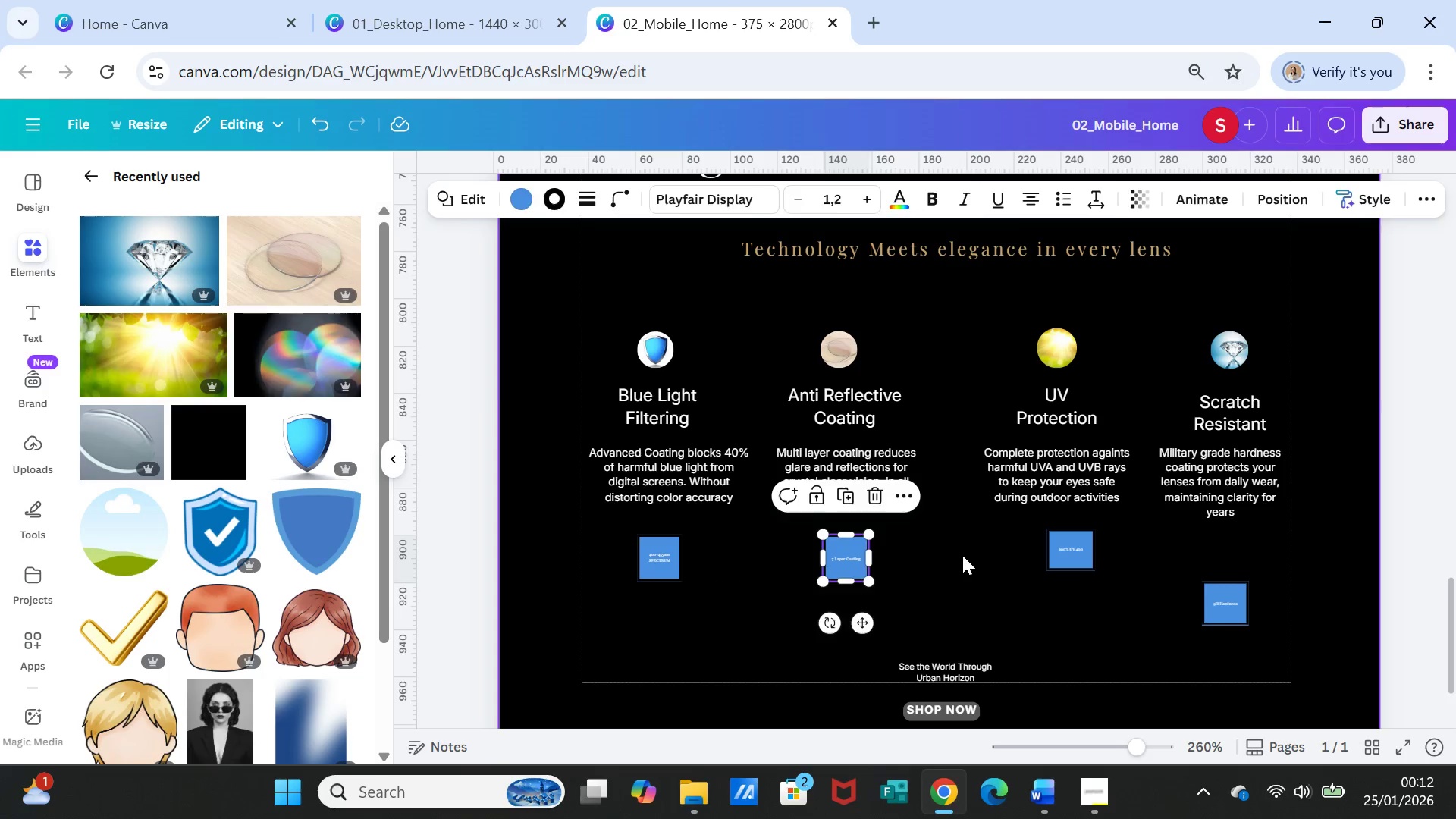 
left_click([962, 555])
 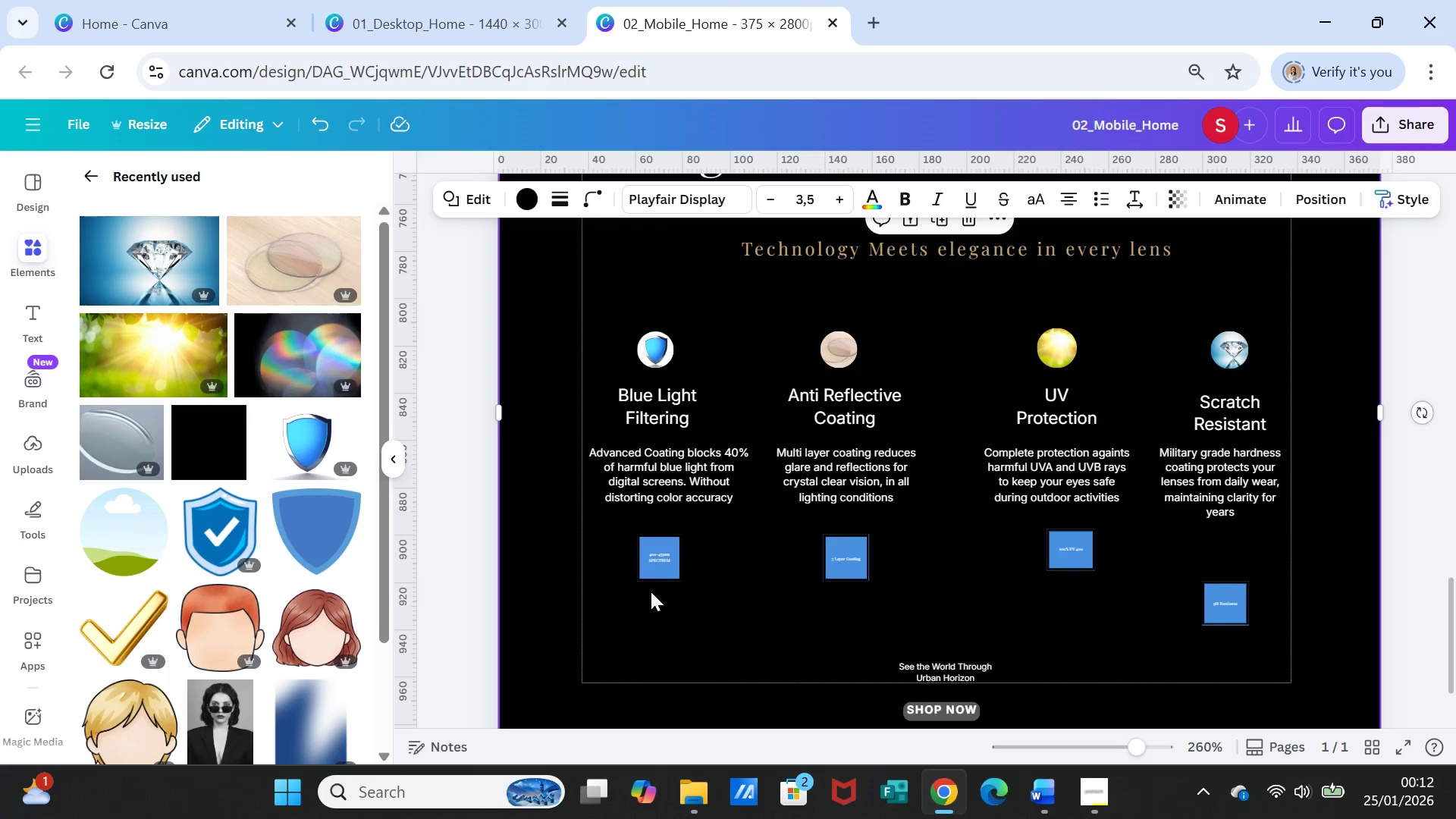 
left_click([651, 561])
 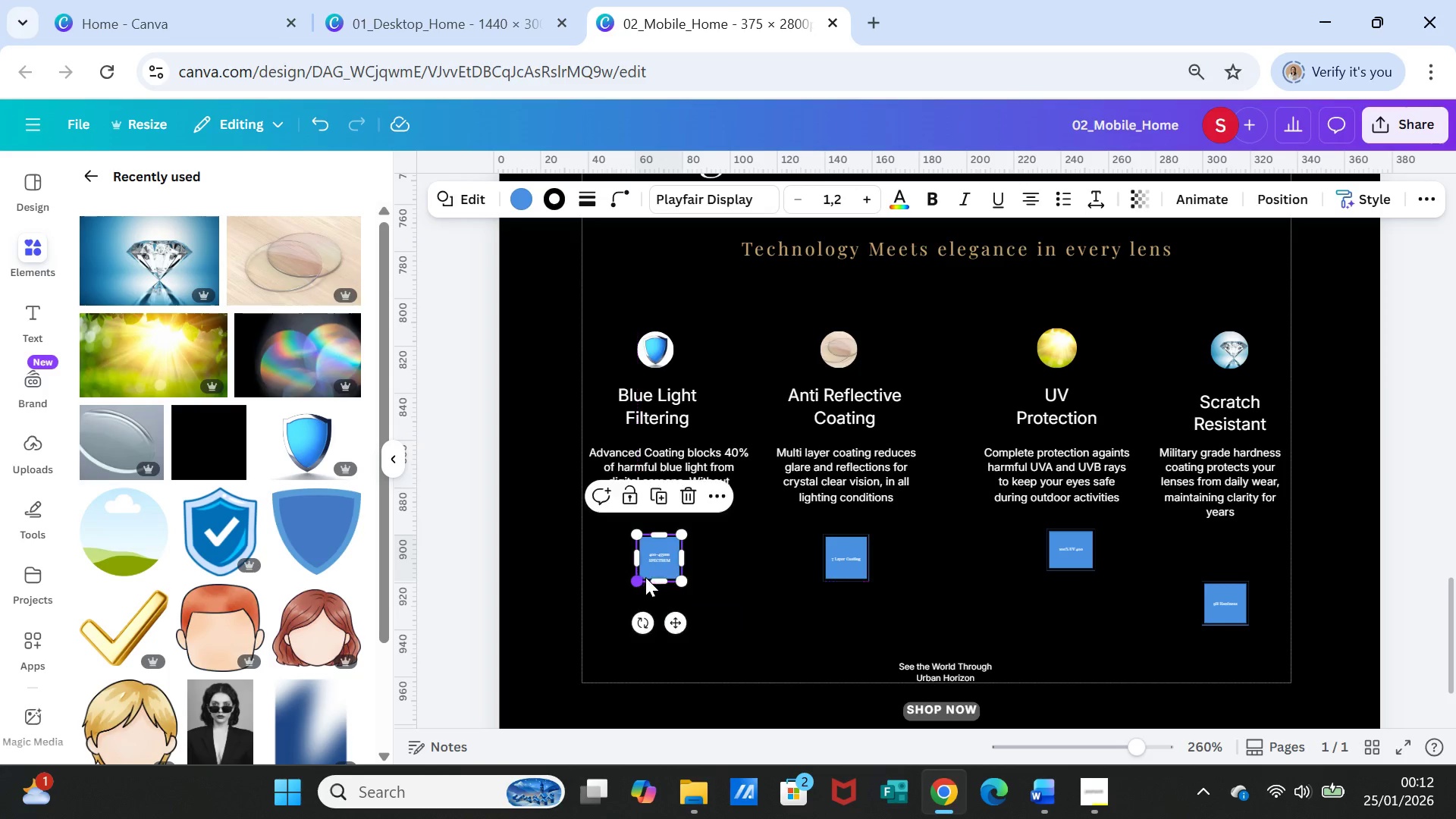 
left_click([1056, 551])
 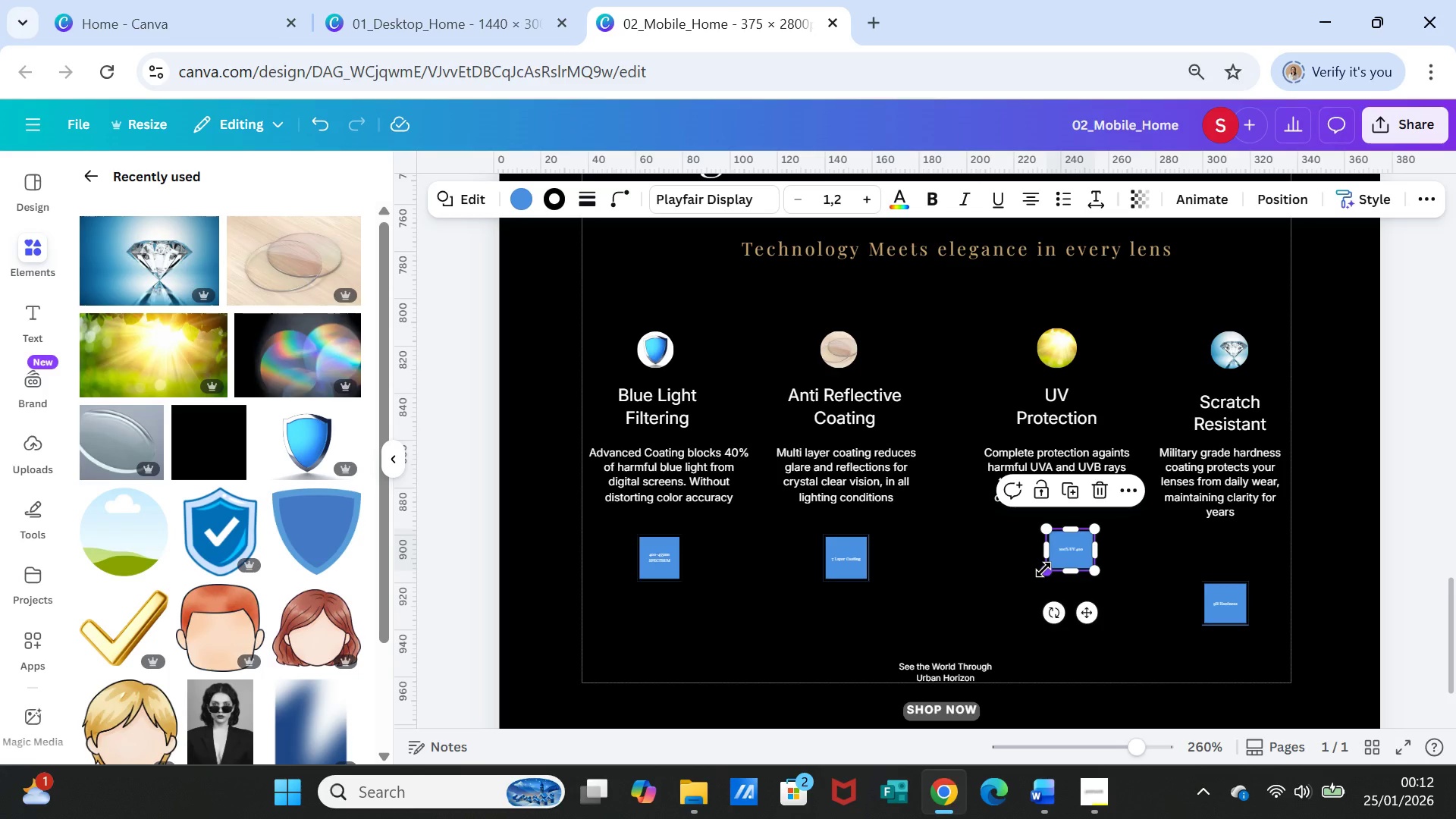 
left_click_drag(start_coordinate=[1043, 570], to_coordinate=[1048, 563])
 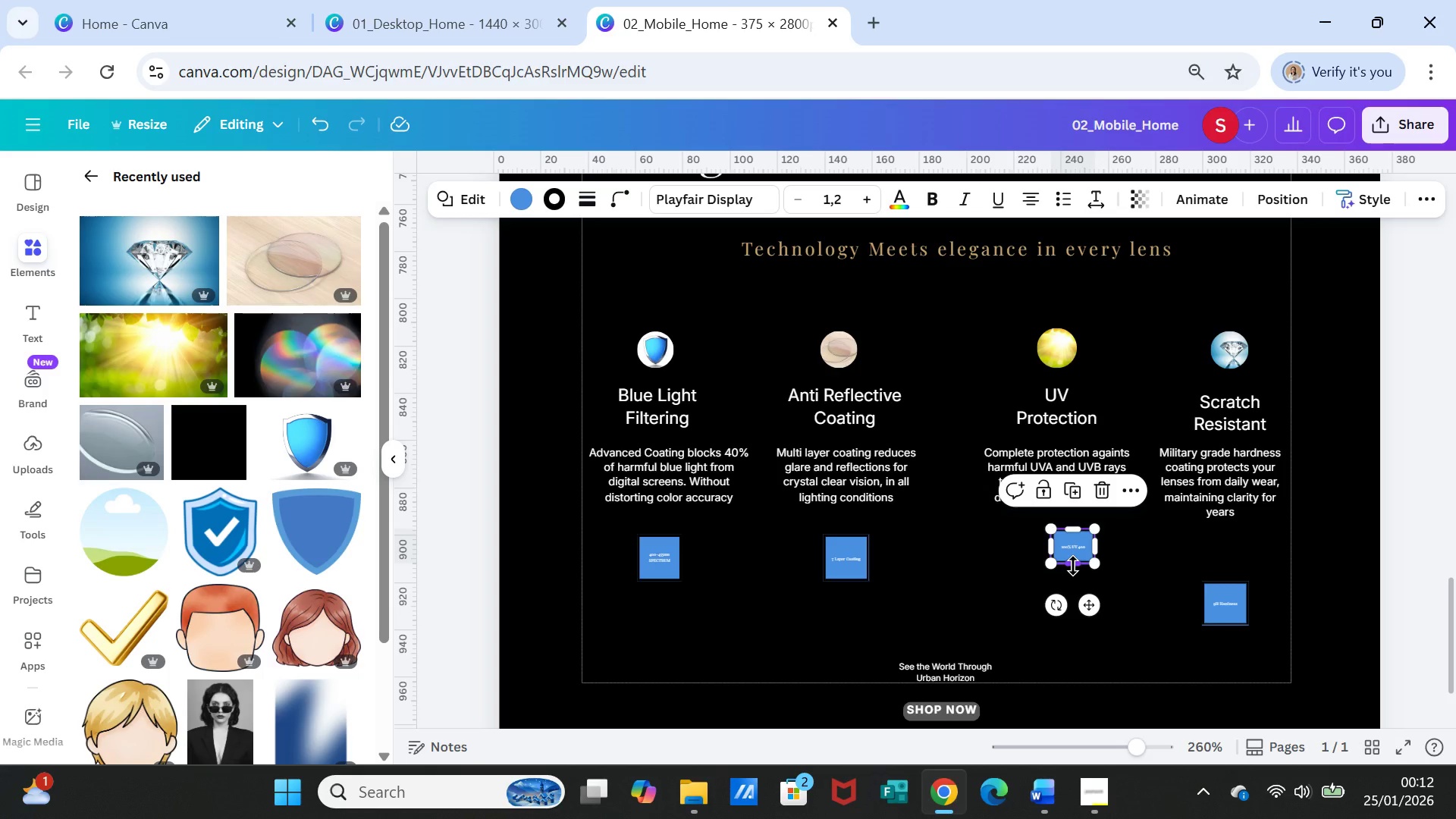 
left_click_drag(start_coordinate=[1073, 566], to_coordinate=[1075, 577])
 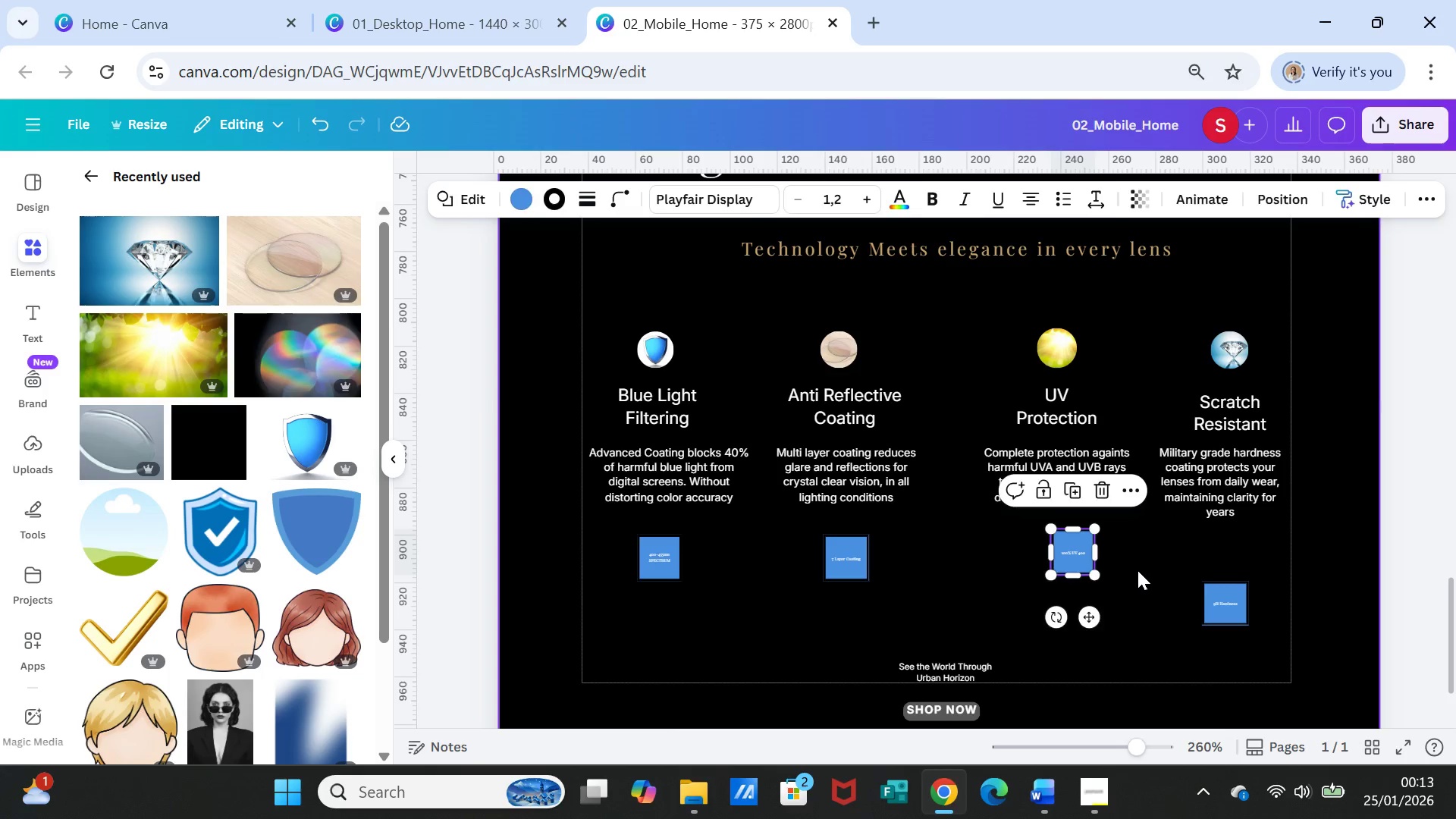 
left_click([1141, 575])
 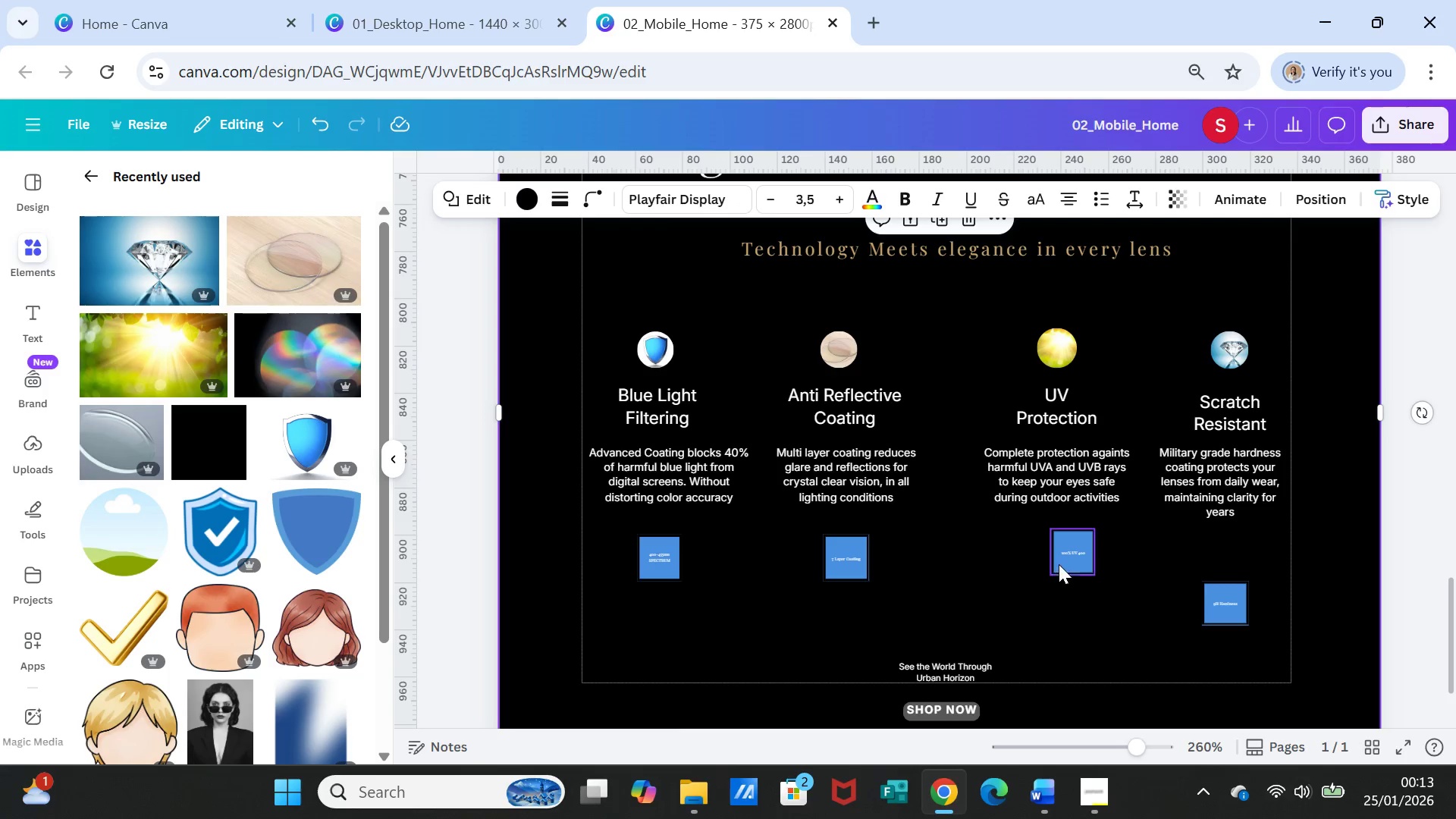 
left_click_drag(start_coordinate=[1069, 560], to_coordinate=[1055, 562])
 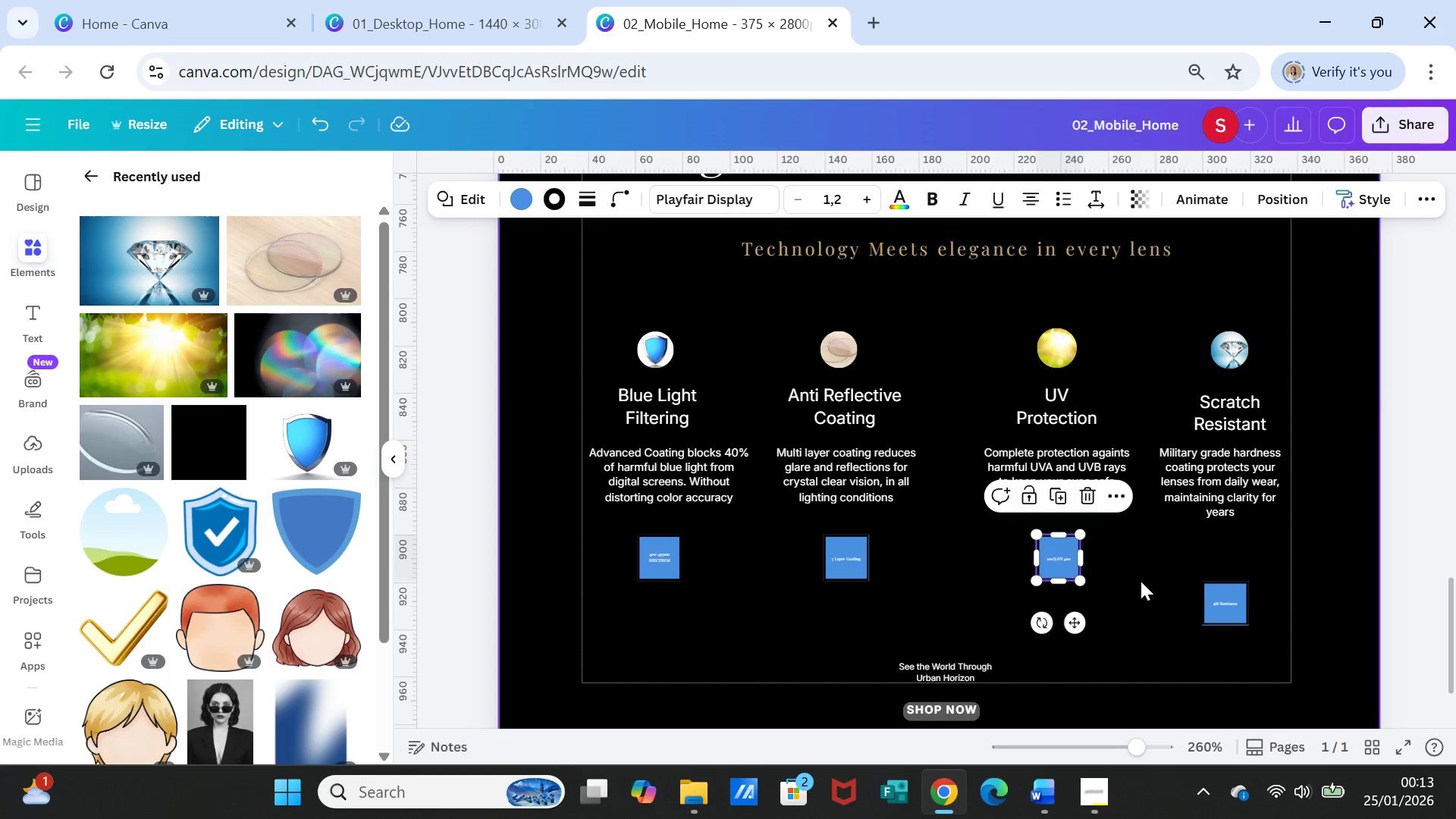 
left_click([1141, 581])
 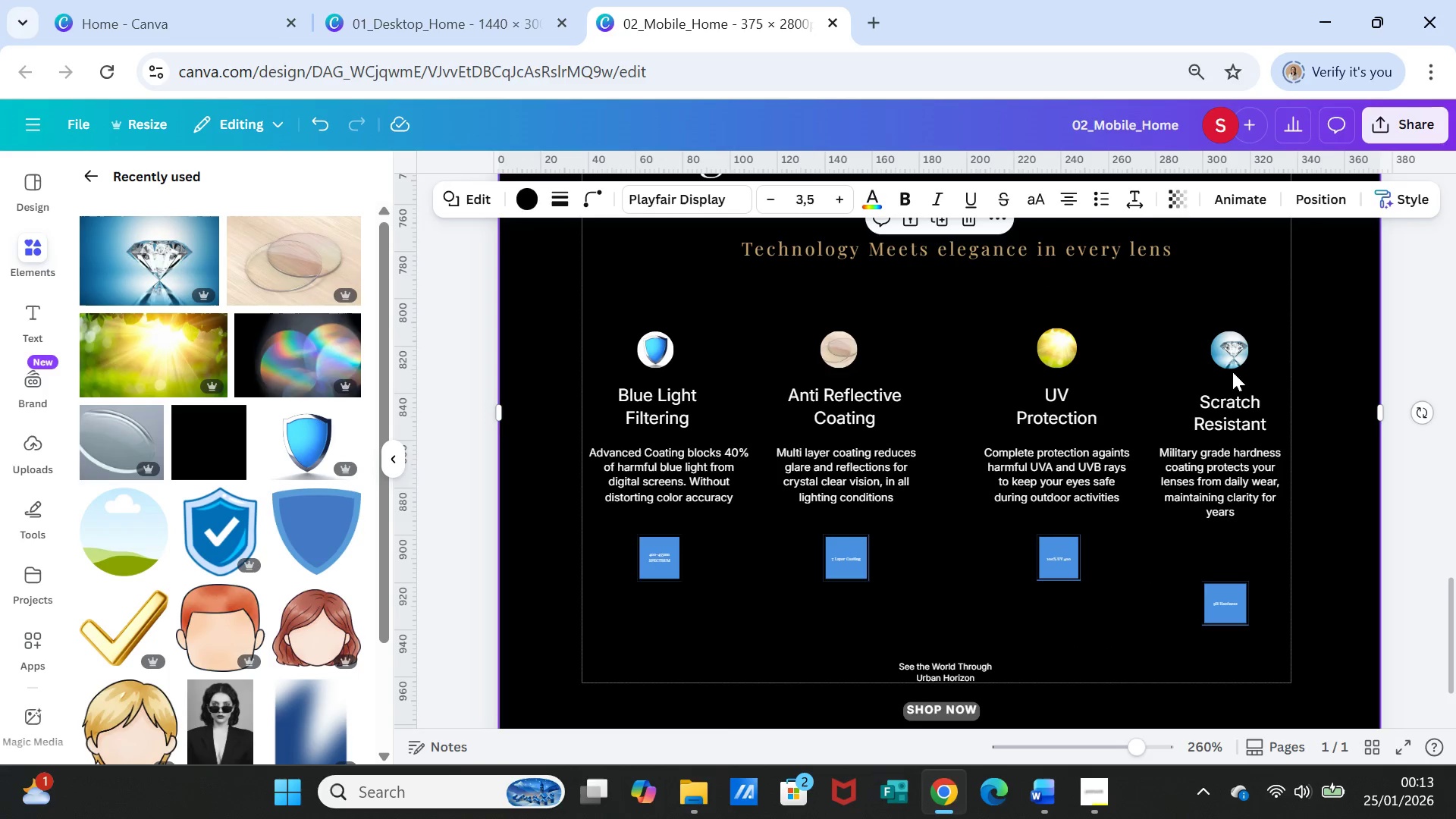 
mouse_move([1233, 354])
 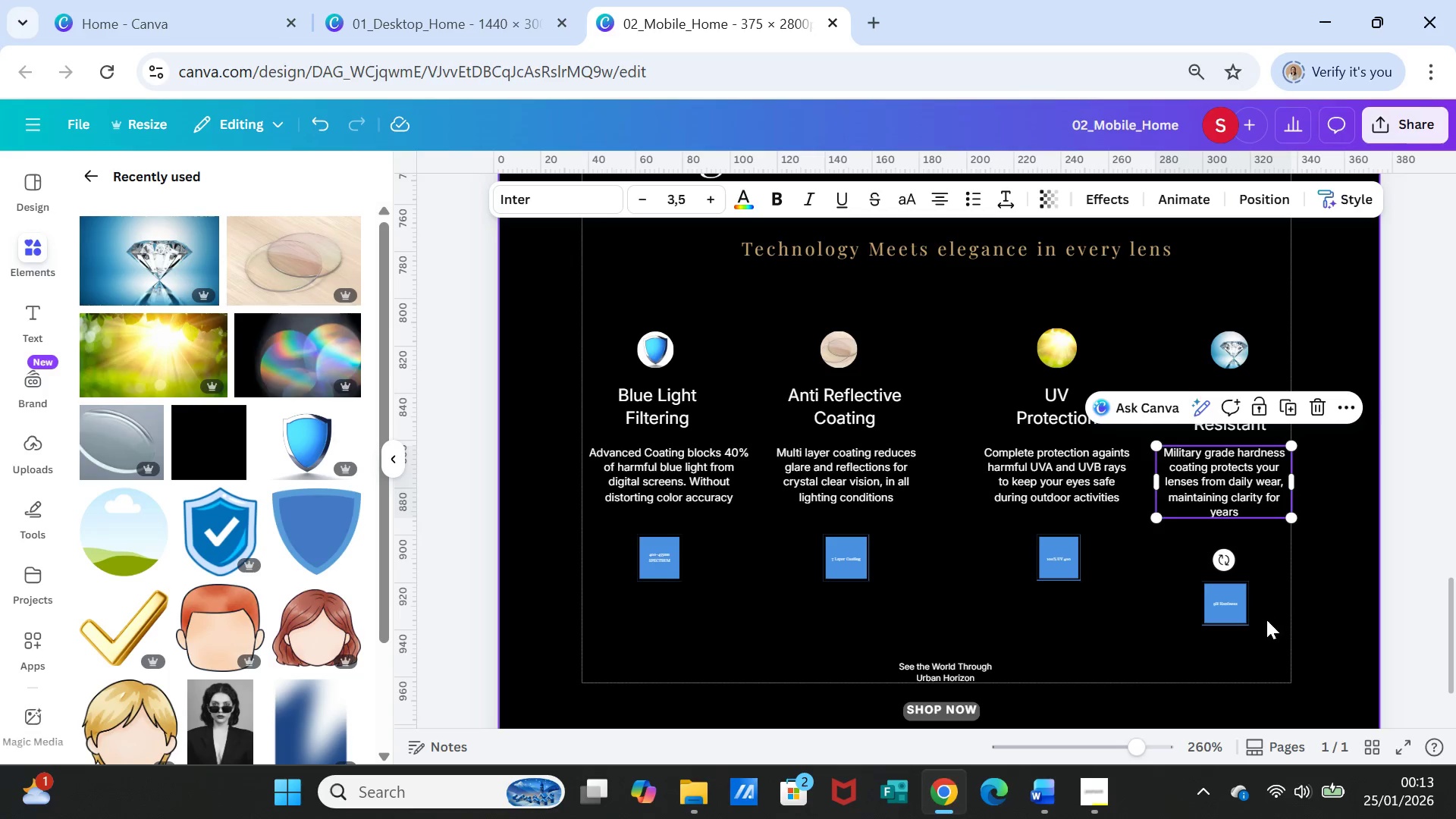 
left_click([1232, 609])
 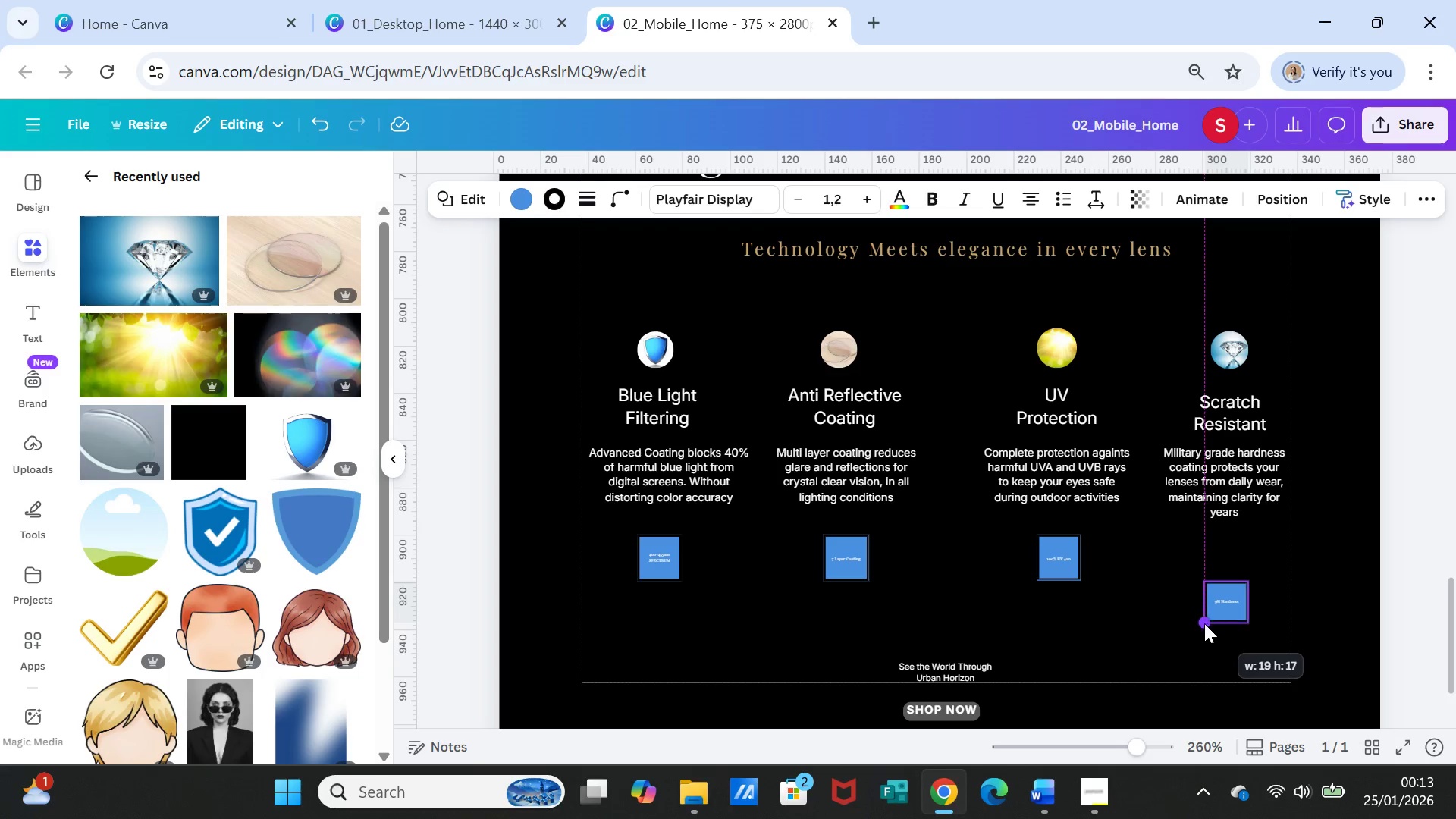 
left_click_drag(start_coordinate=[1194, 623], to_coordinate=[1199, 621])
 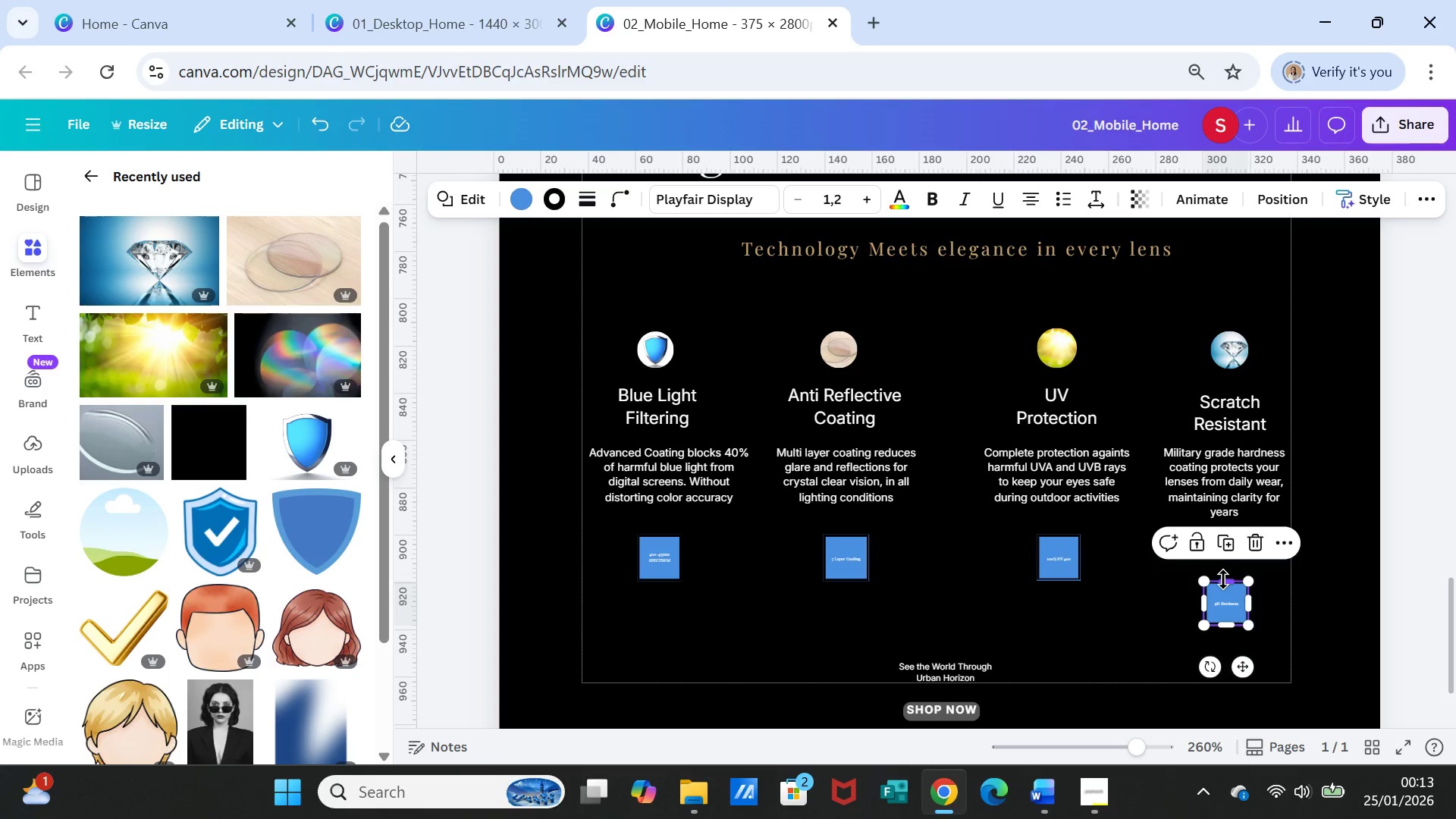 
left_click_drag(start_coordinate=[1223, 579], to_coordinate=[1222, 576])
 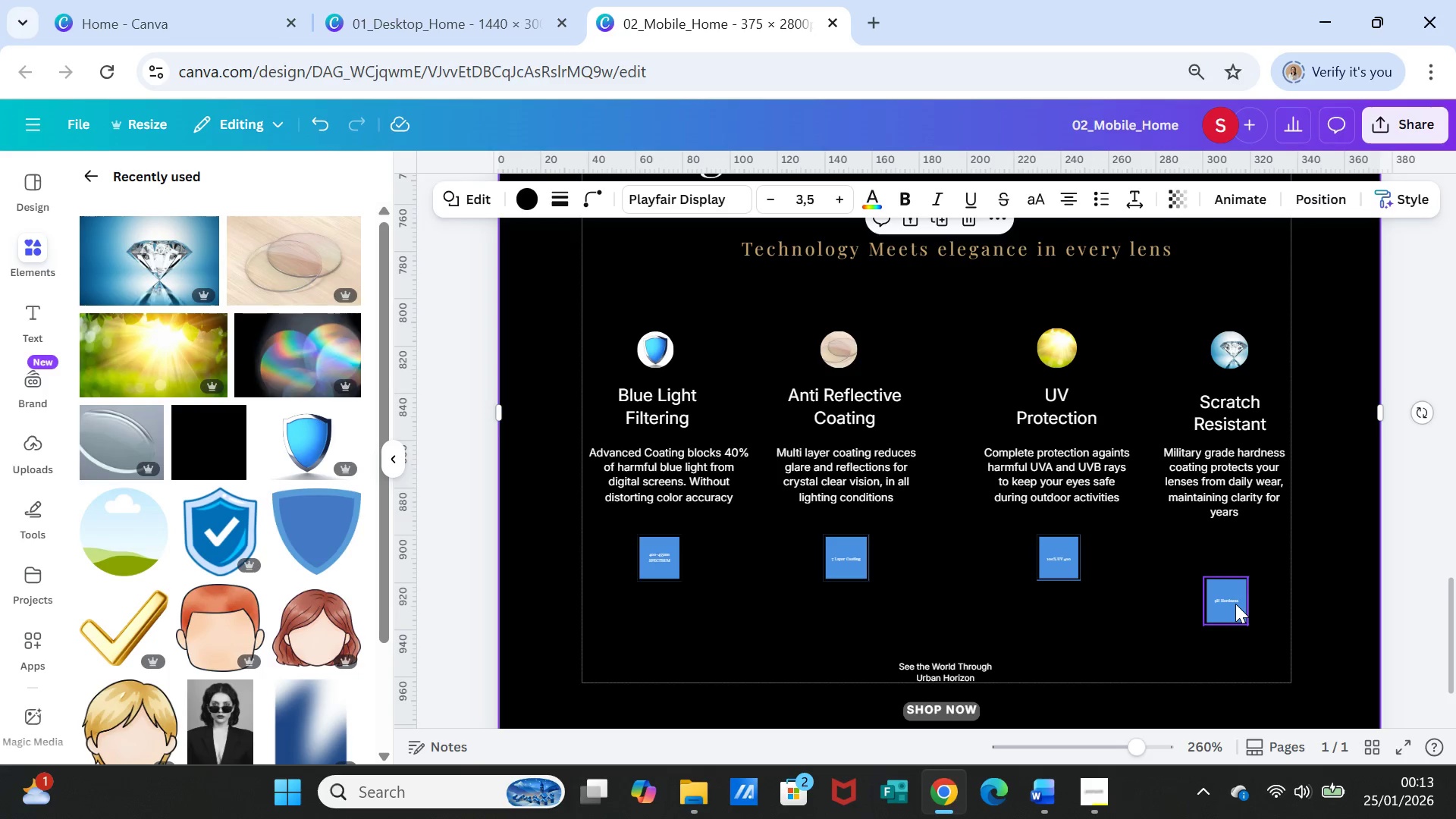 
left_click_drag(start_coordinate=[1235, 604], to_coordinate=[1243, 561])
 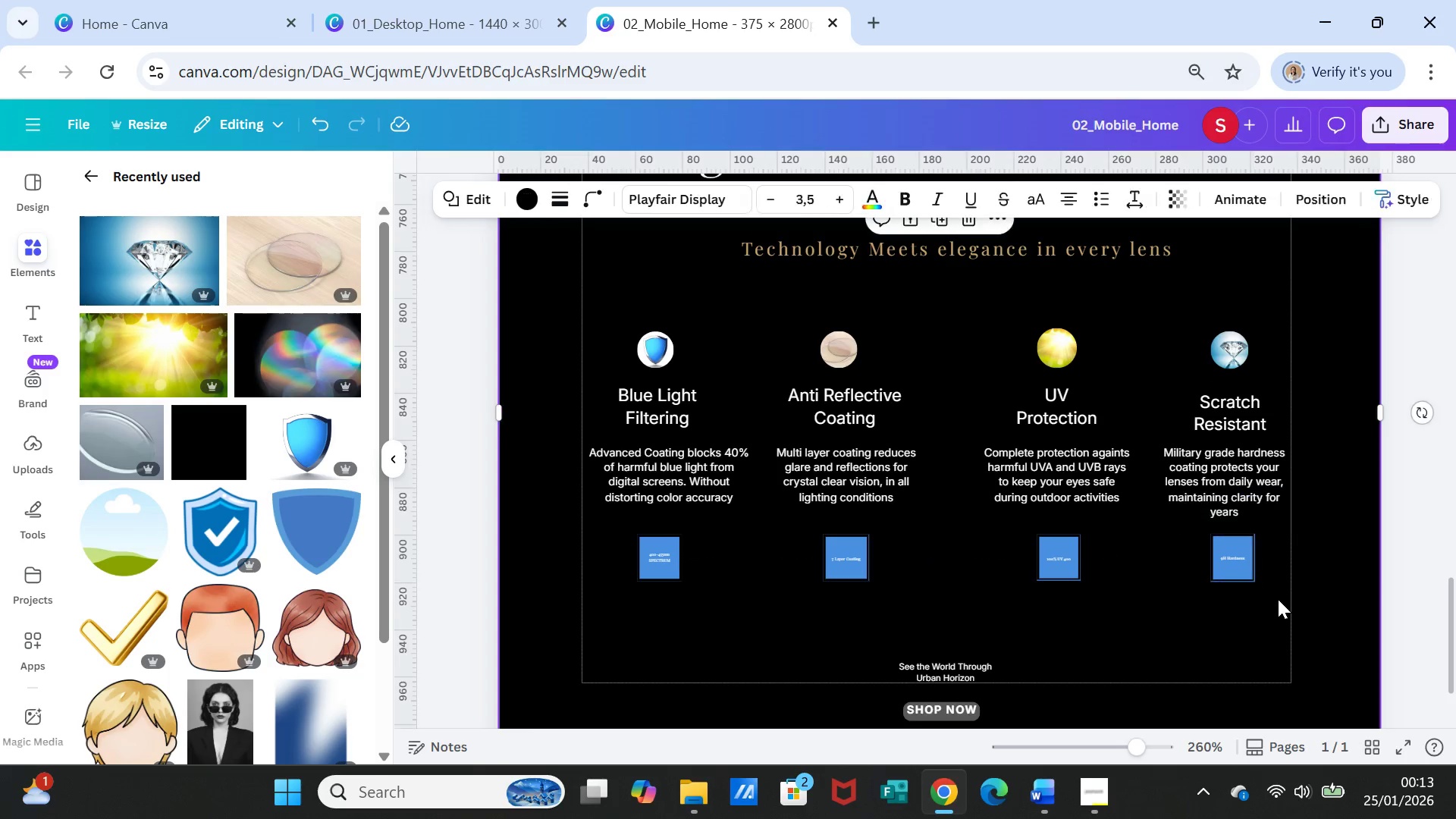 
left_click([1278, 595])
 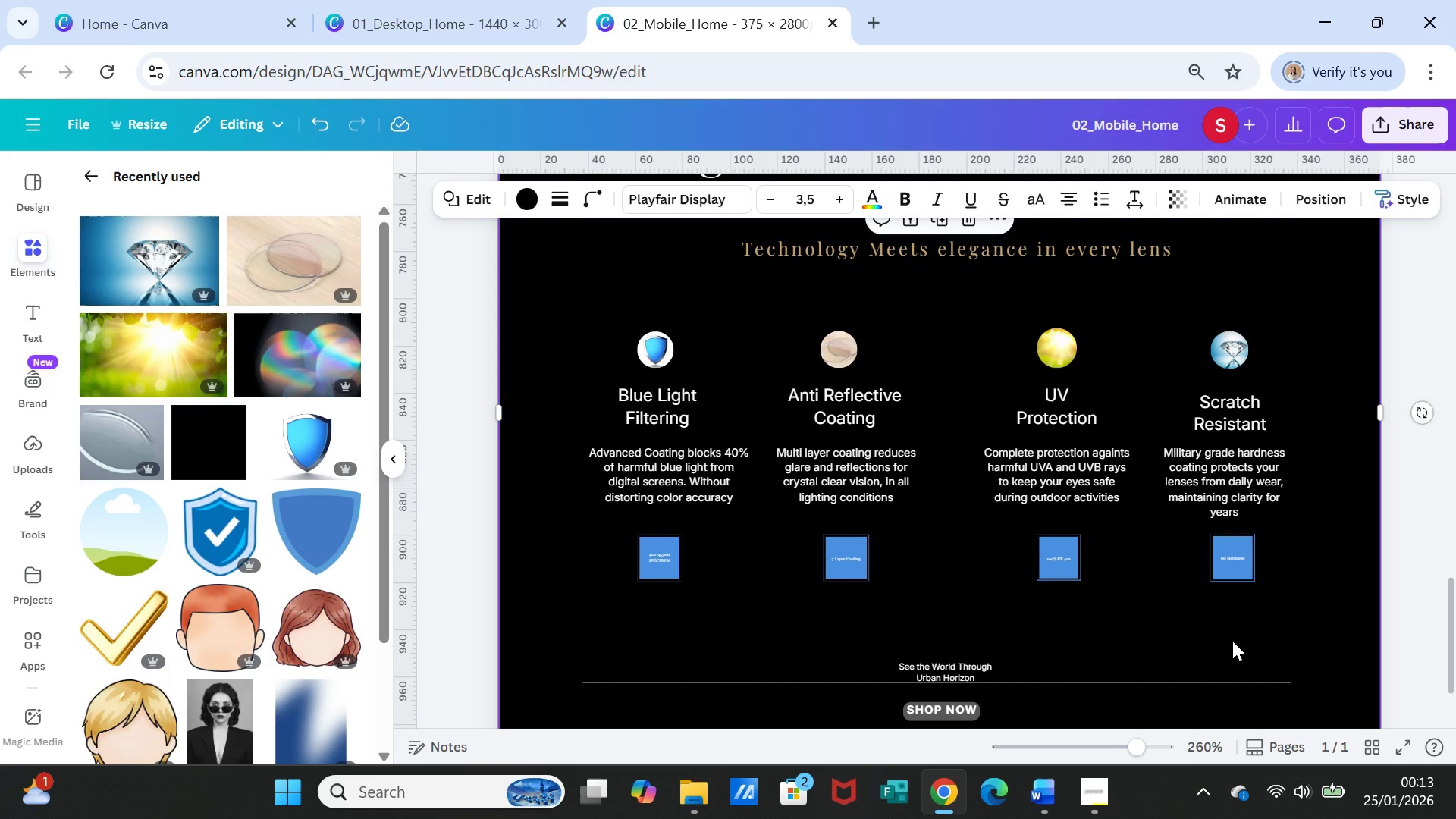 
scroll: coordinate [1238, 637], scroll_direction: up, amount: 1.0
 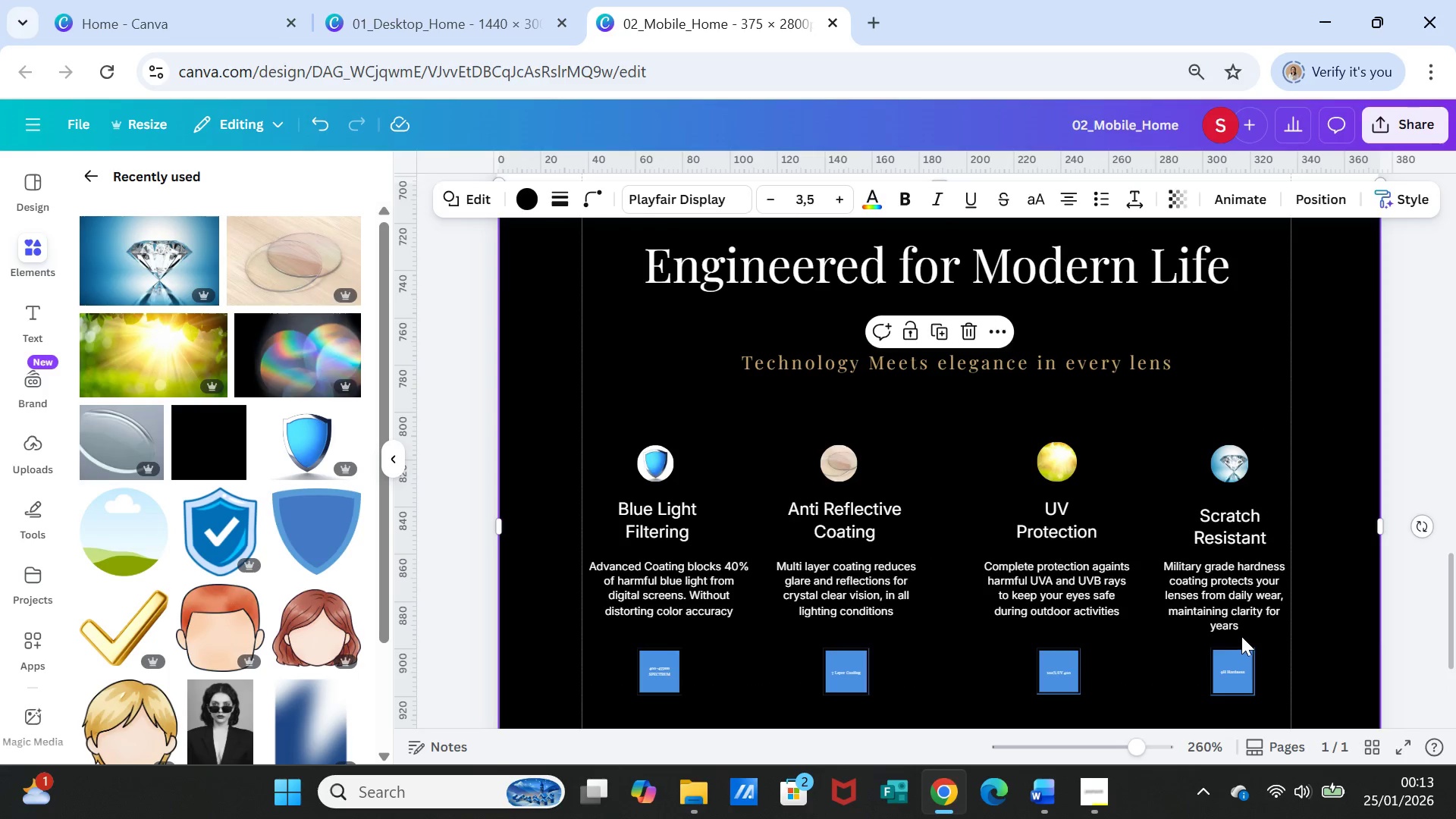 
scroll: coordinate [1241, 636], scroll_direction: down, amount: 2.0
 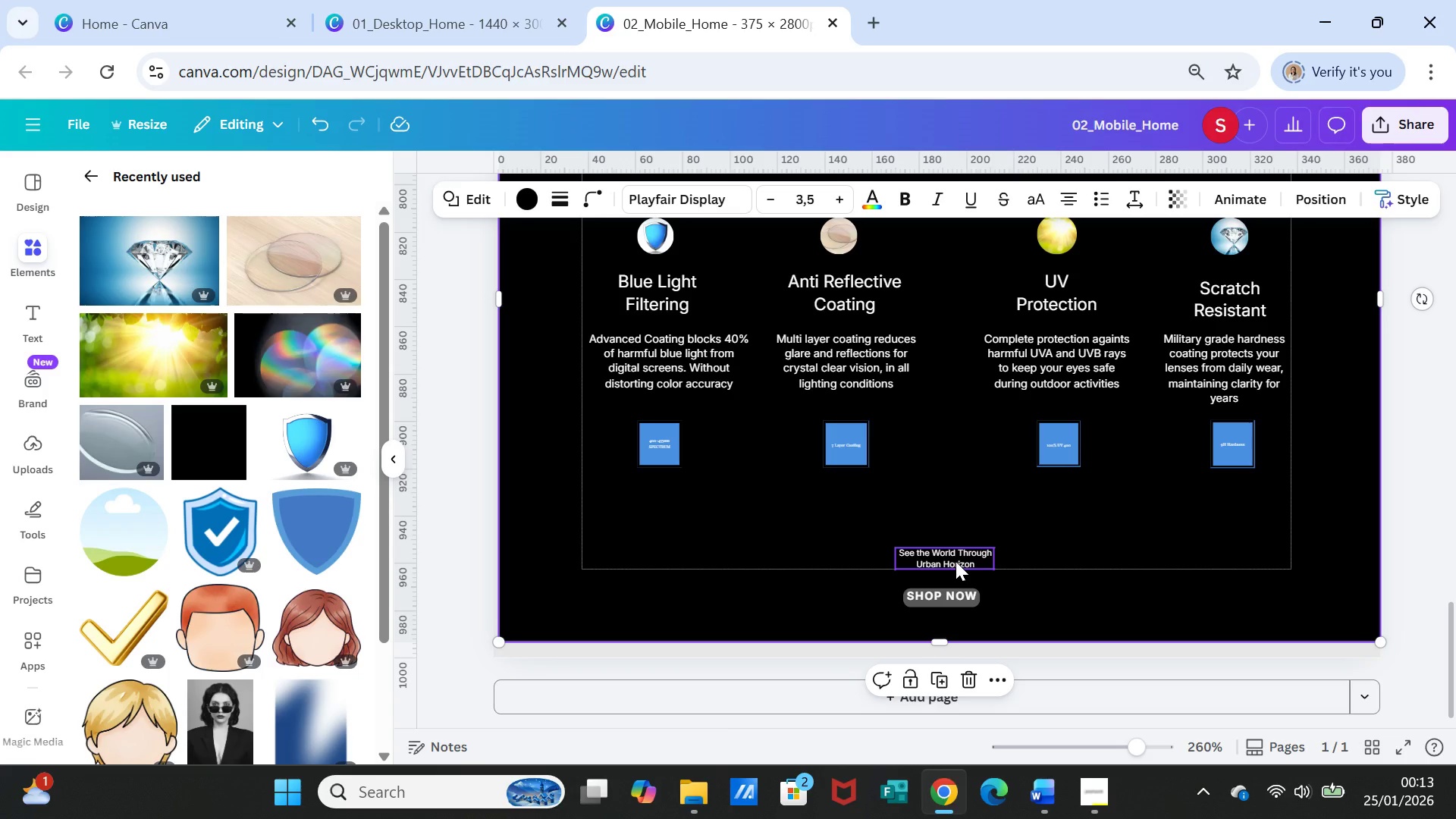 
left_click_drag(start_coordinate=[956, 561], to_coordinate=[966, 507])
 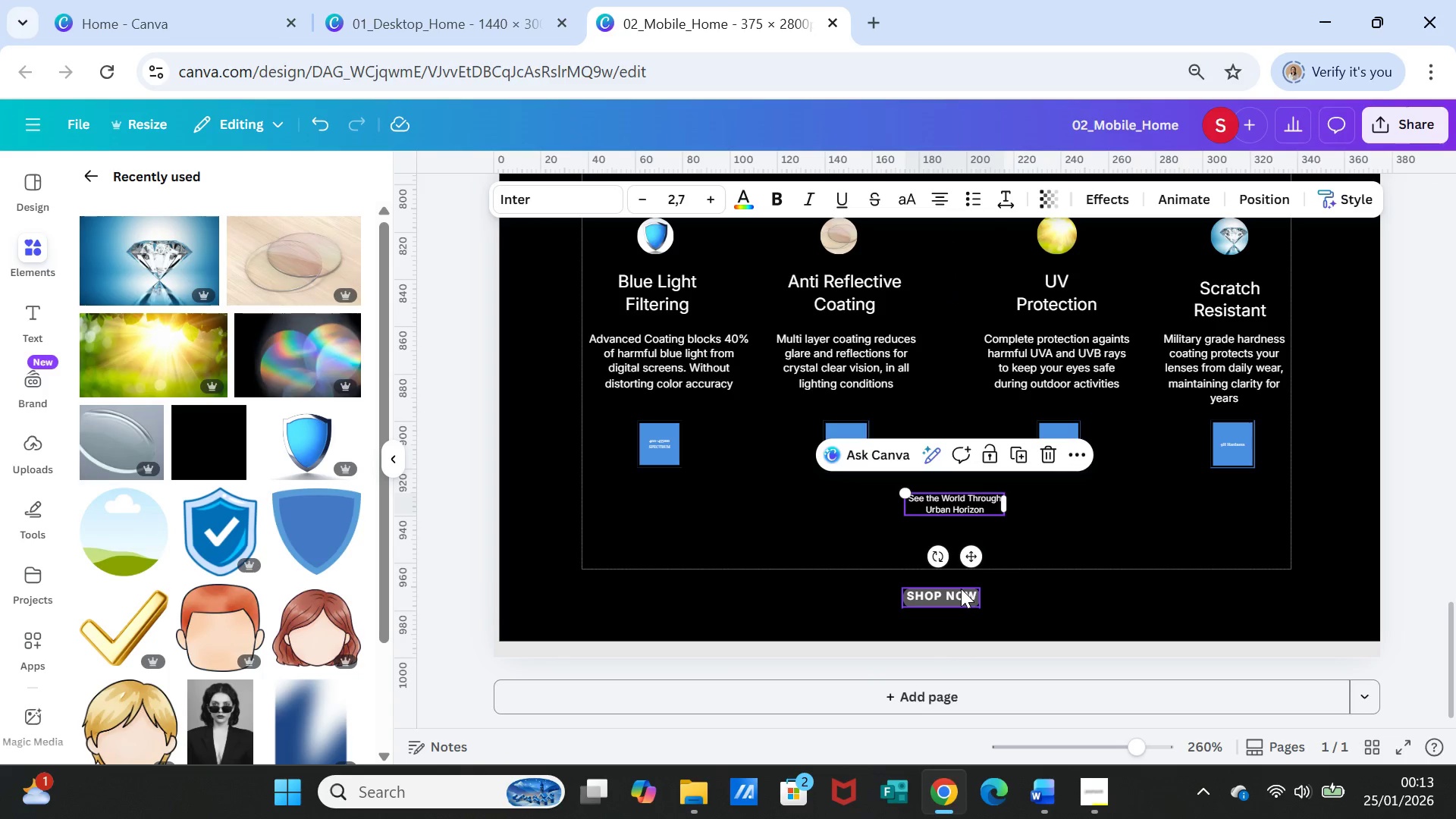 
left_click_drag(start_coordinate=[961, 588], to_coordinate=[974, 538])
 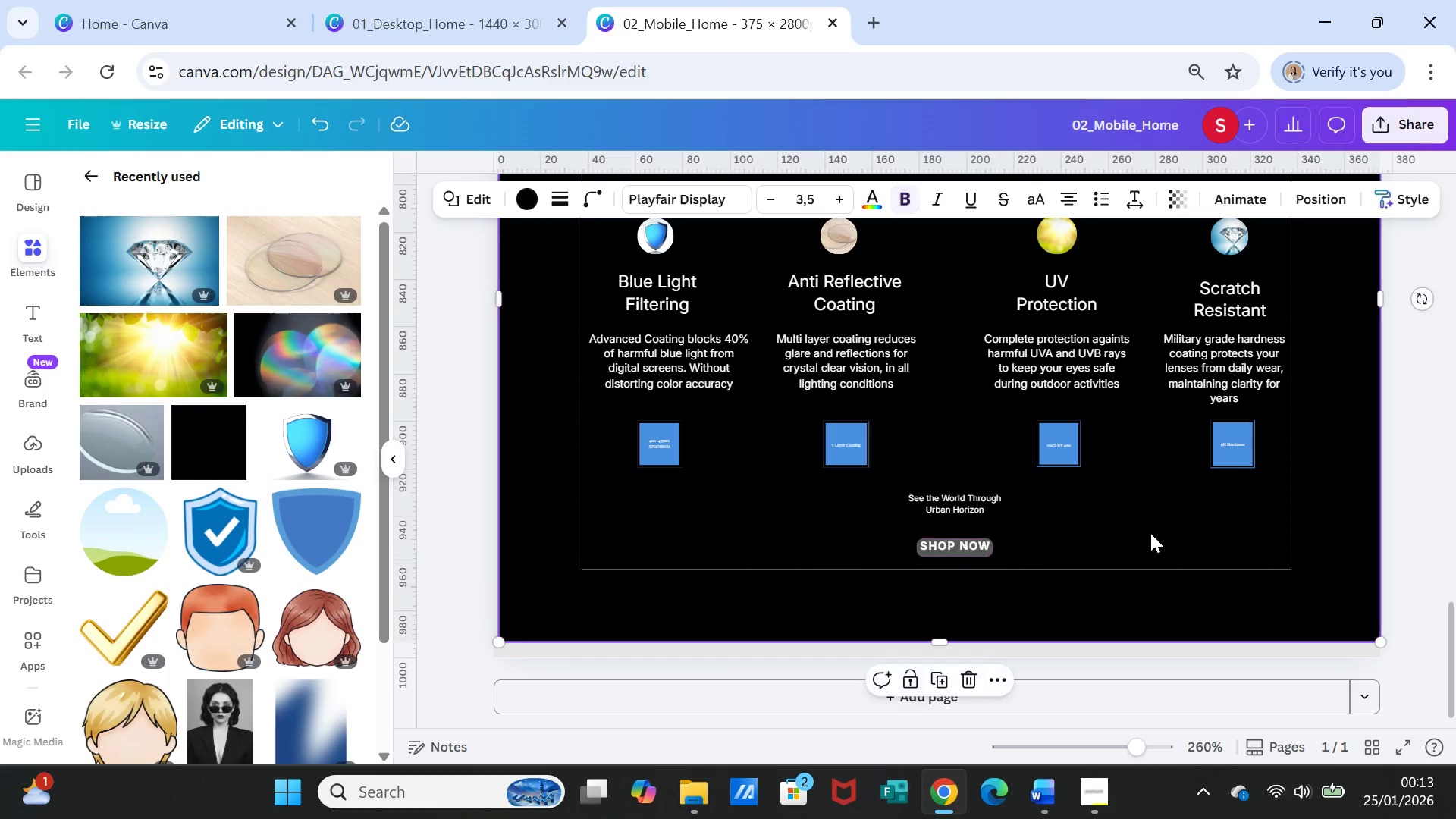 
left_click([1150, 533])
 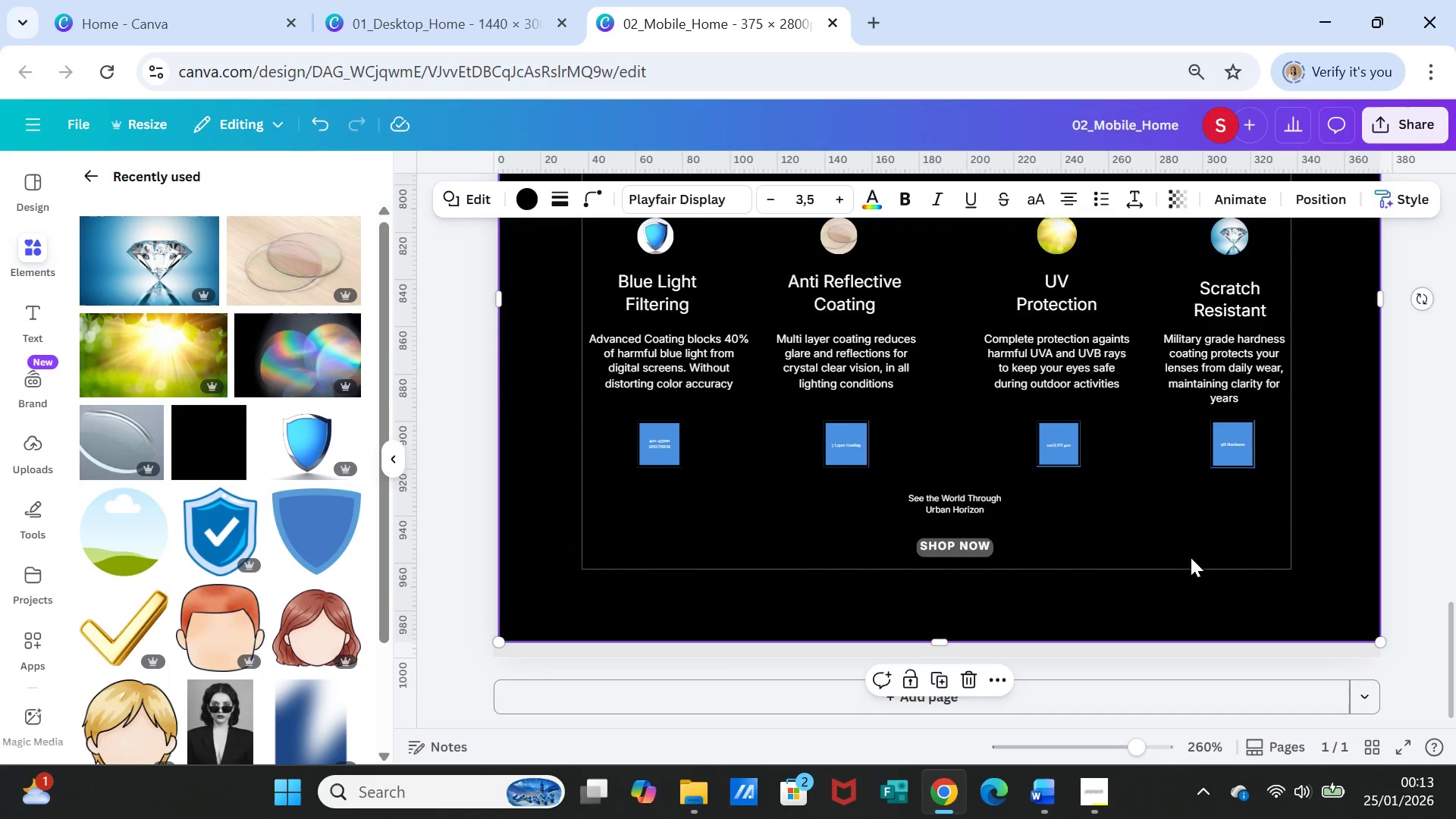 
scroll: coordinate [1205, 564], scroll_direction: up, amount: 7.0
 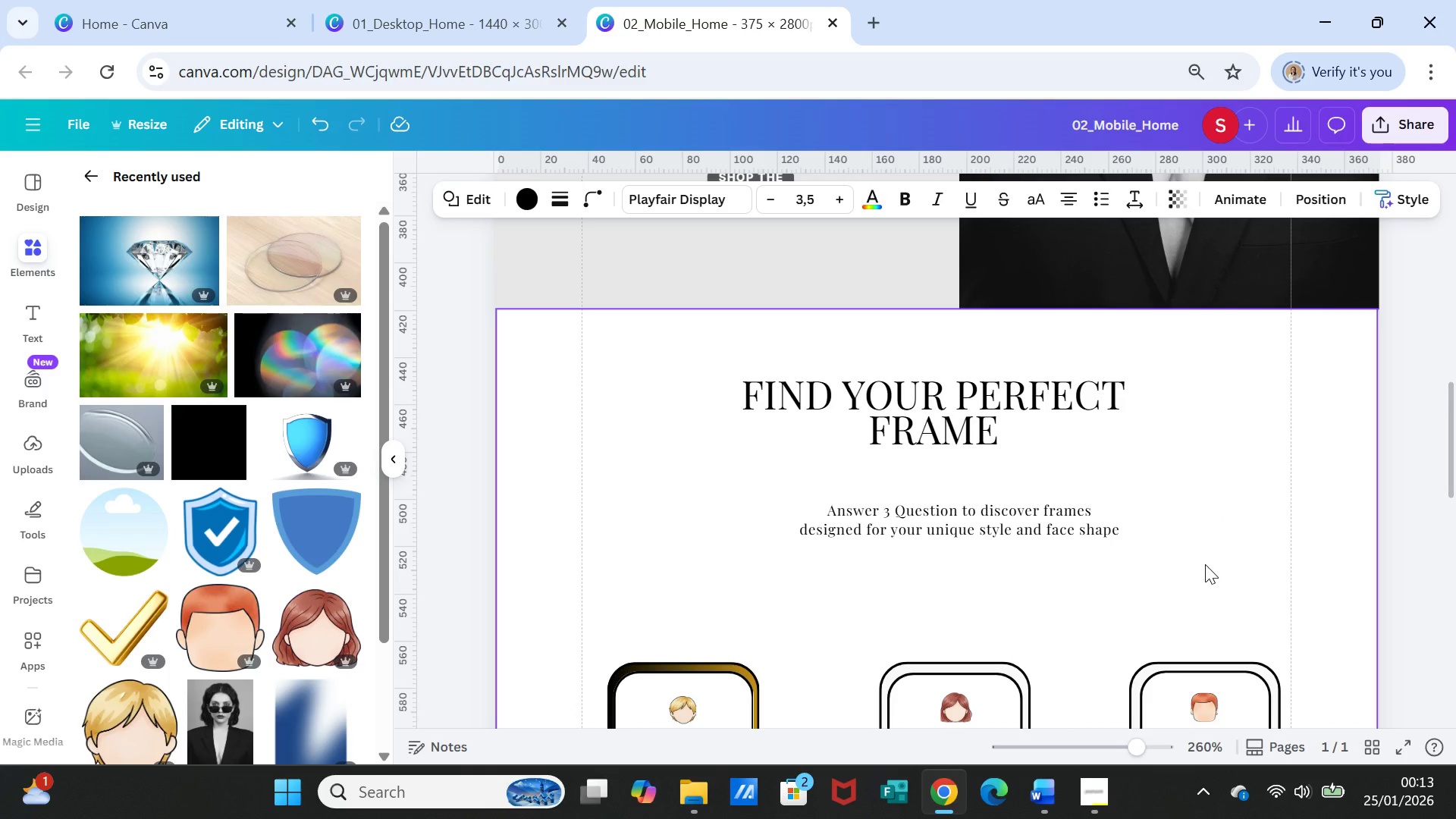 
scroll: coordinate [1205, 564], scroll_direction: down, amount: 2.0
 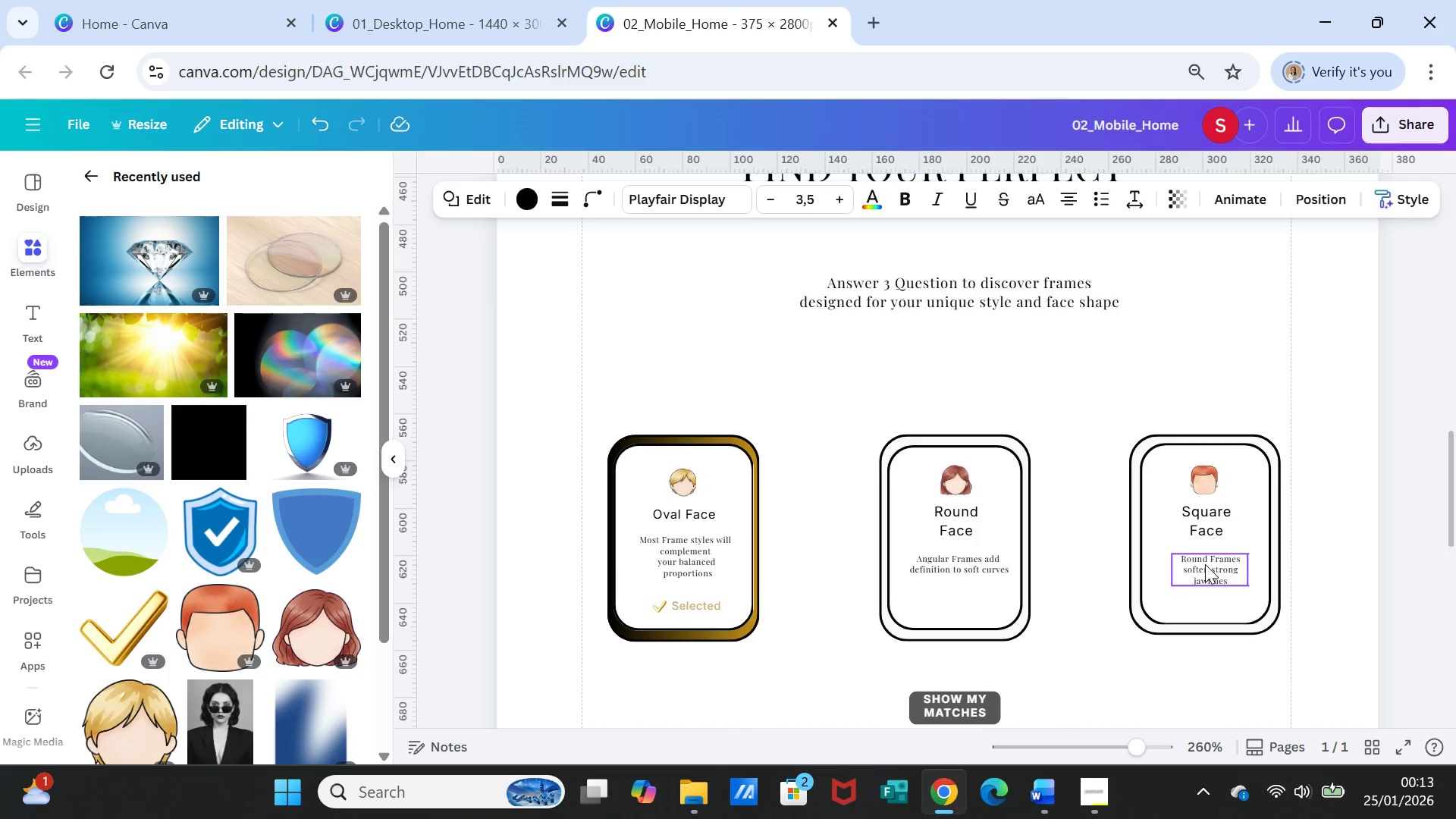 
scroll: coordinate [1205, 564], scroll_direction: up, amount: 1.0
 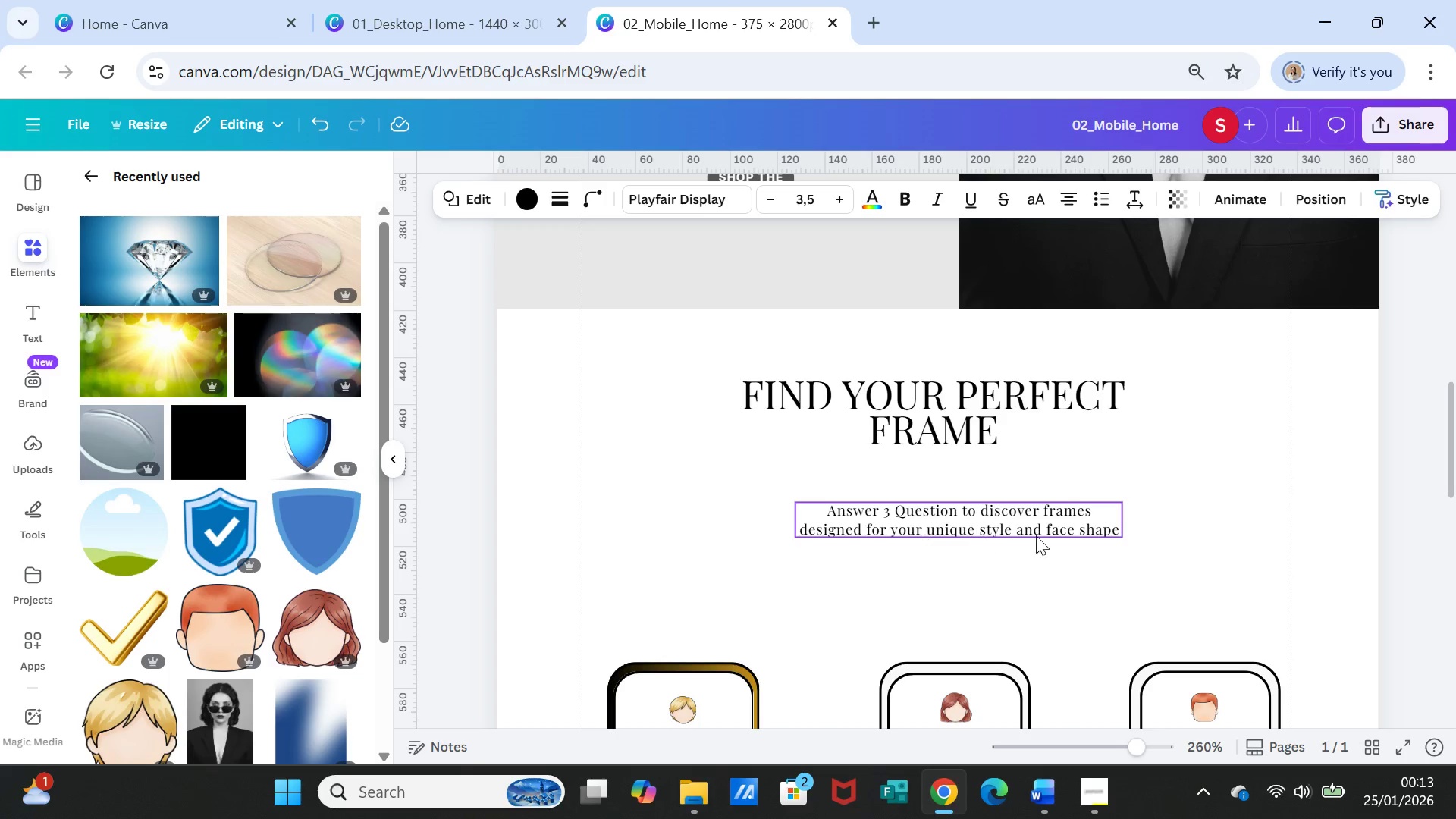 
scroll: coordinate [1082, 551], scroll_direction: down, amount: 2.0
 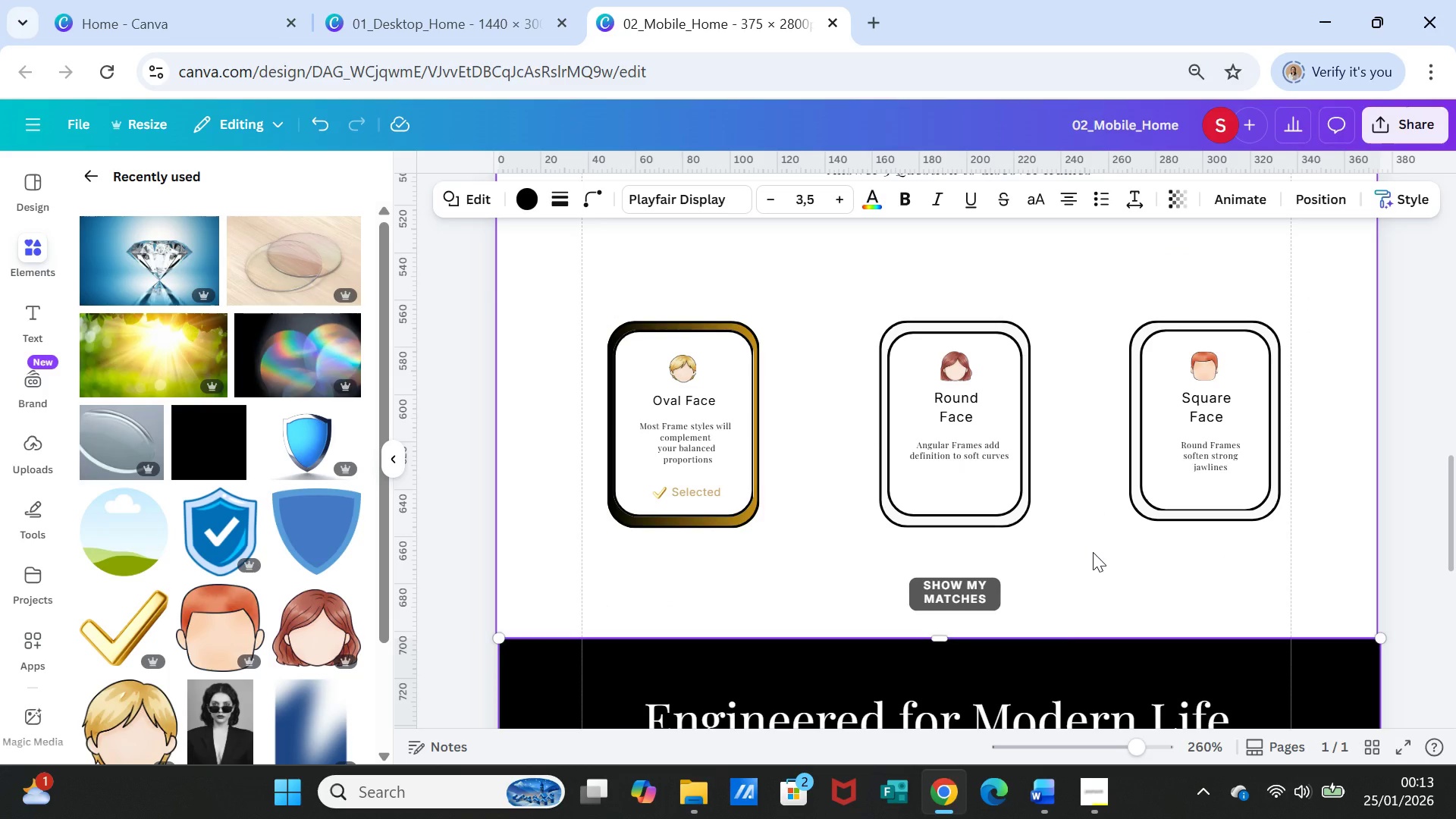 
scroll: coordinate [1094, 552], scroll_direction: up, amount: 1.0
 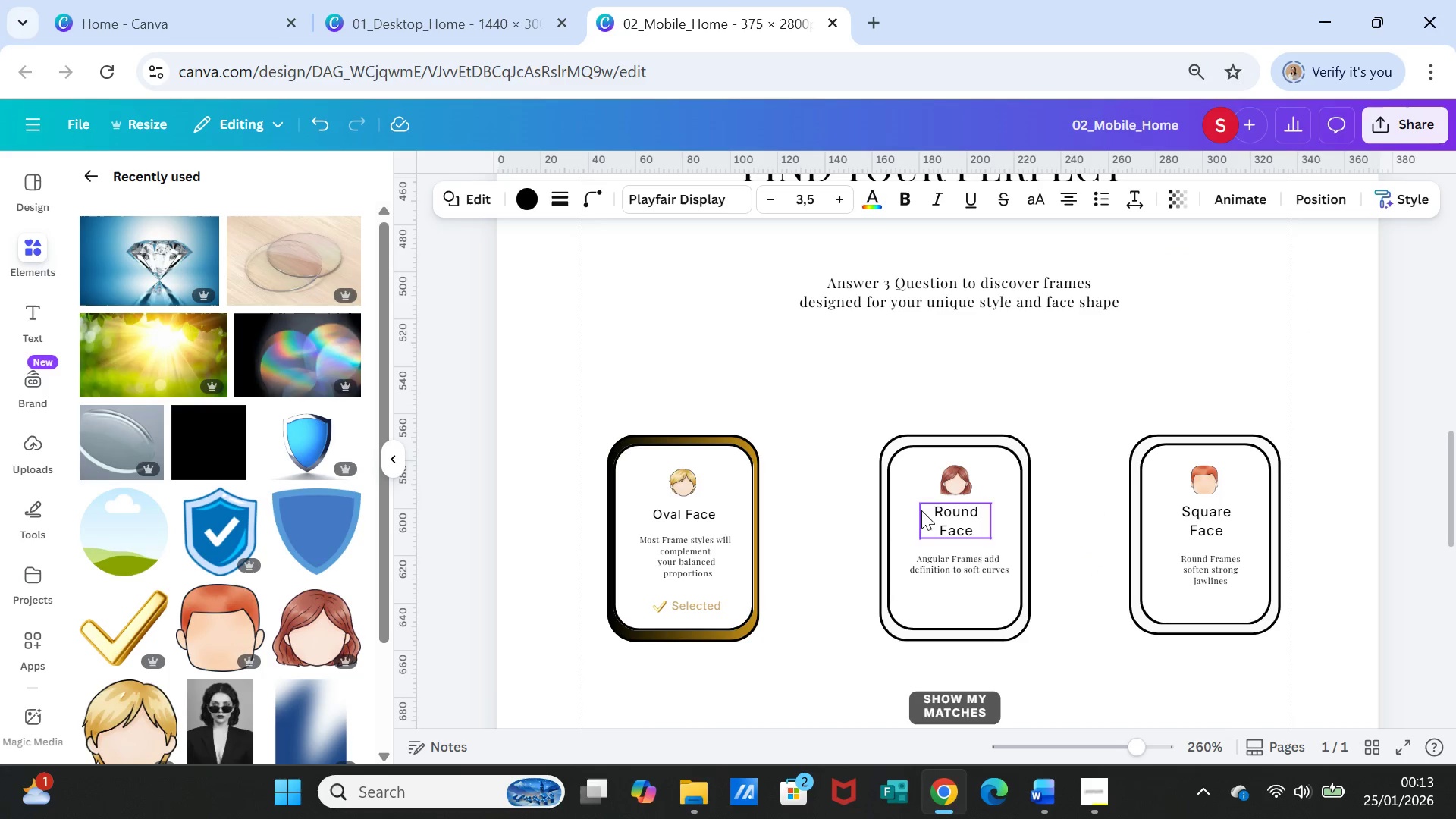 
left_click_drag(start_coordinate=[953, 438], to_coordinate=[952, 366])
 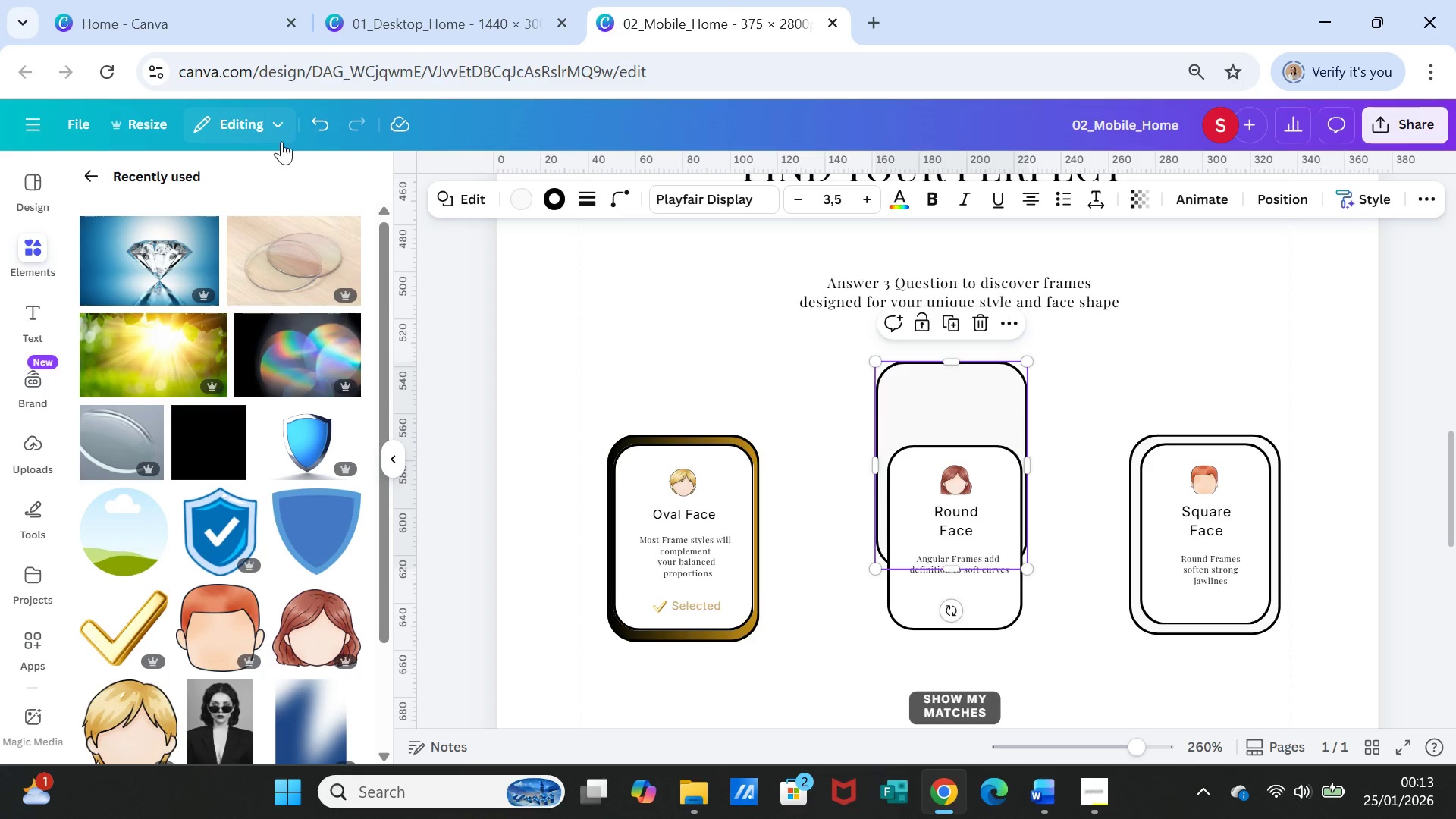 
left_click([316, 124])
 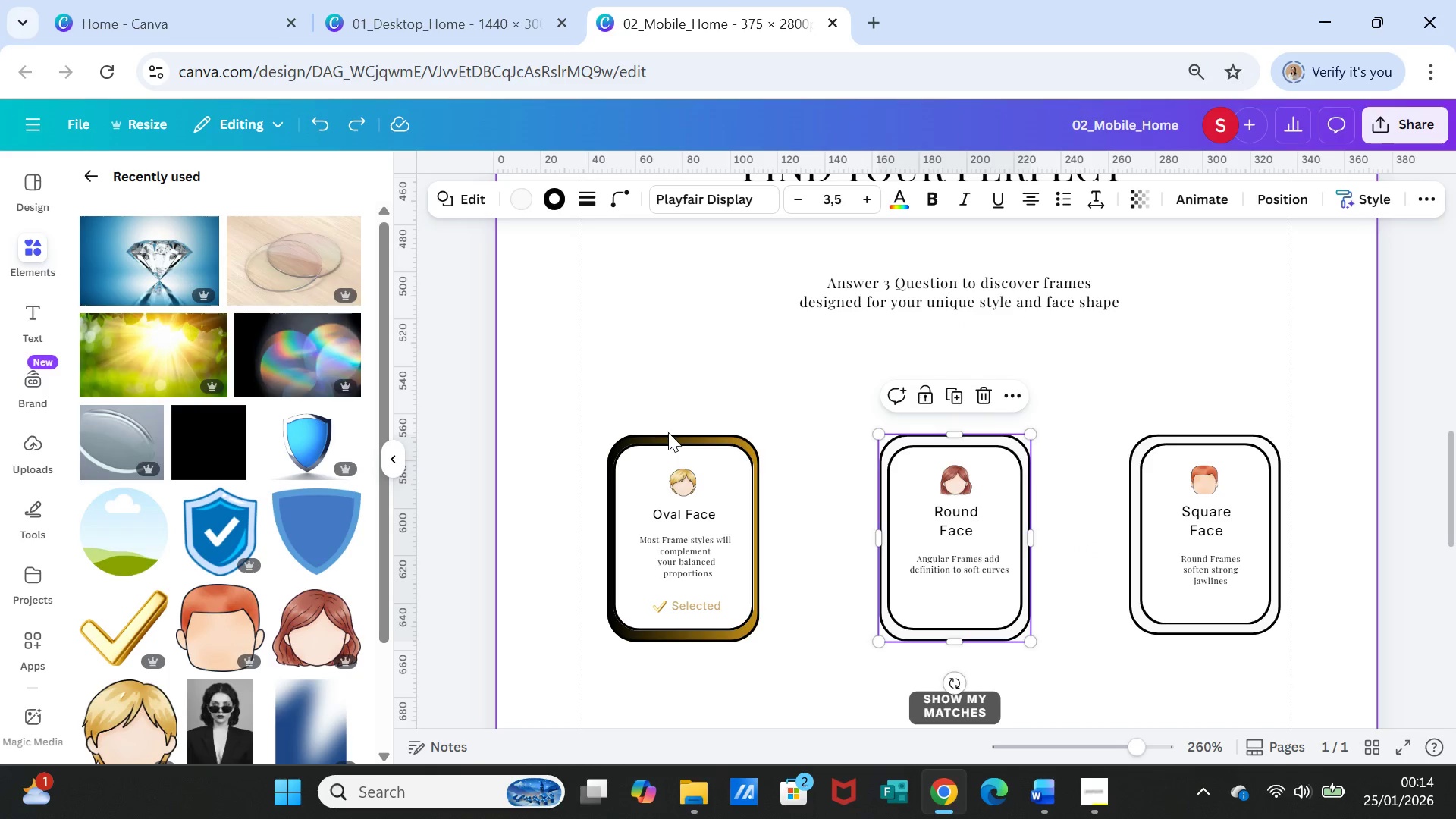 
left_click([668, 432])
 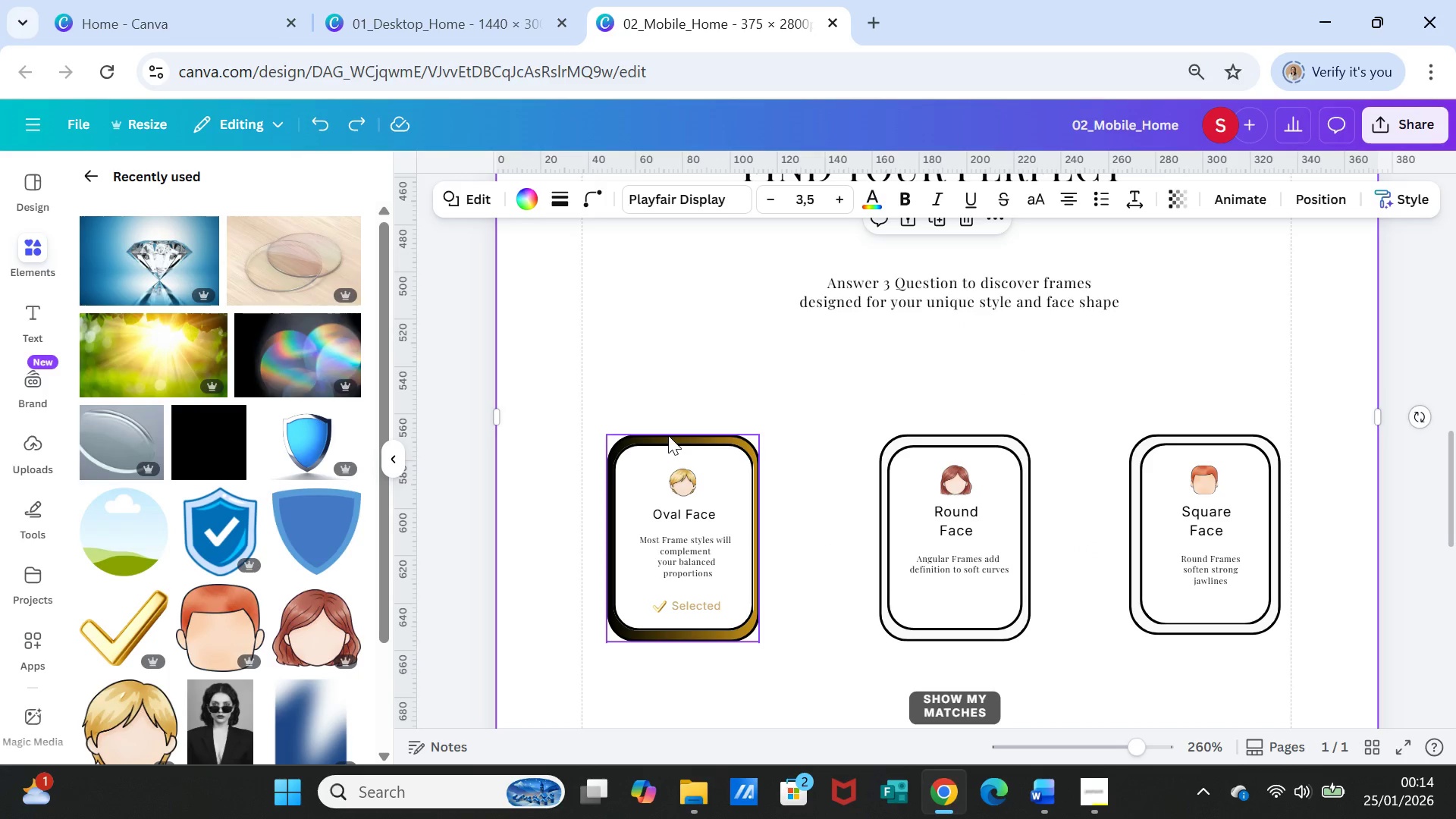 
left_click([668, 435])
 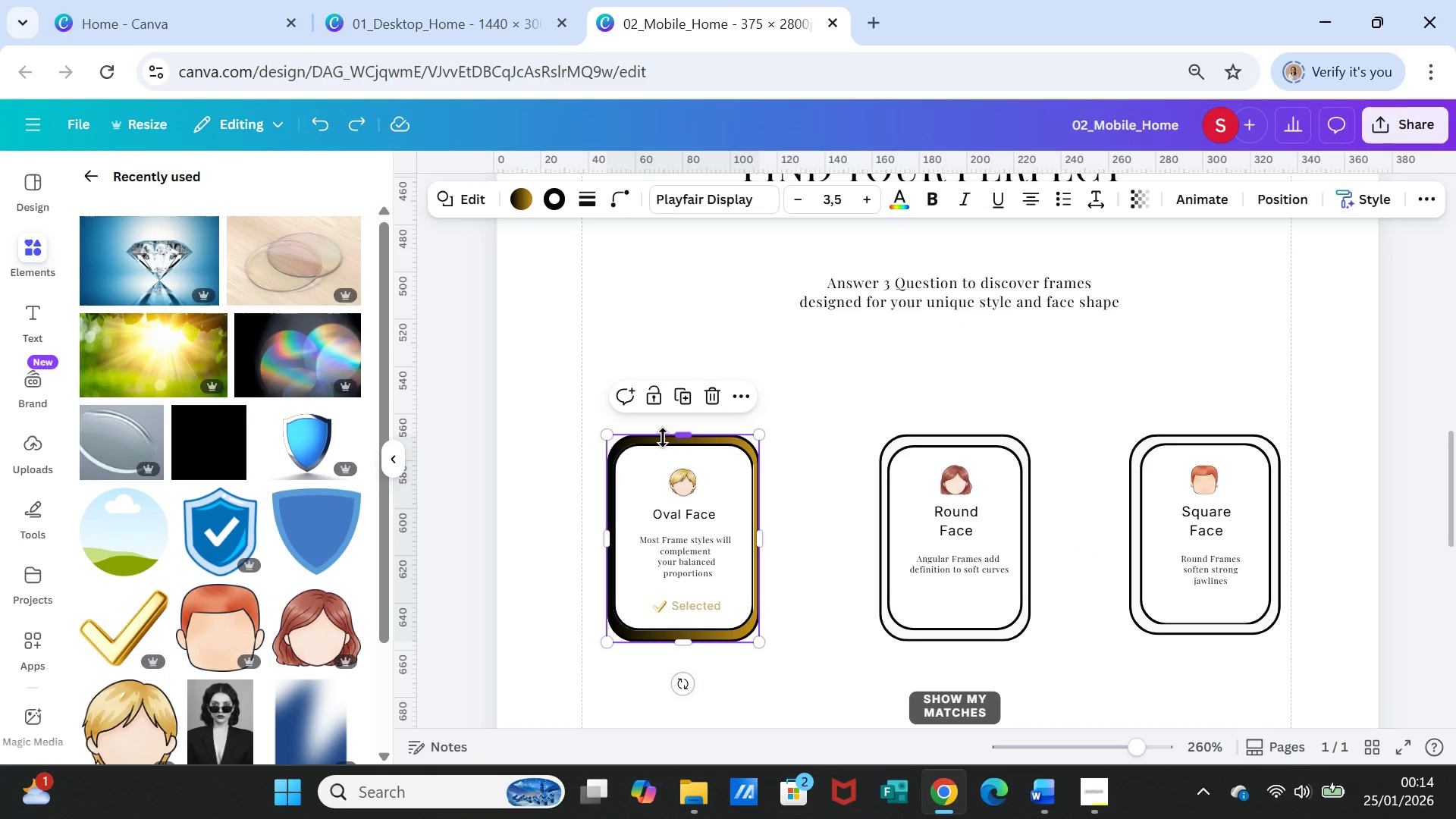 
hold_key(key=ShiftLeft, duration=6.47)
left_click([679, 460])
 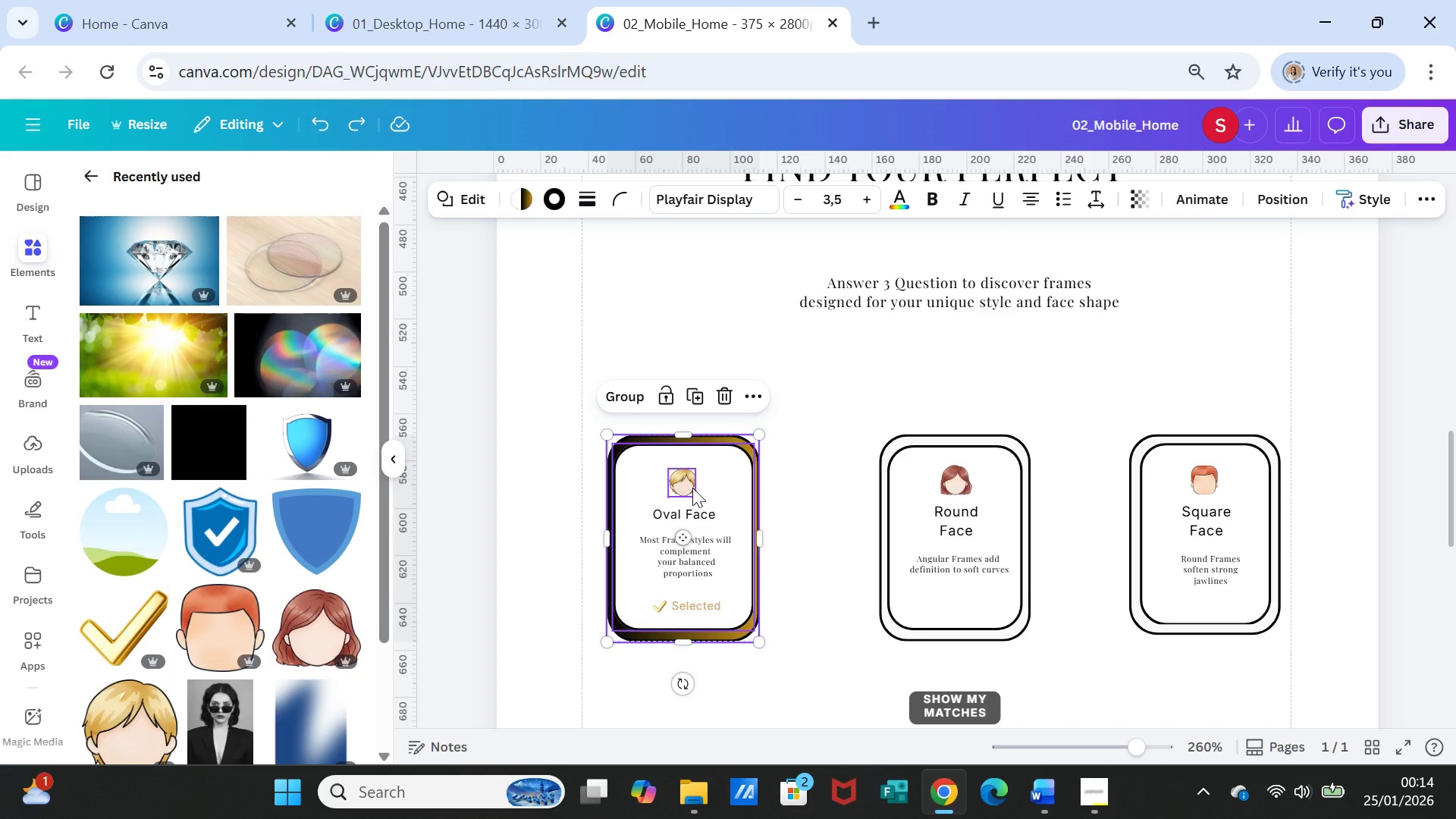 
left_click([692, 488])
 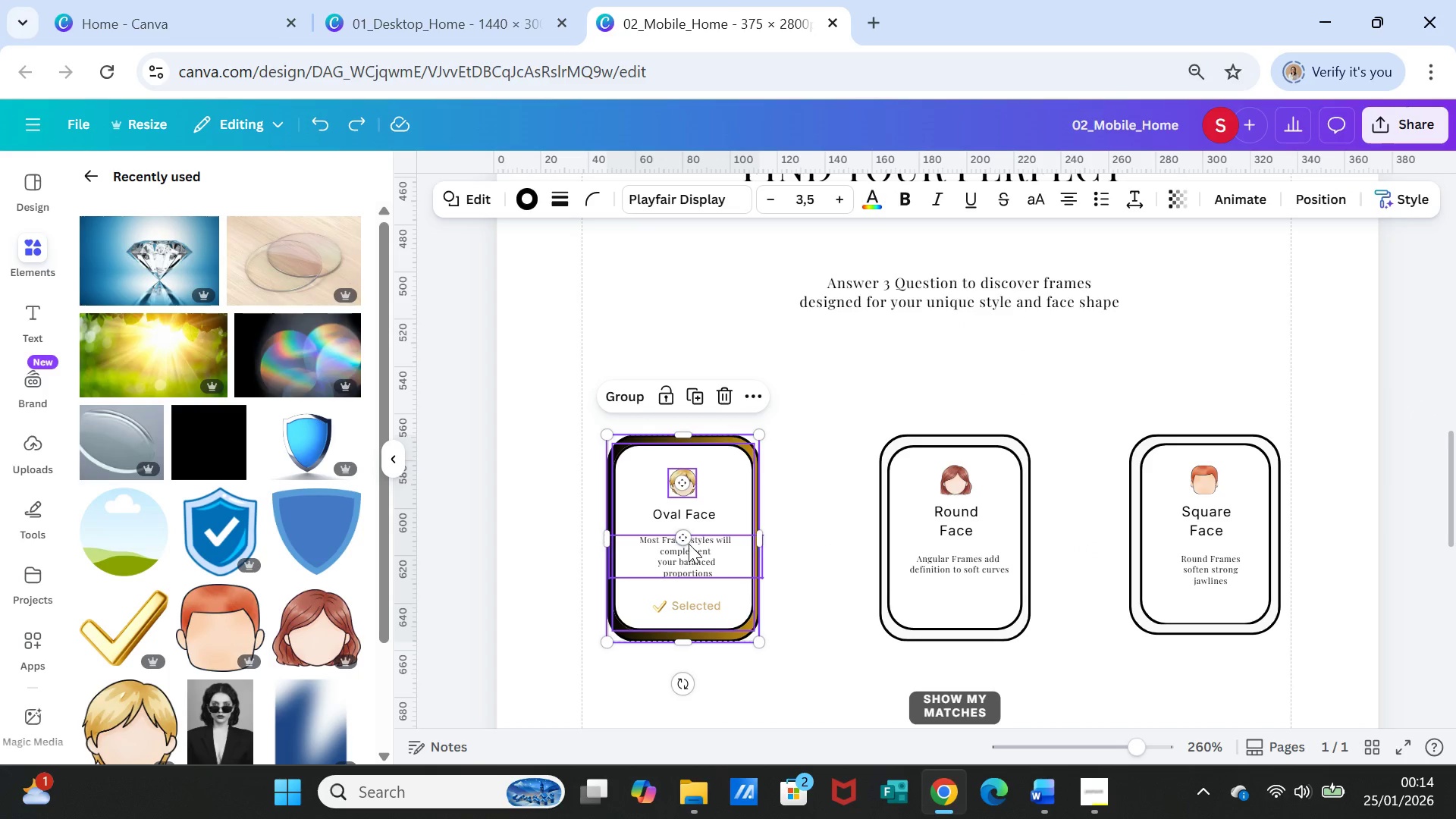 
left_click([692, 511])
 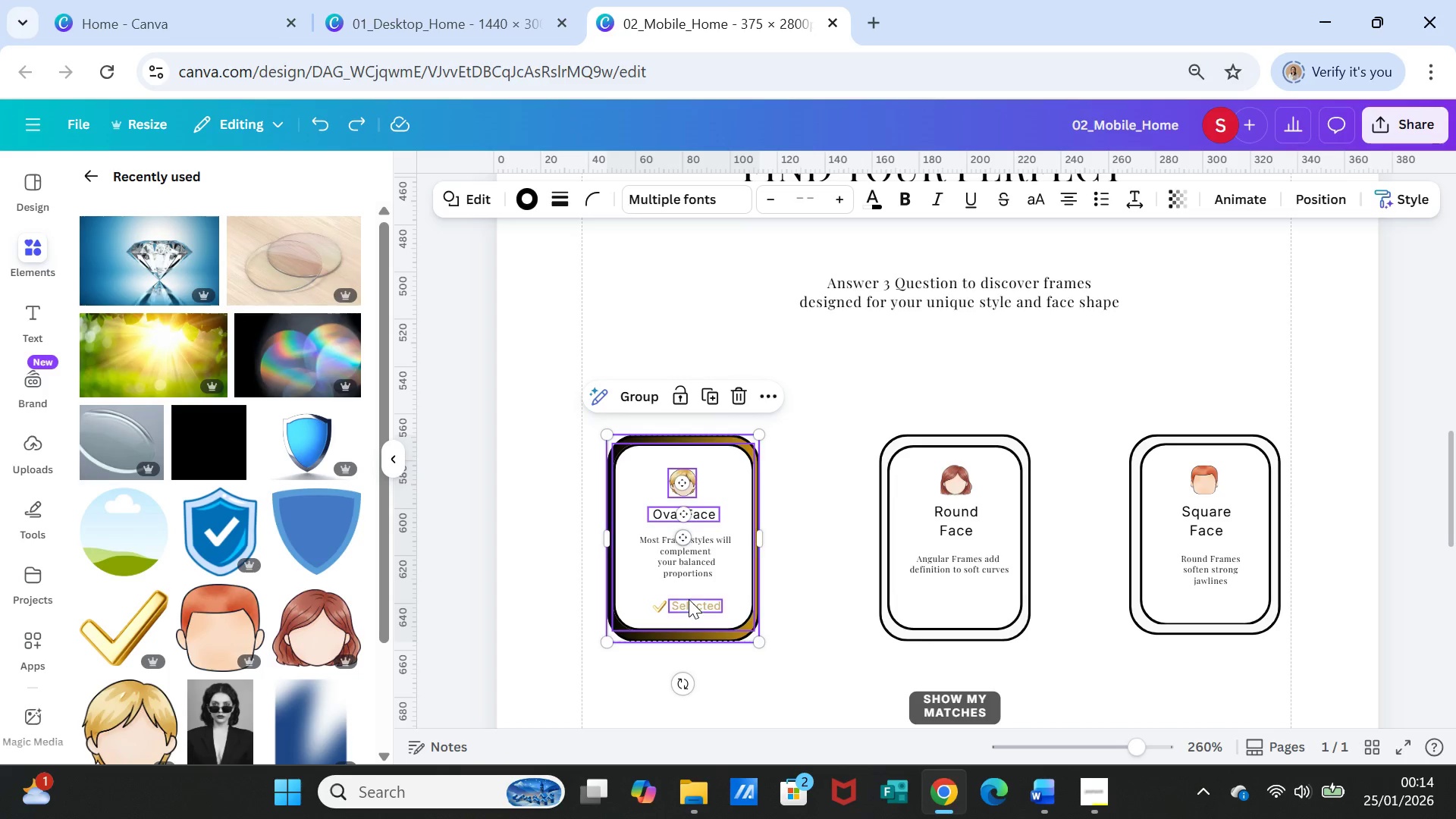 
left_click([689, 601])
 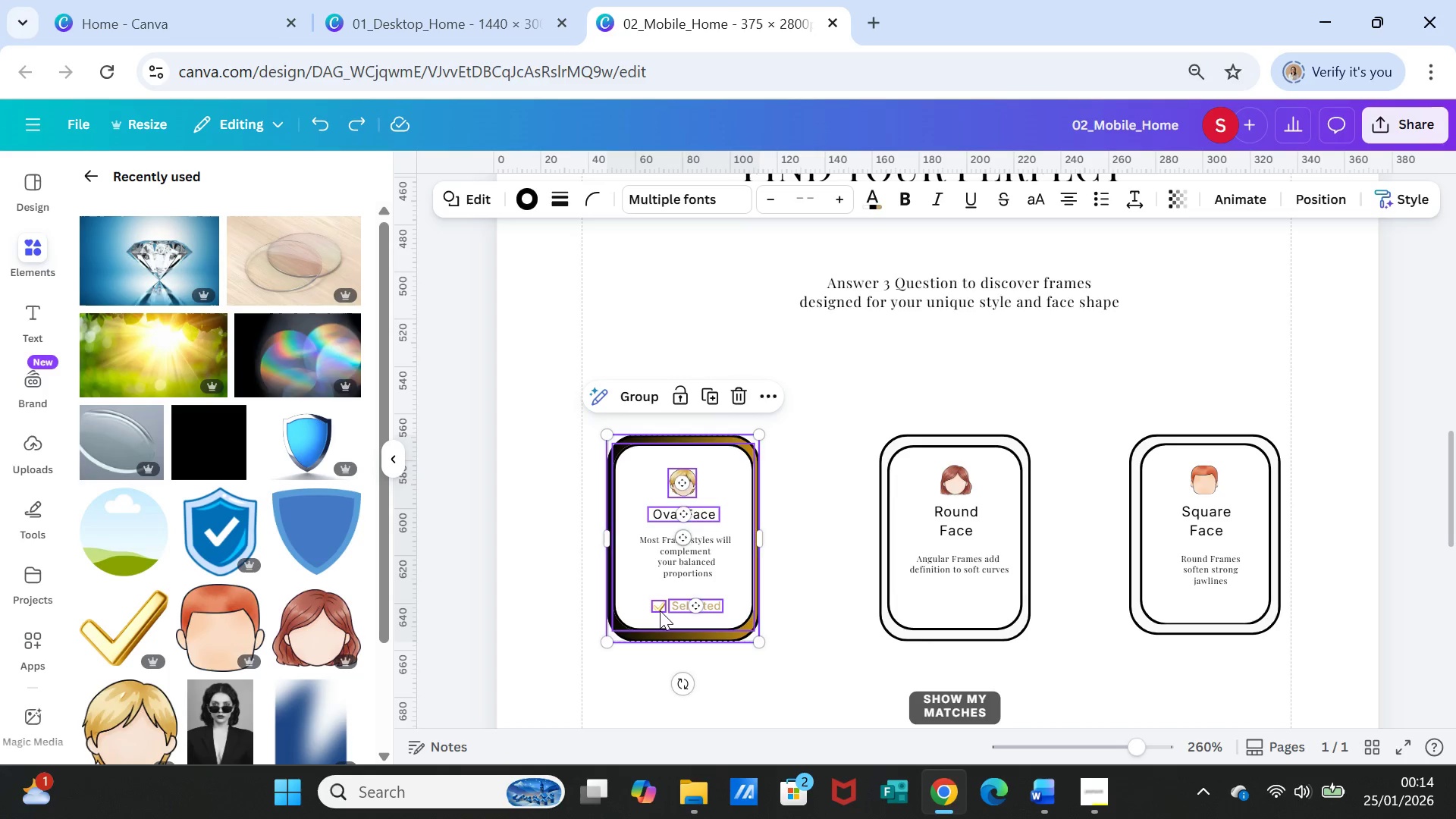 
left_click([660, 610])
 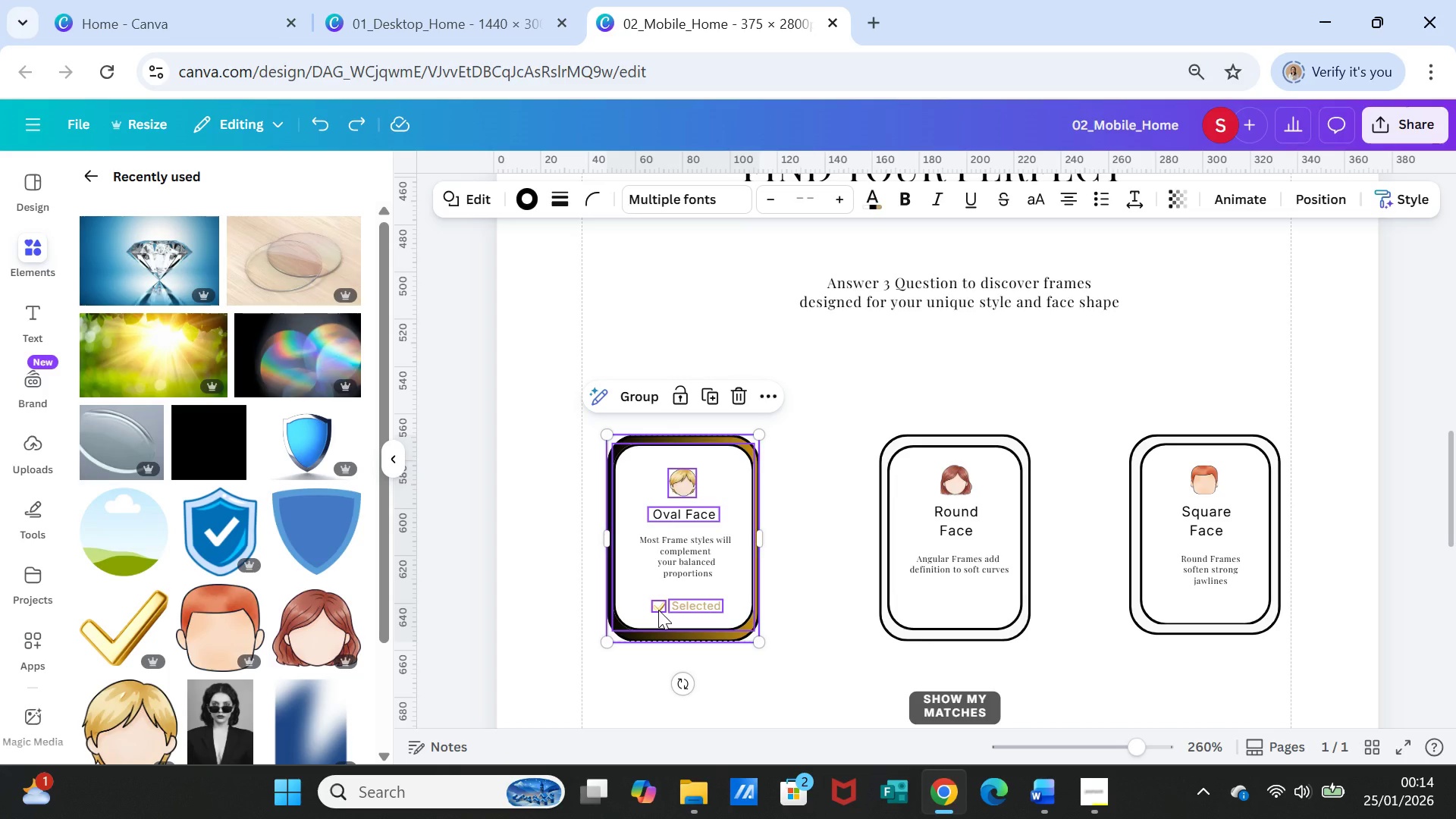 
right_click([658, 610])
 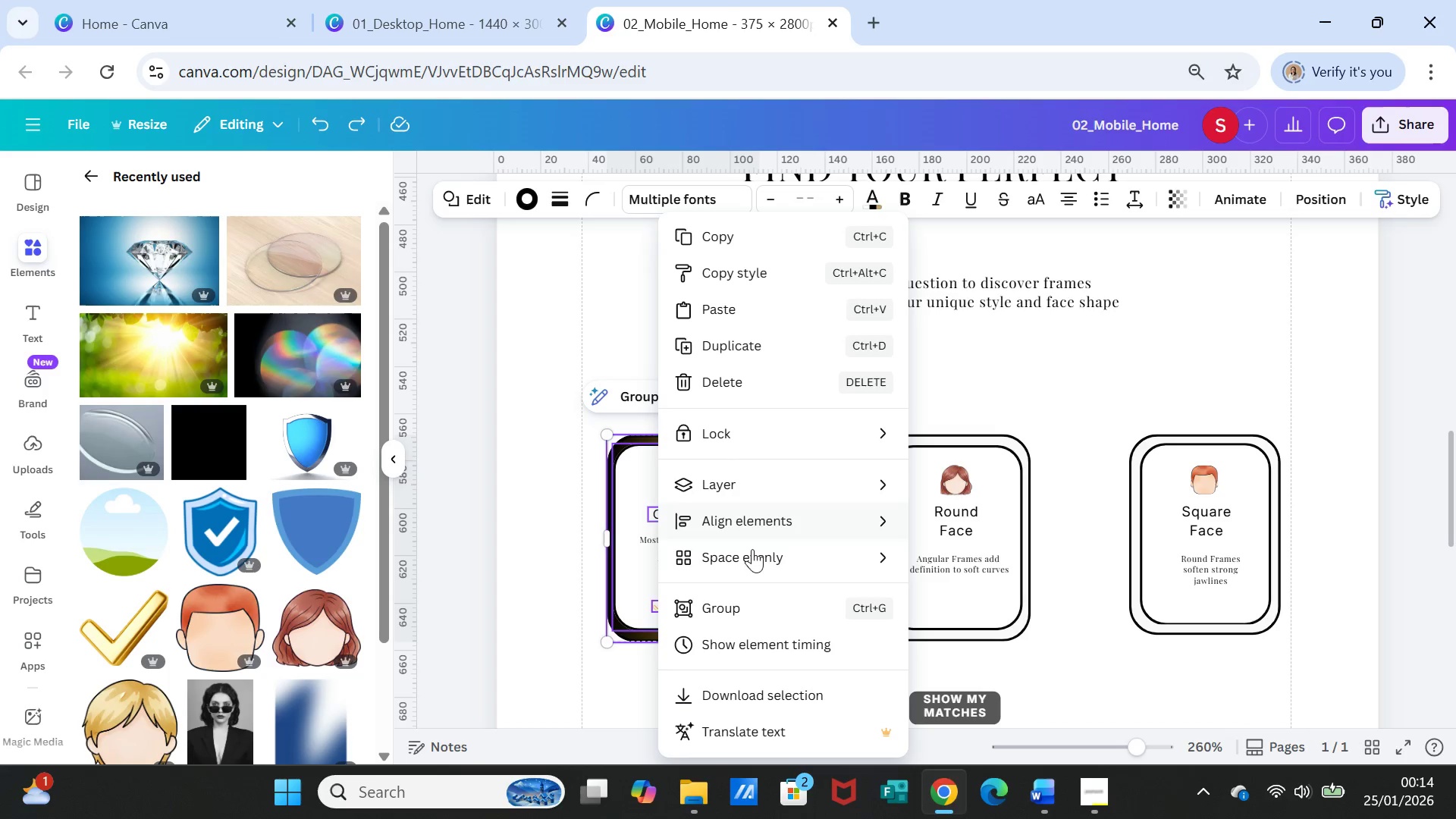 
left_click([745, 599])
 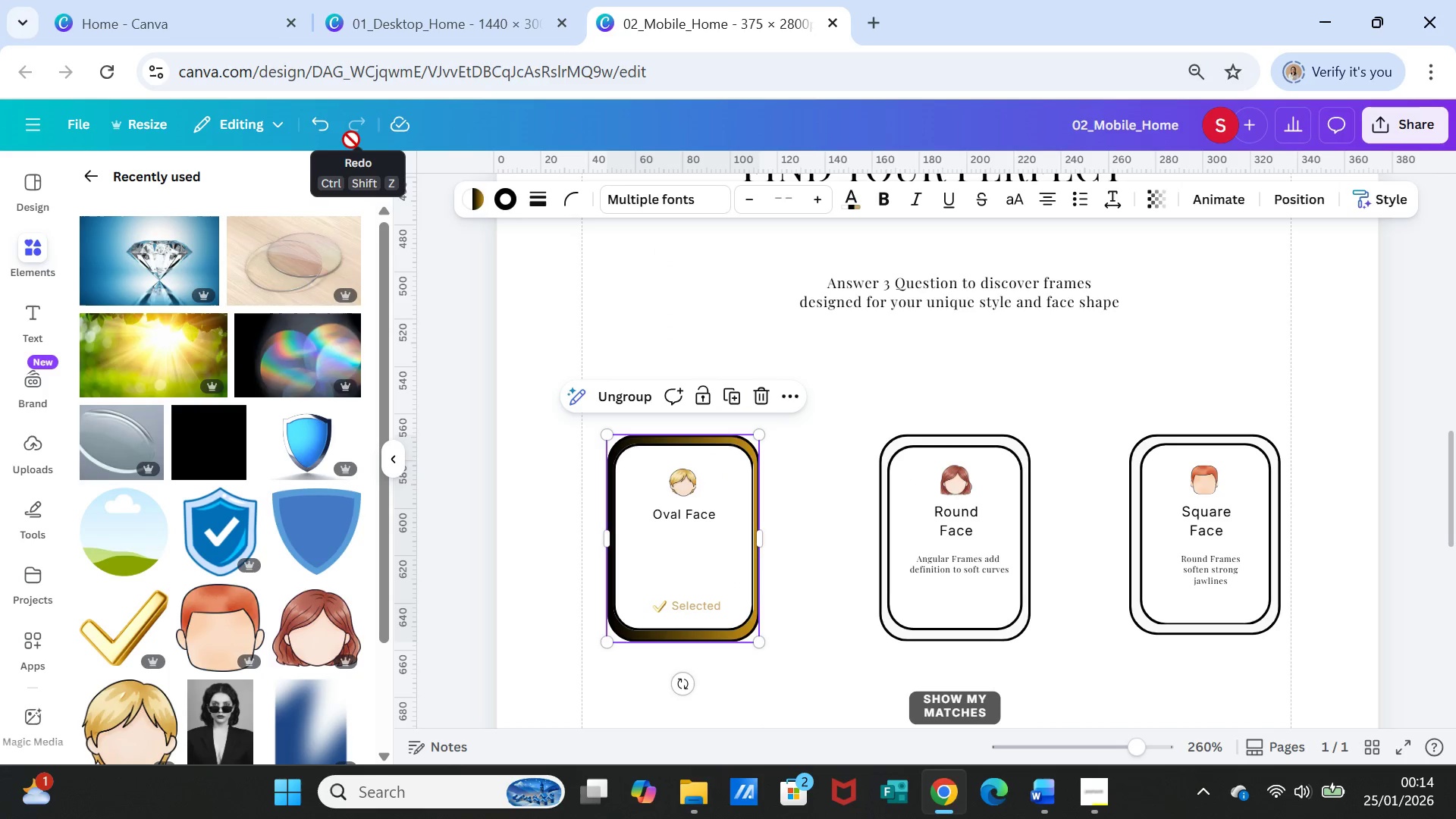 
left_click_drag(start_coordinate=[730, 501], to_coordinate=[734, 422])
 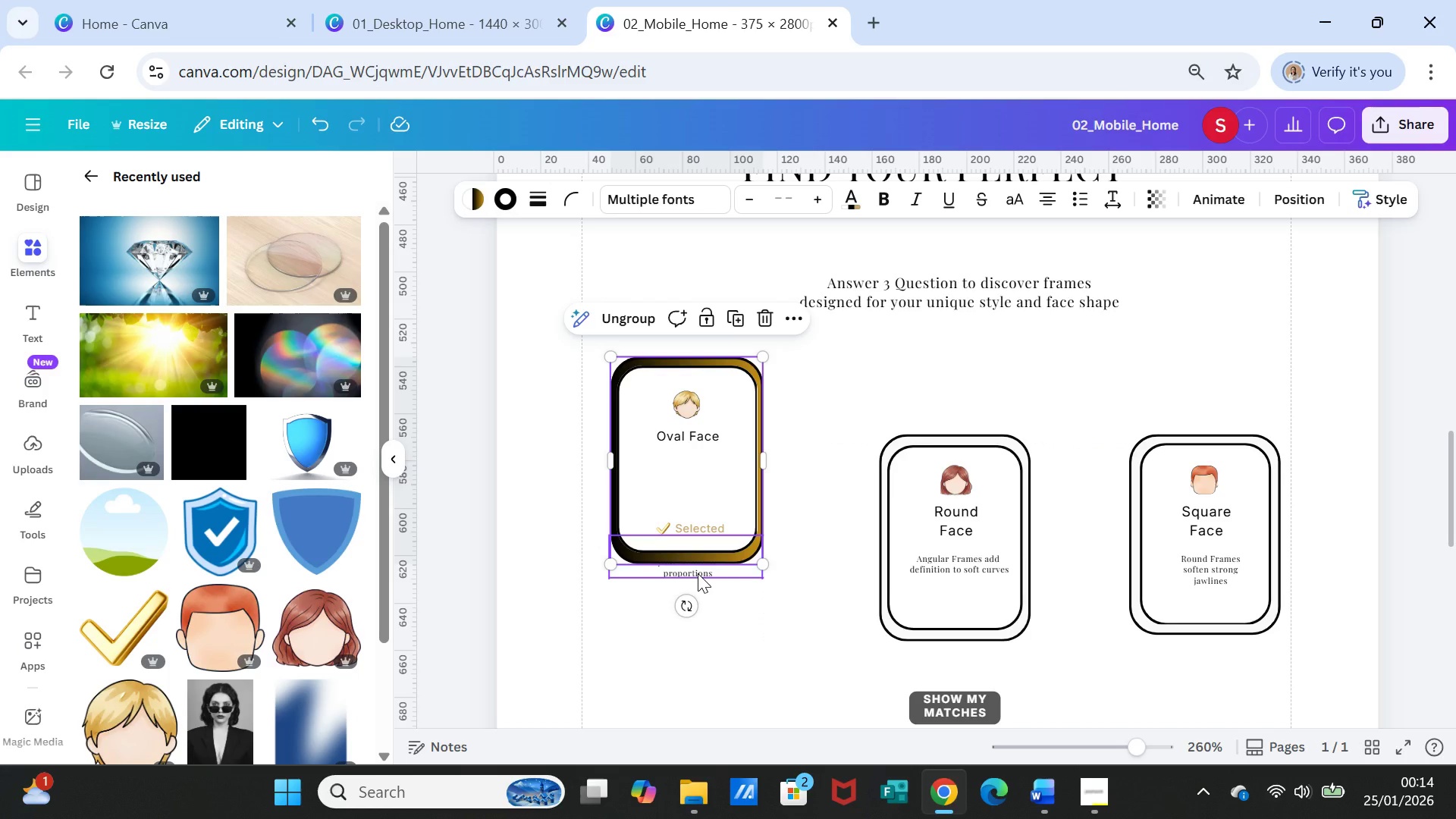 
left_click_drag(start_coordinate=[698, 573], to_coordinate=[697, 491])
 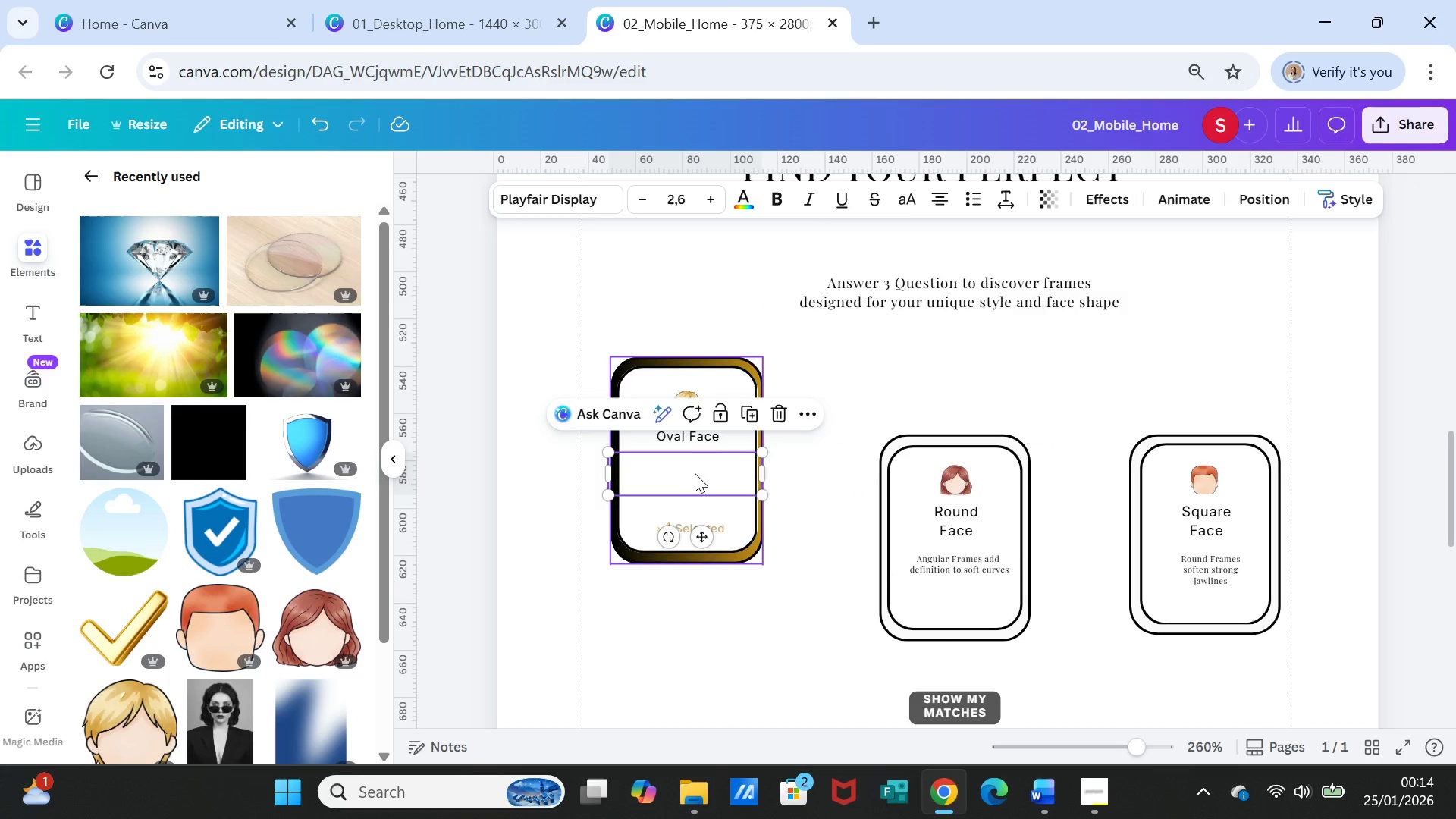 
right_click([695, 473])
 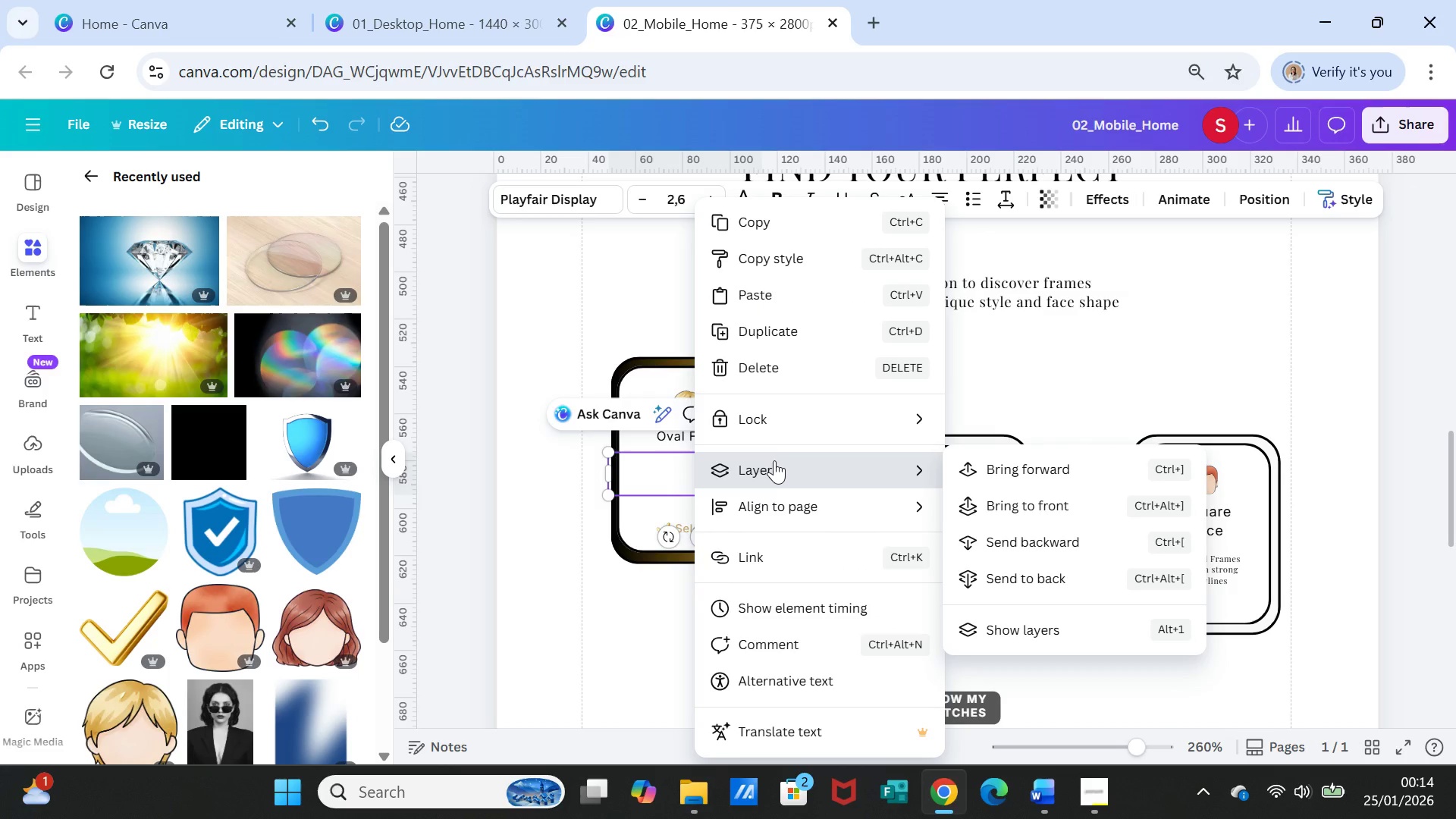 
left_click([775, 463])
 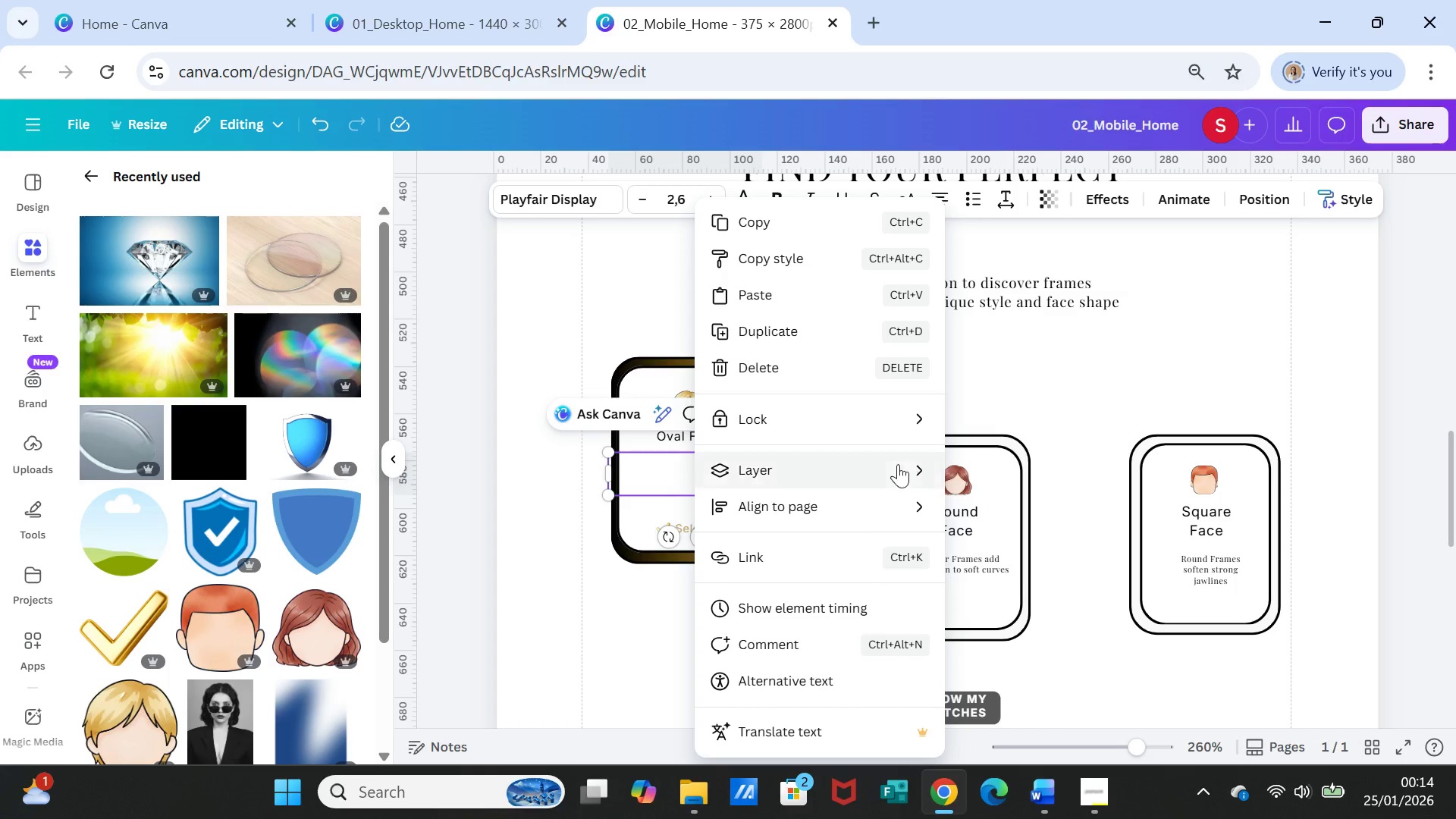 
left_click([864, 465])
 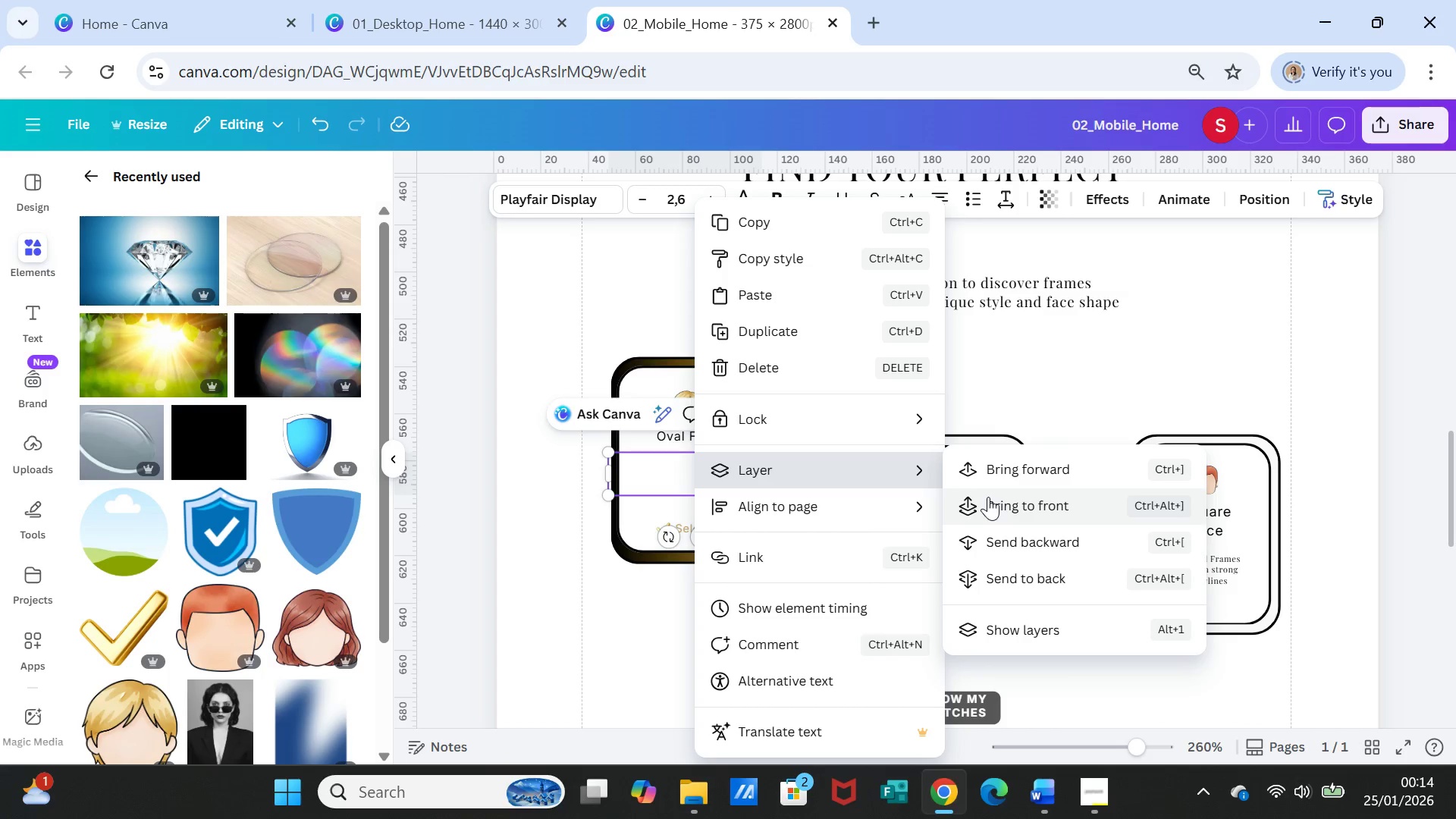 
left_click([988, 500])
 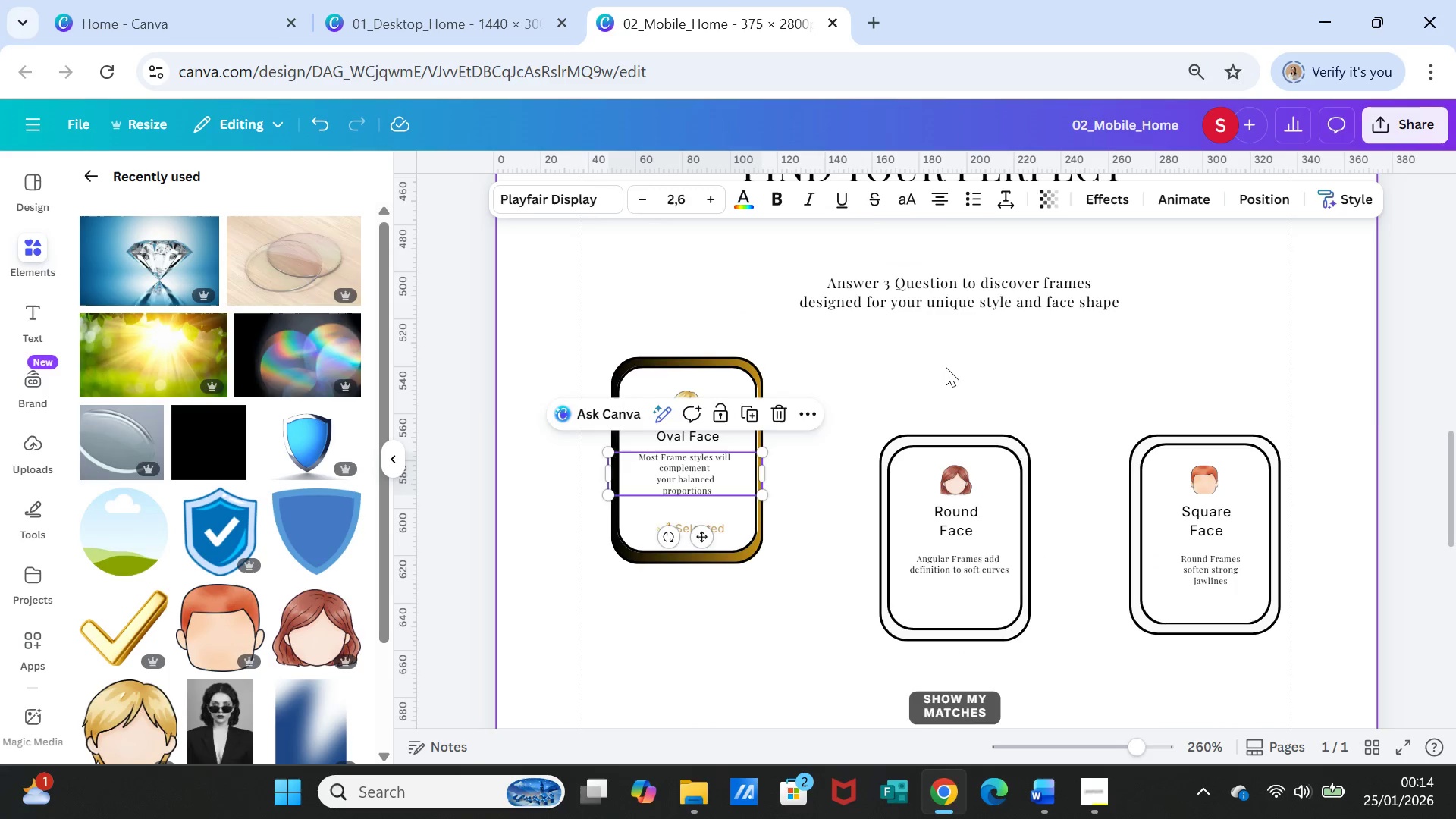 
left_click([946, 367])
 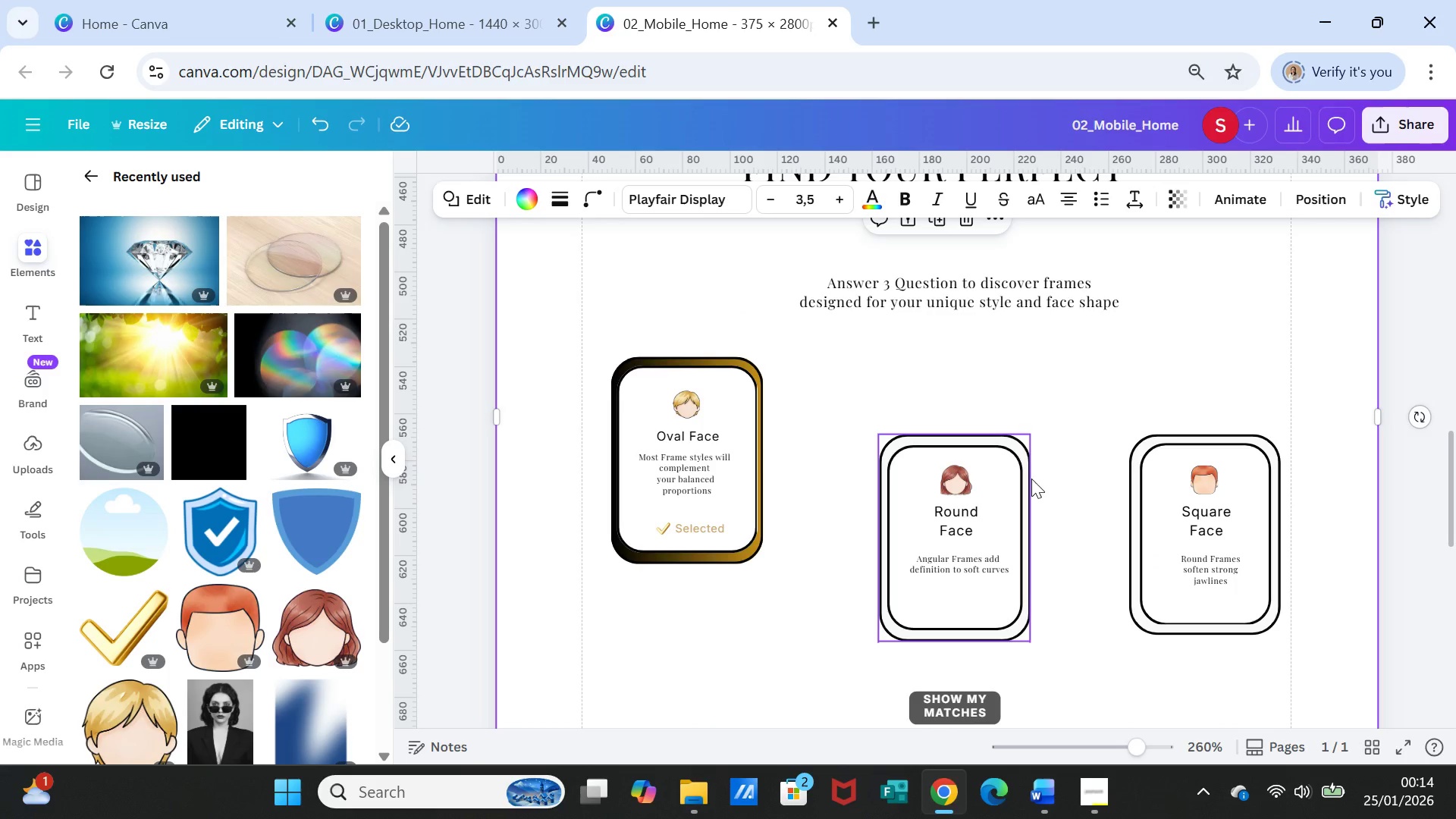 
left_click([1009, 436])
 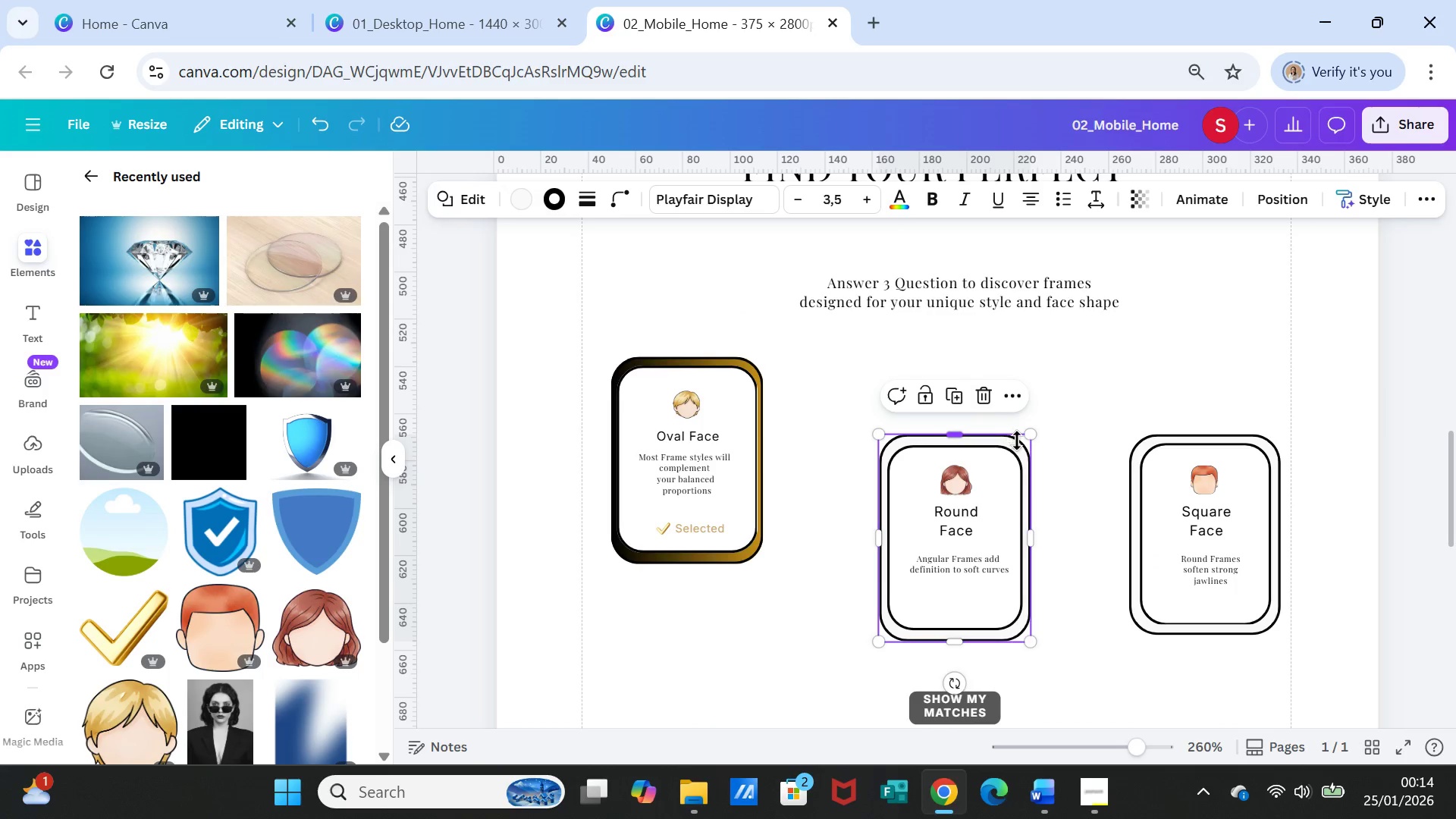 
hold_key(key=ShiftLeft, duration=3.16)
left_click([1018, 447])
 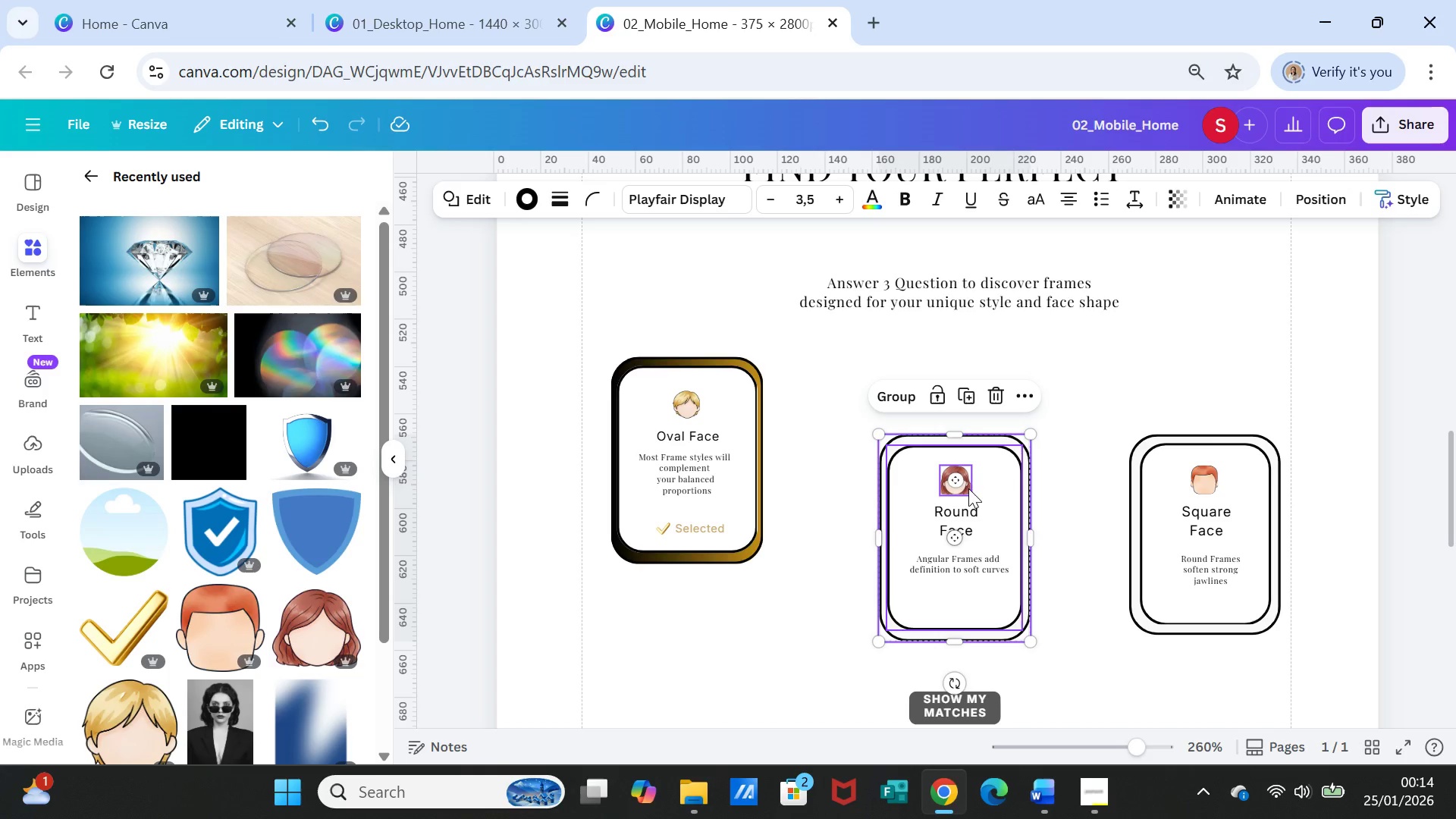 
double_click([974, 511])
 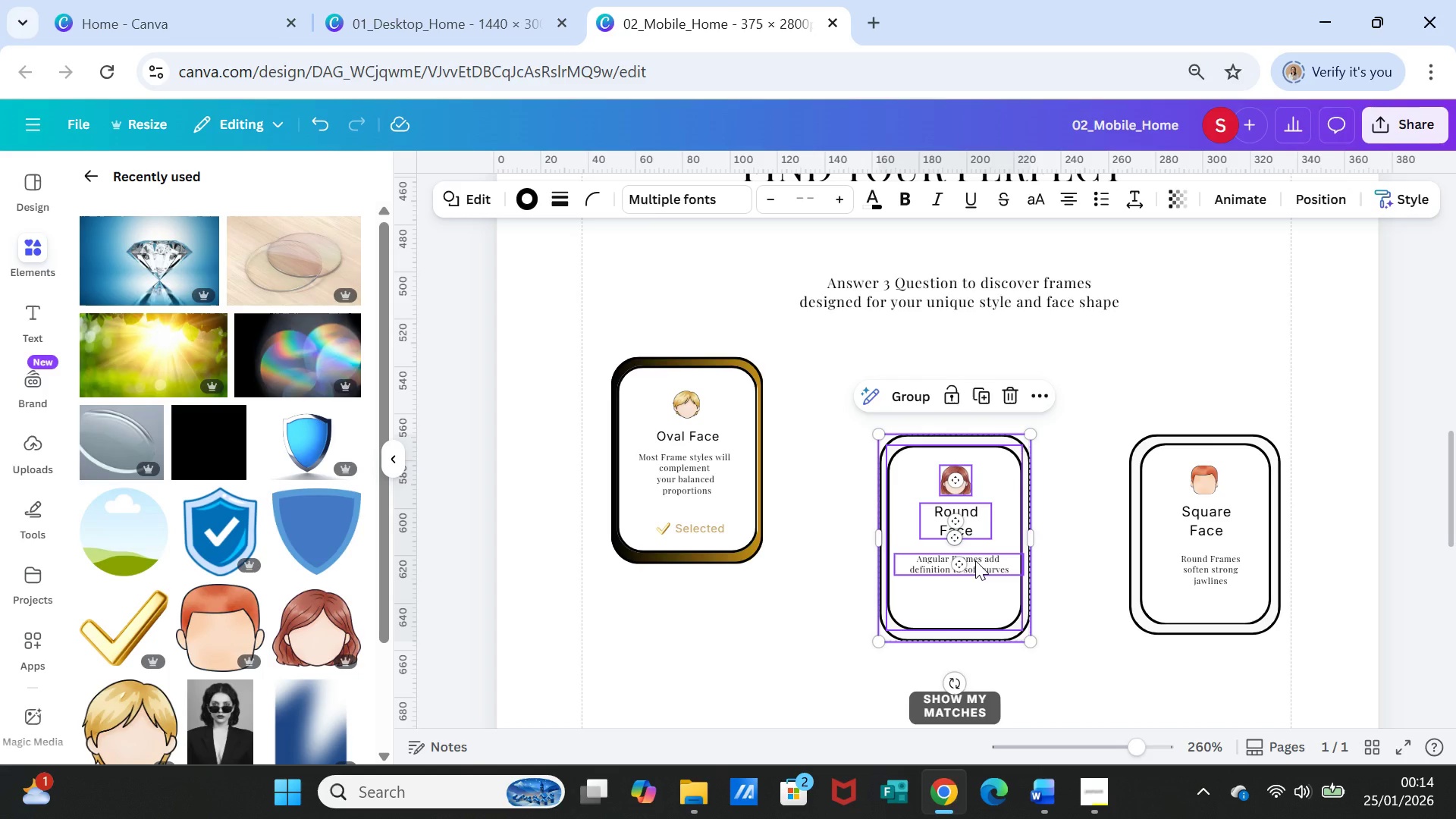 
right_click([975, 560])
 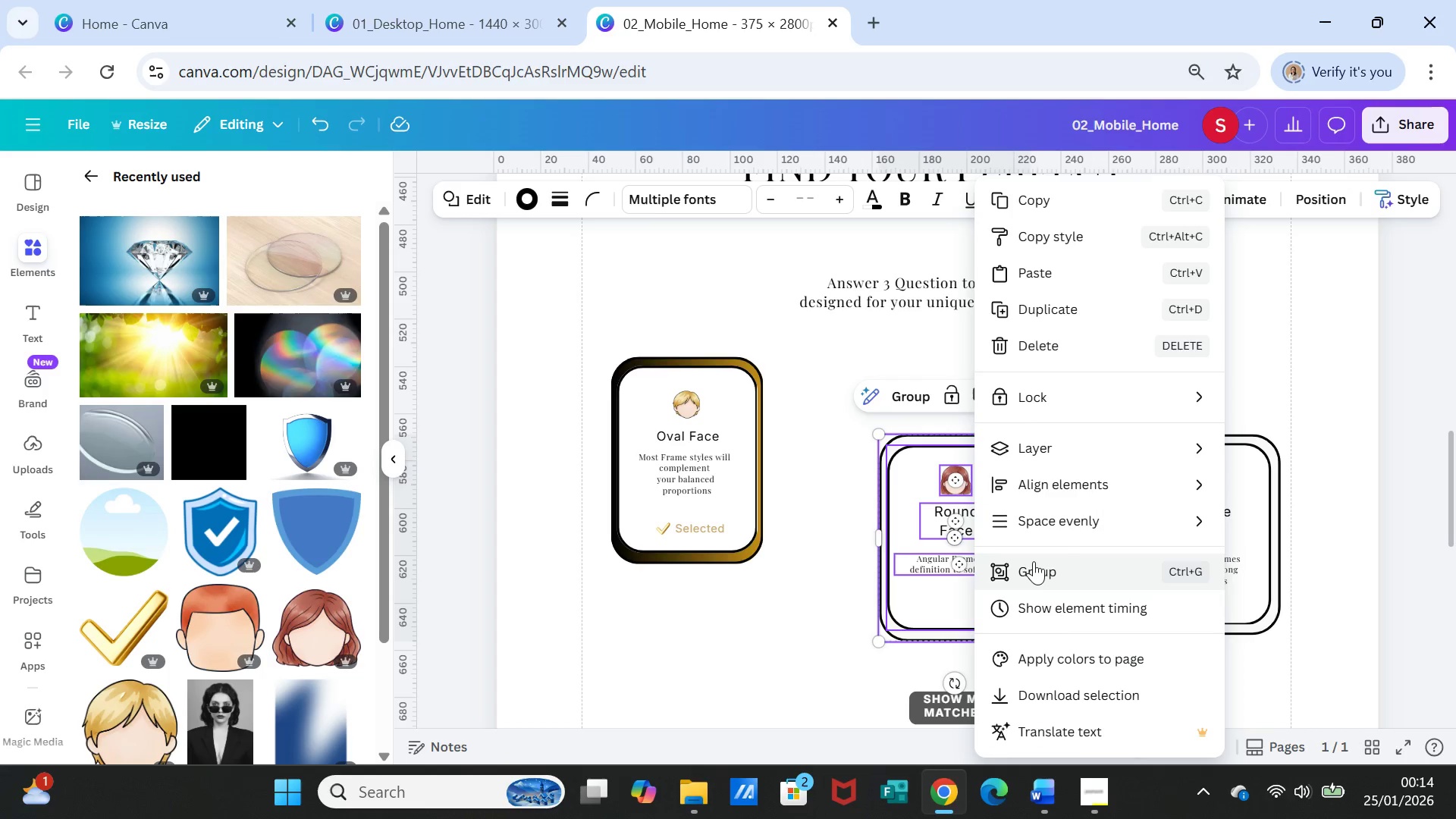 
left_click([1034, 561])
 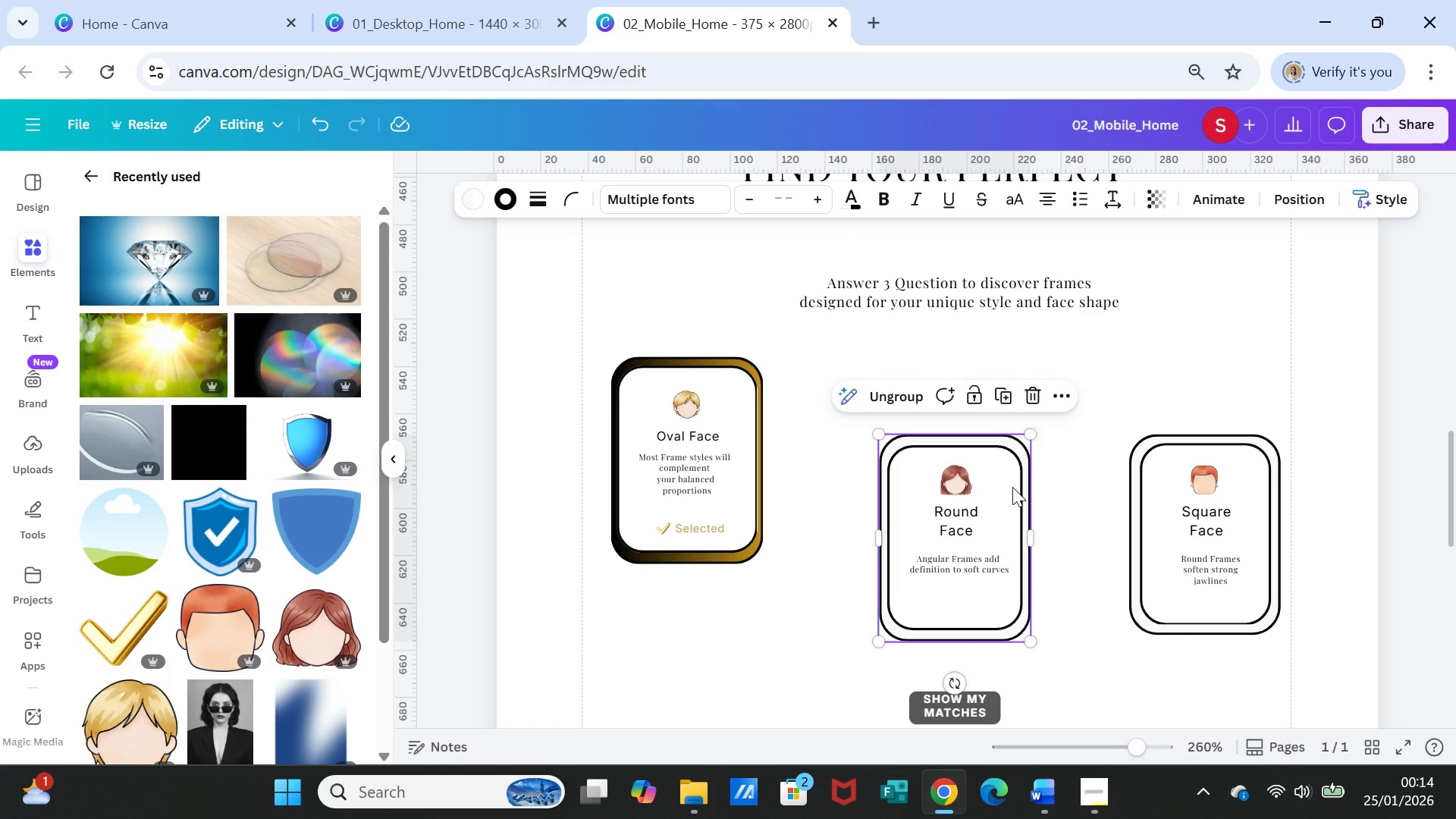 
left_click_drag(start_coordinate=[1012, 487], to_coordinate=[1021, 403])
 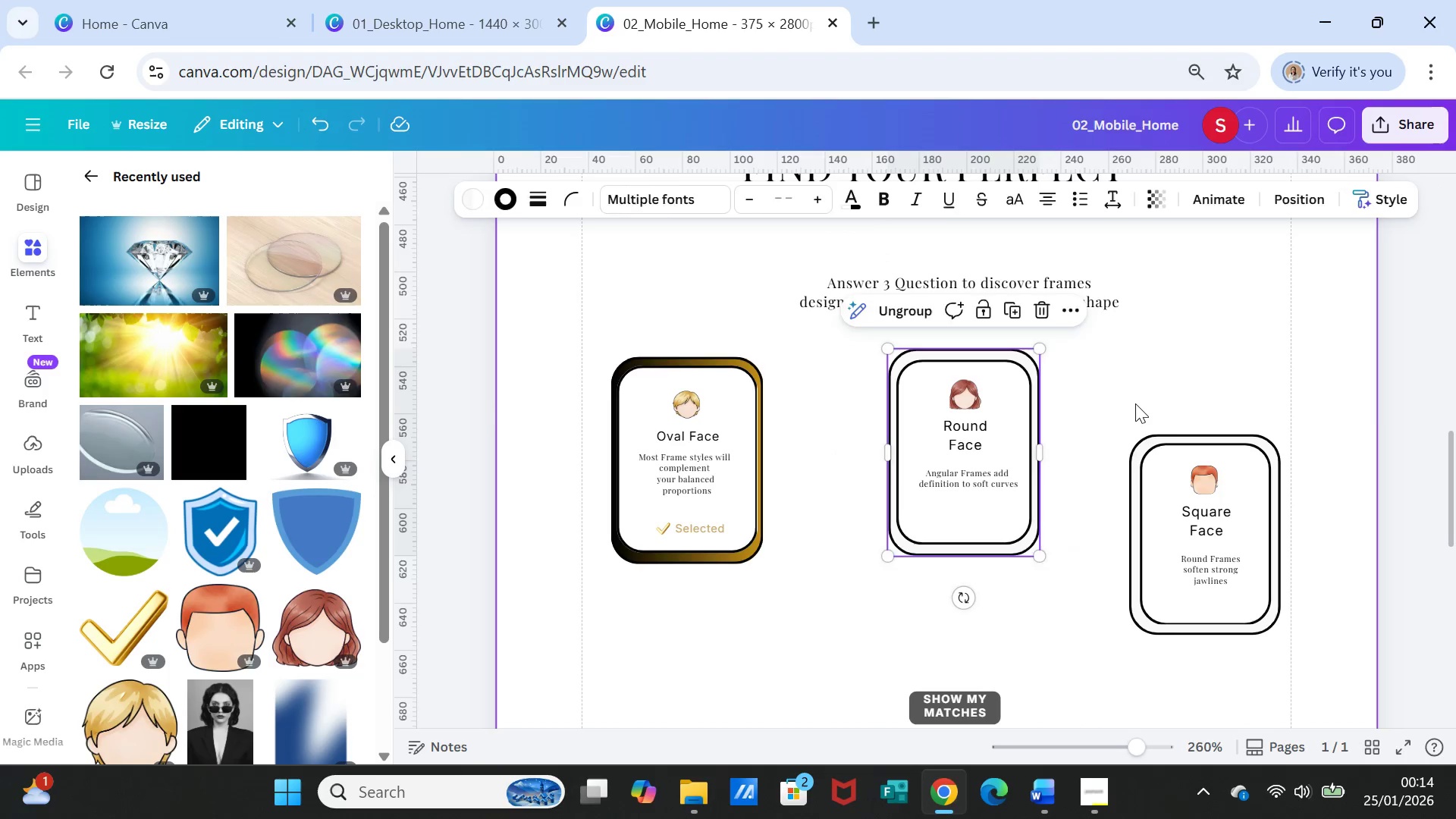 
left_click([1135, 403])
 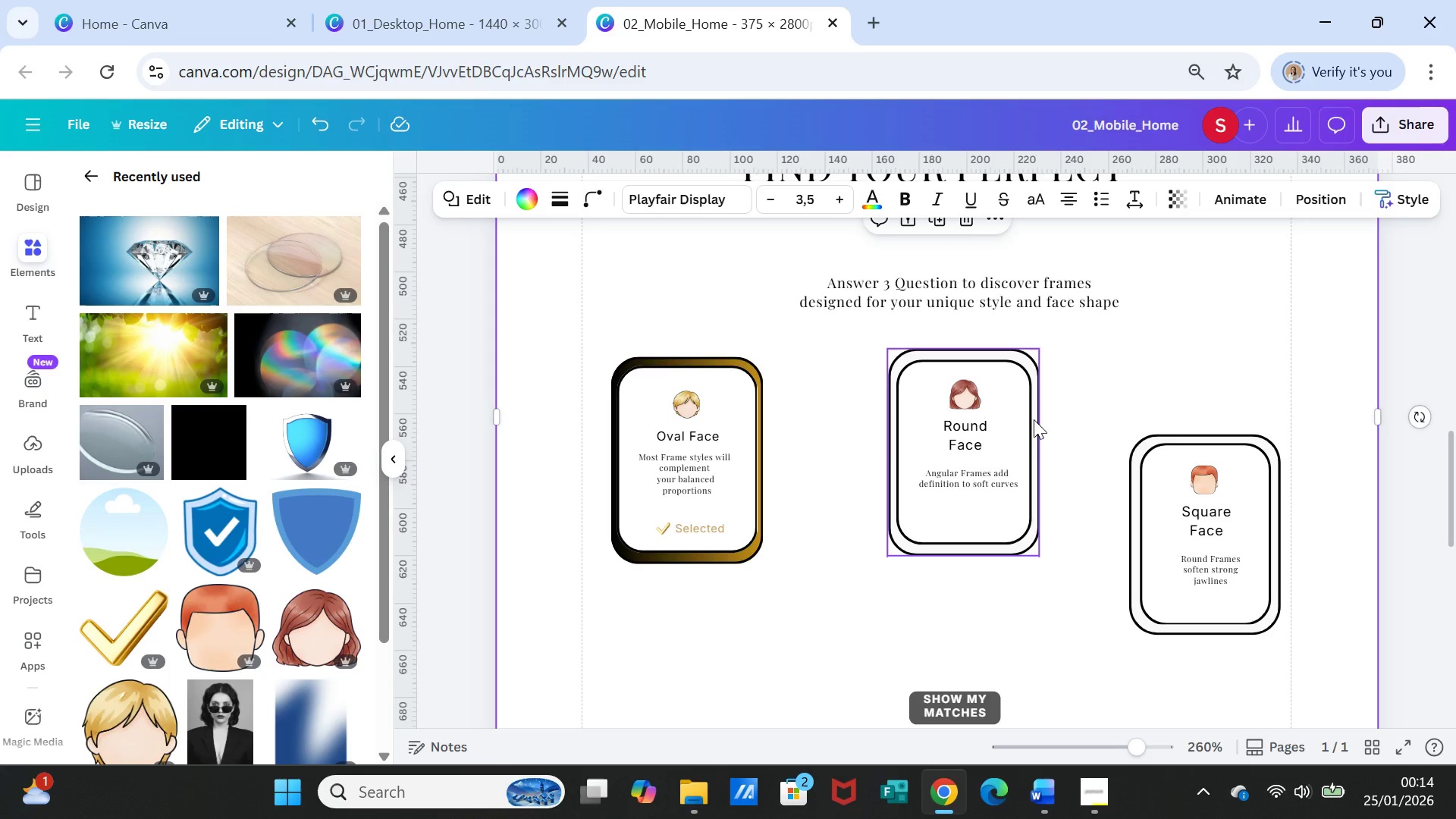 
left_click_drag(start_coordinate=[1034, 419], to_coordinate=[1030, 427])
 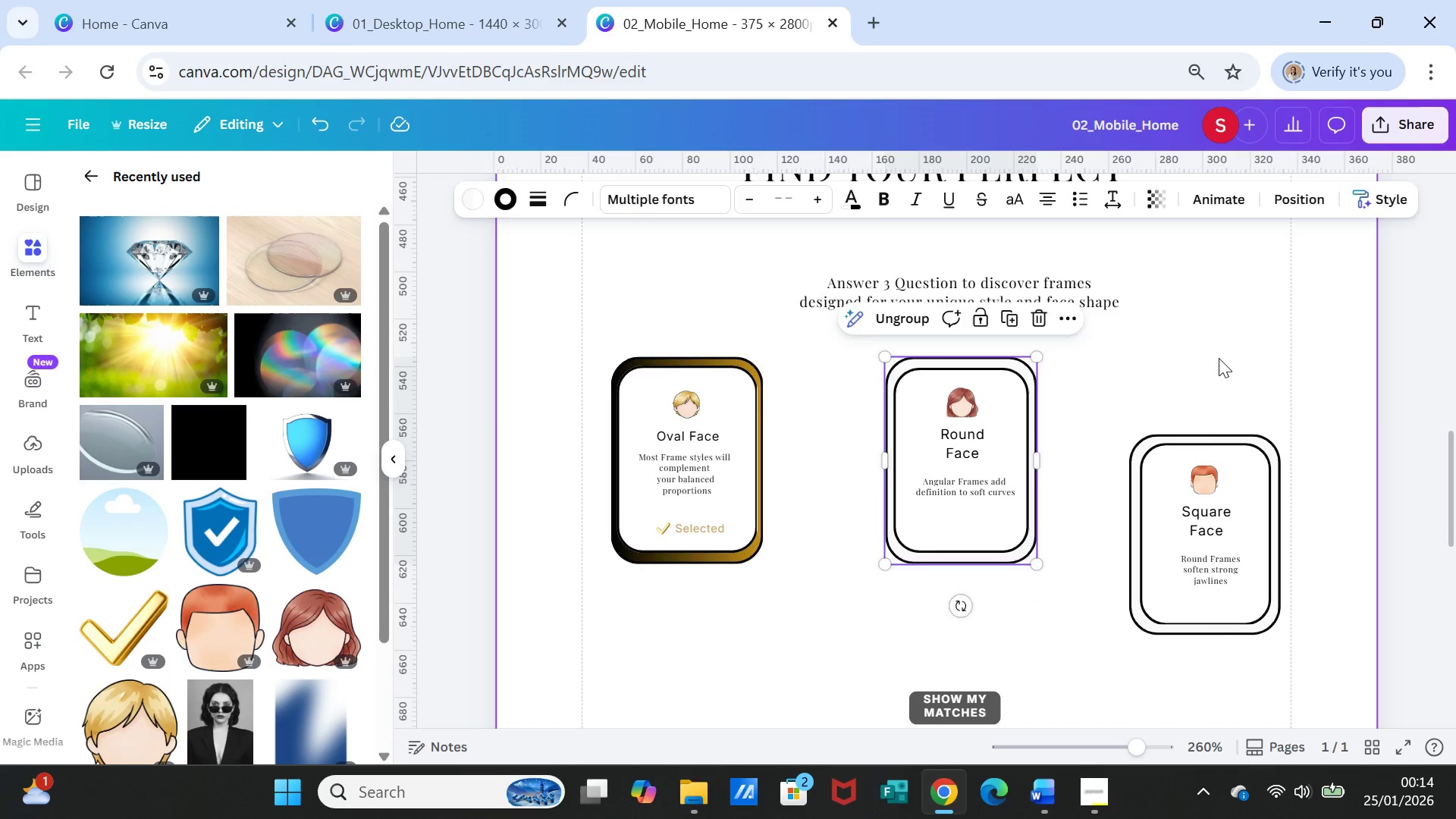 
left_click([1219, 358])
 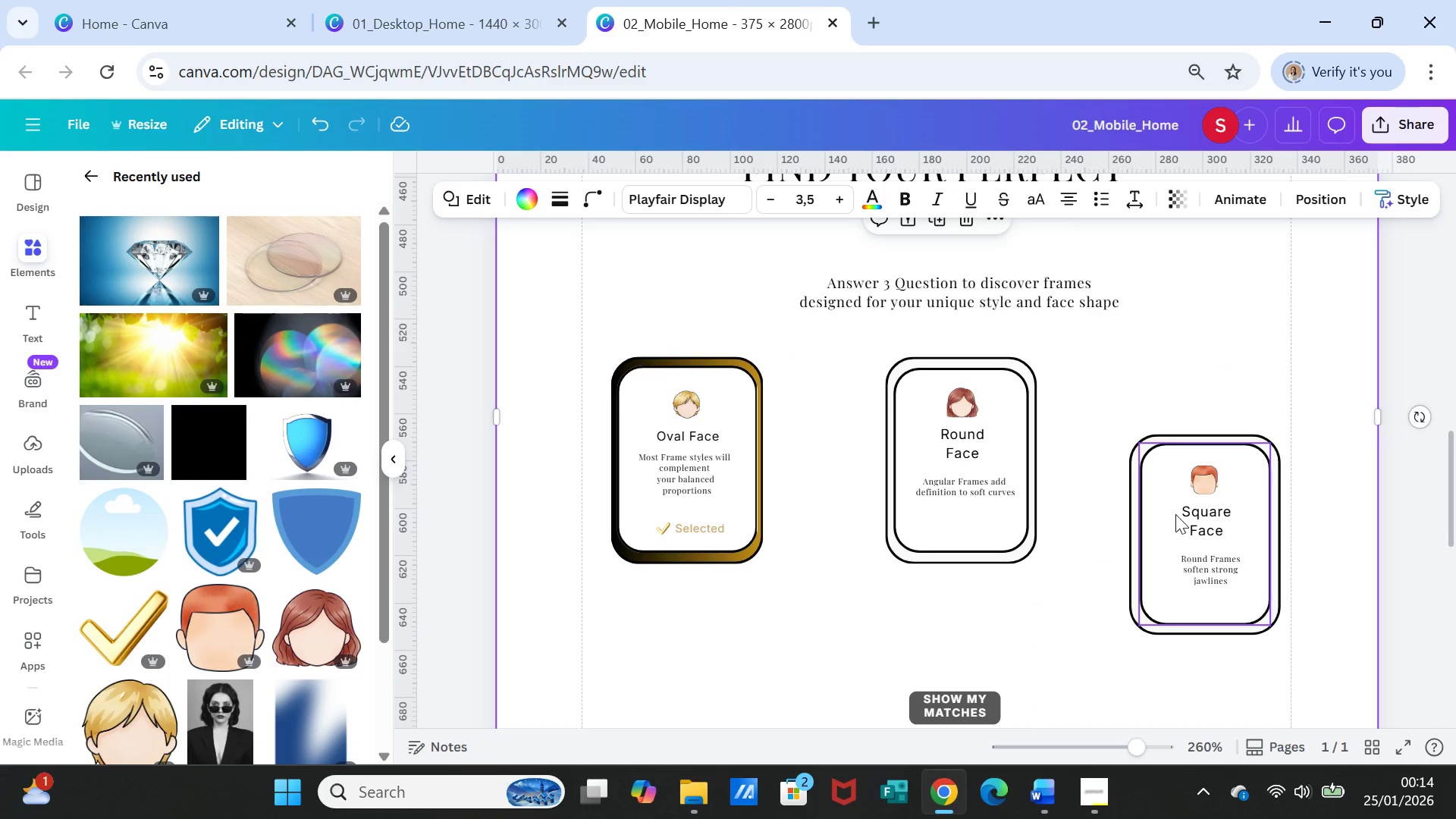 
left_click([1159, 506])
 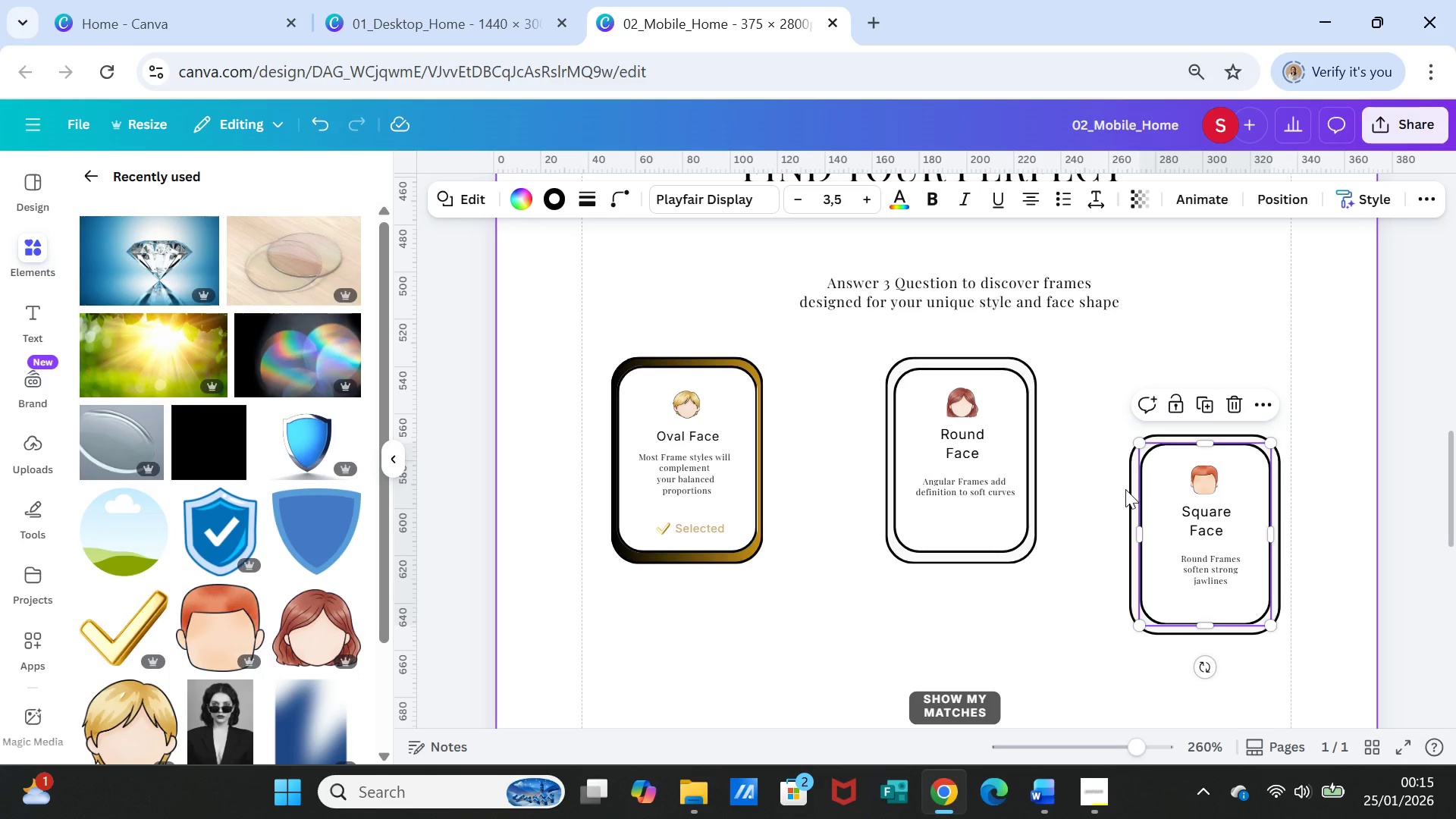 
left_click([1130, 489])
 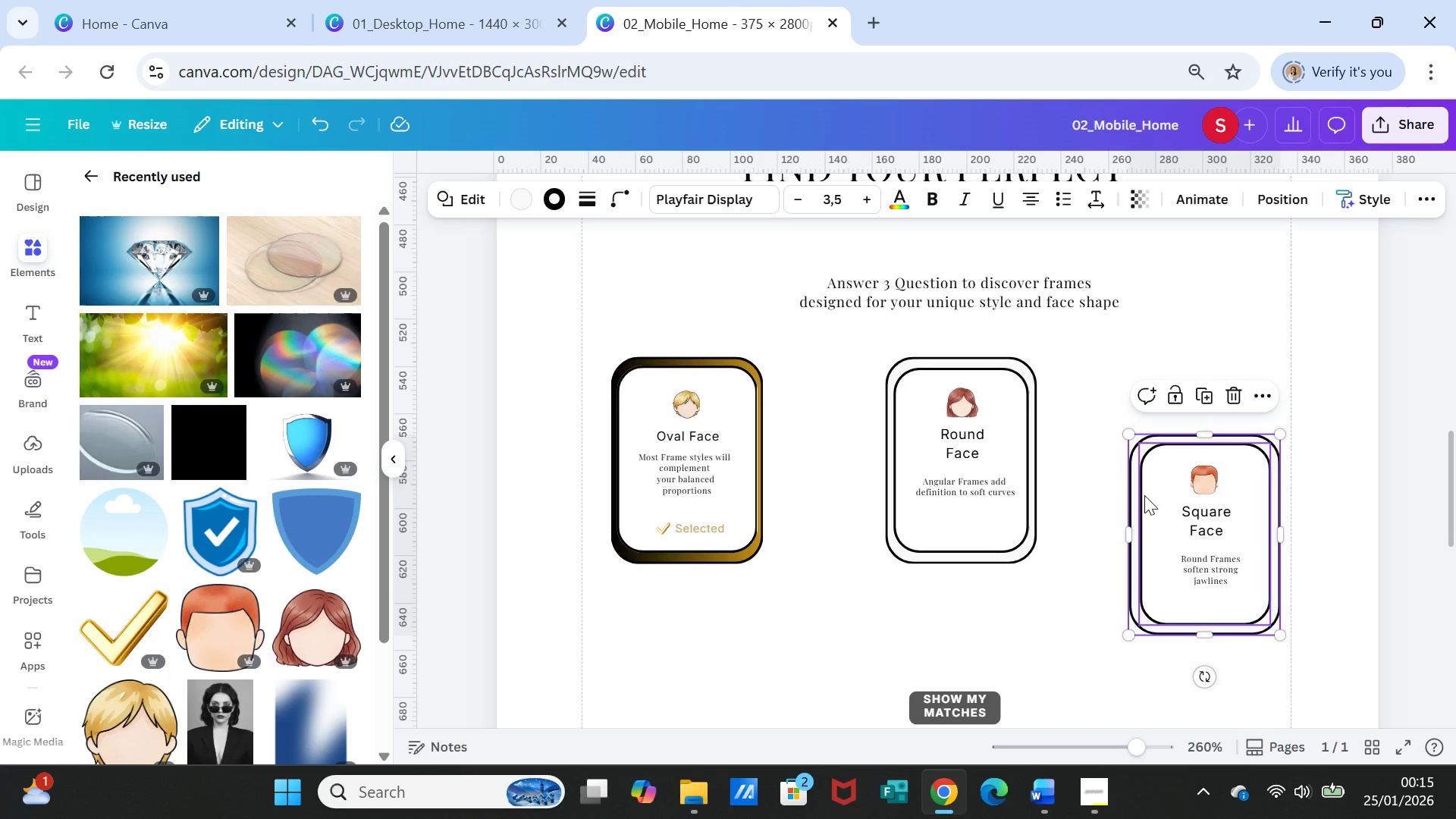 
hold_key(key=ShiftLeft, duration=2.47)
left_click([1144, 495])
 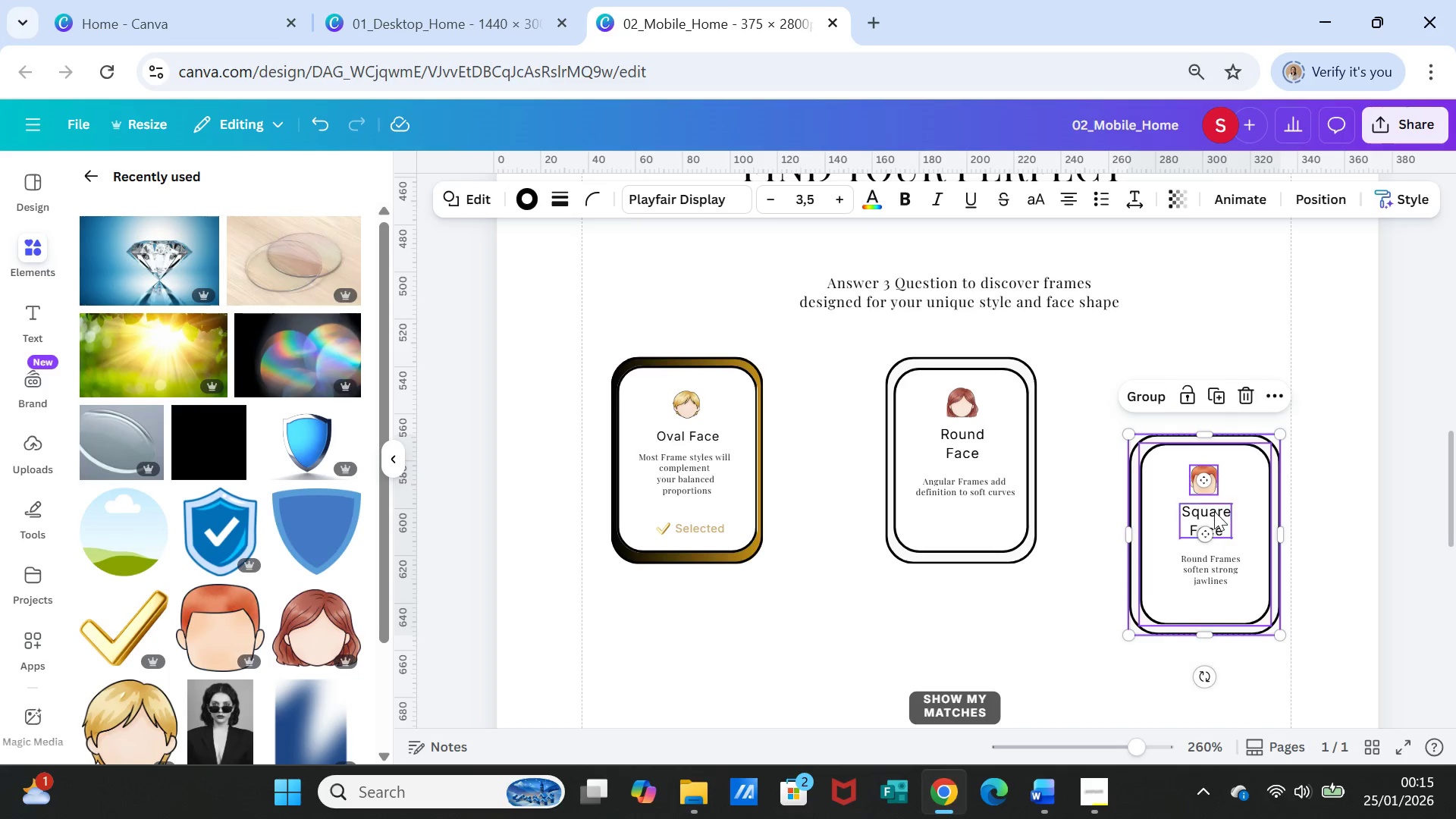 
double_click([1213, 512])
 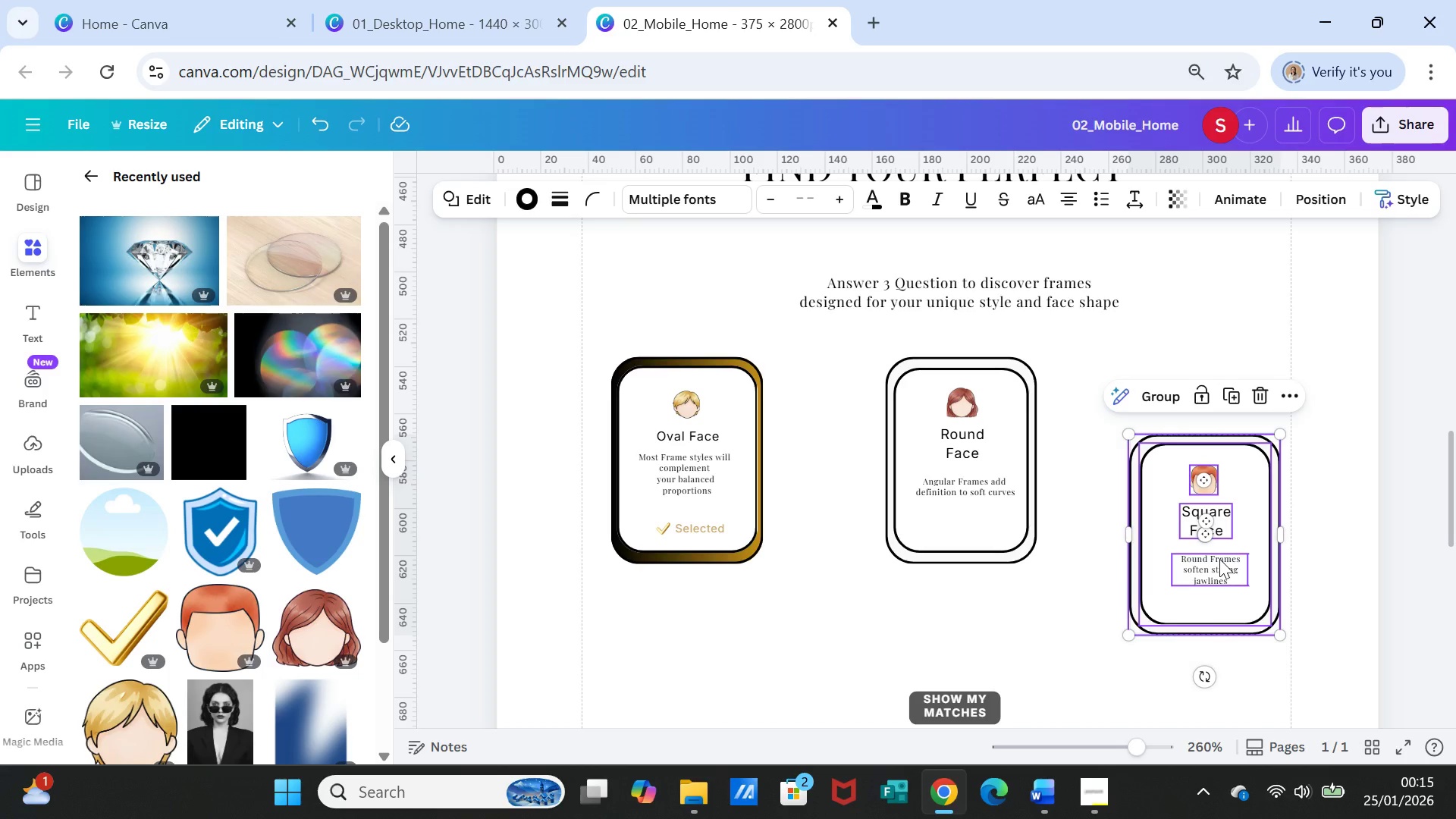 
left_click([1219, 559])
 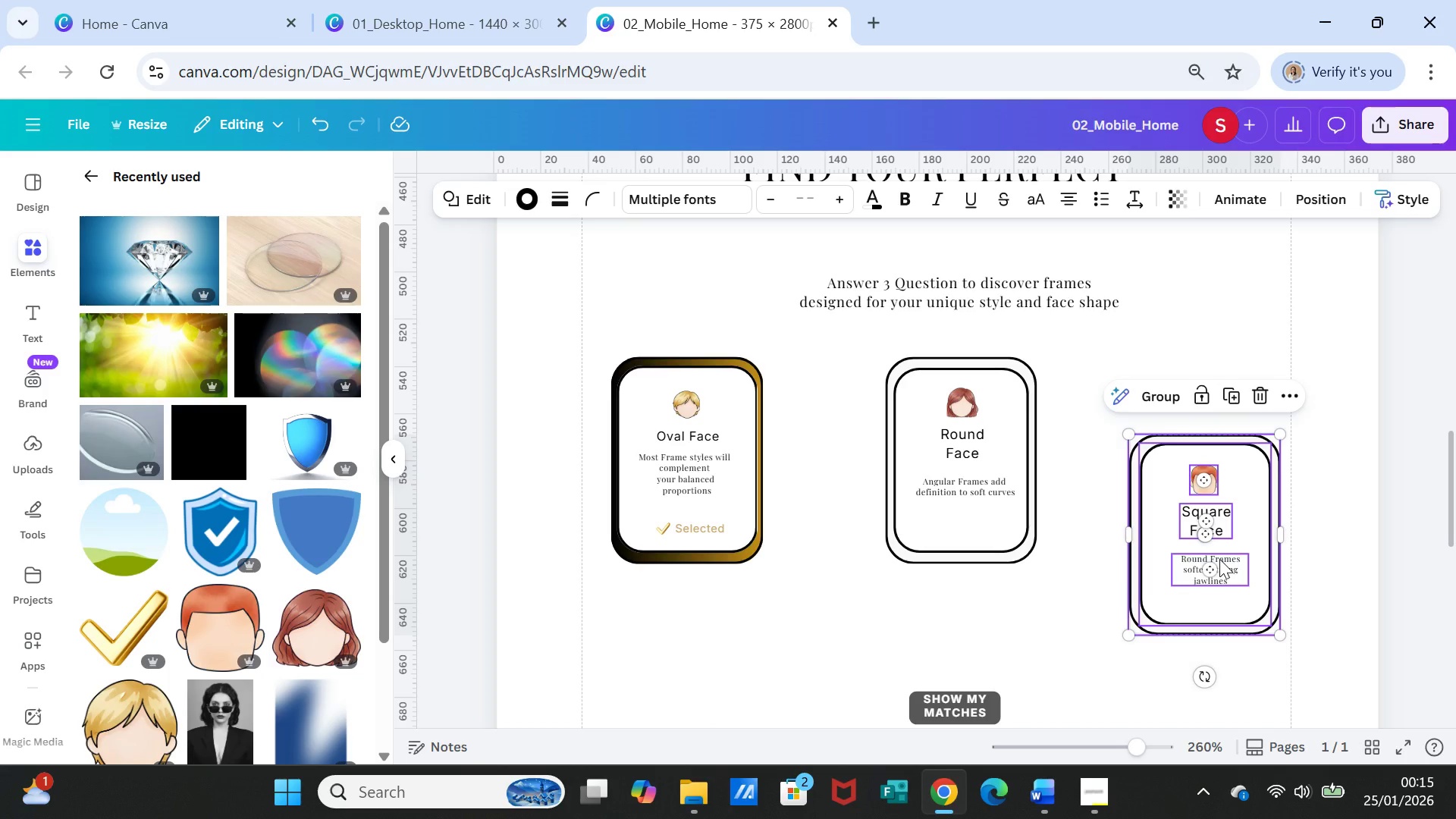 
right_click([1219, 559])
 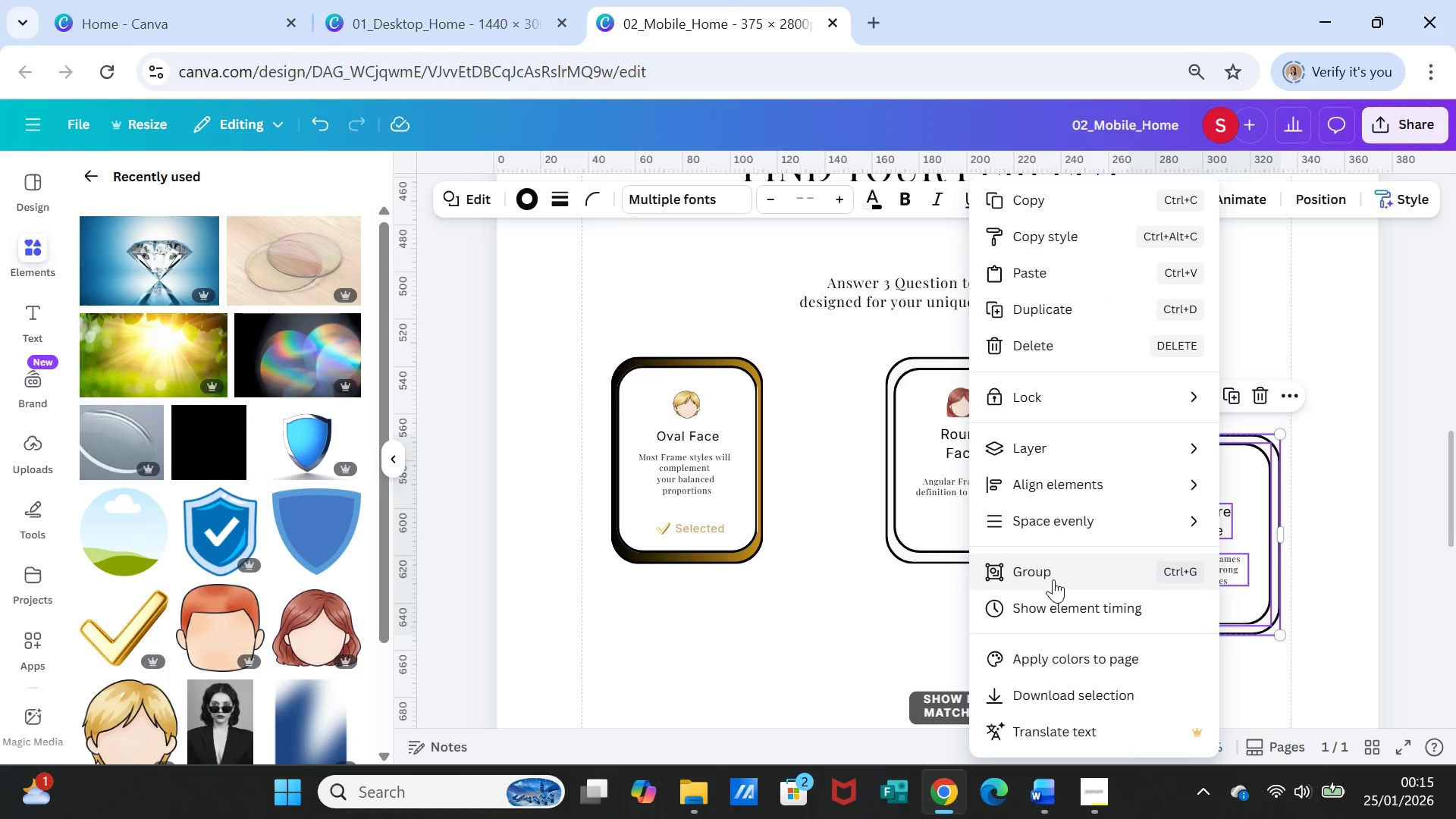 
left_click([1053, 579])
 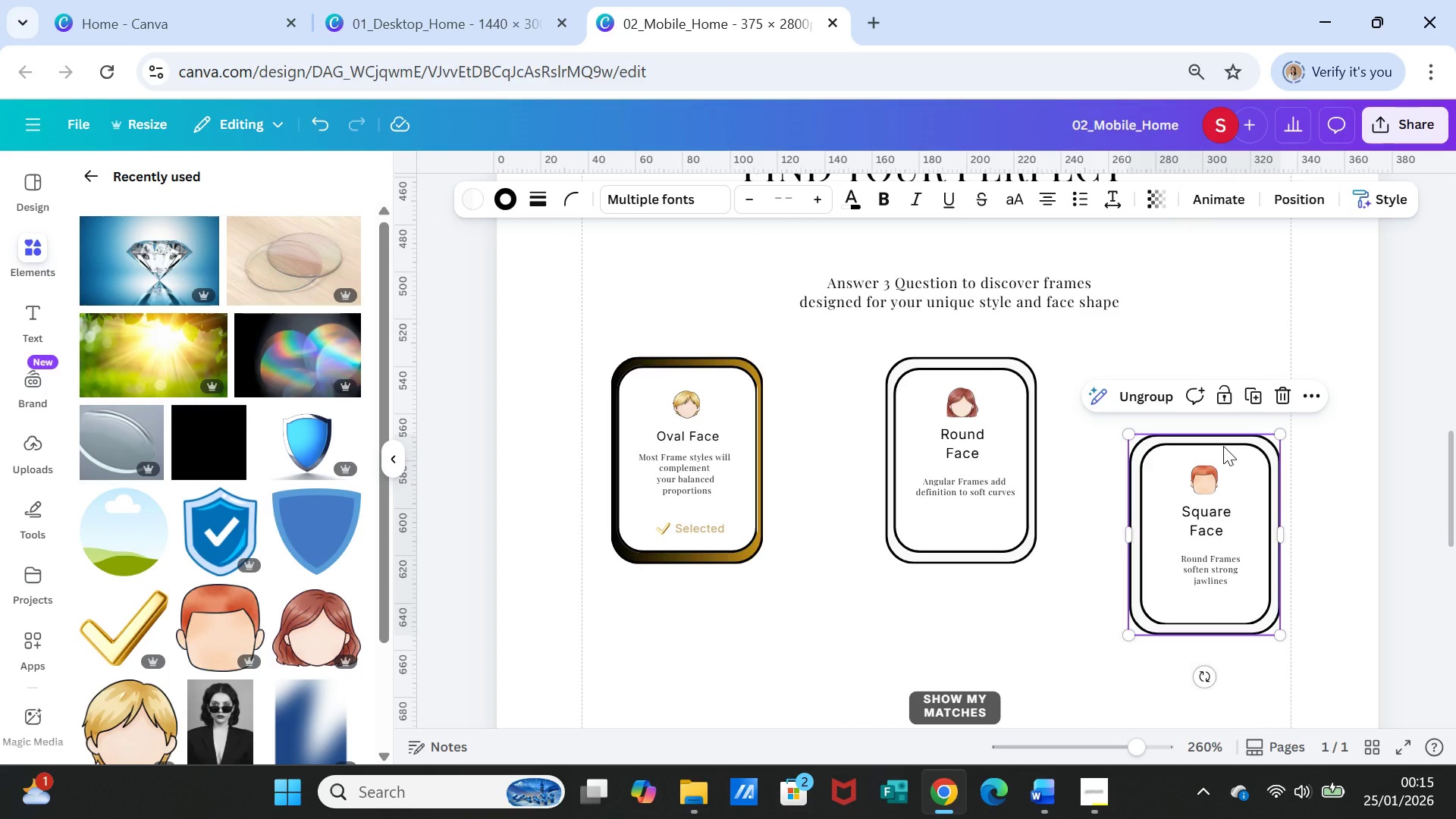 
left_click_drag(start_coordinate=[1223, 446], to_coordinate=[1234, 369])
 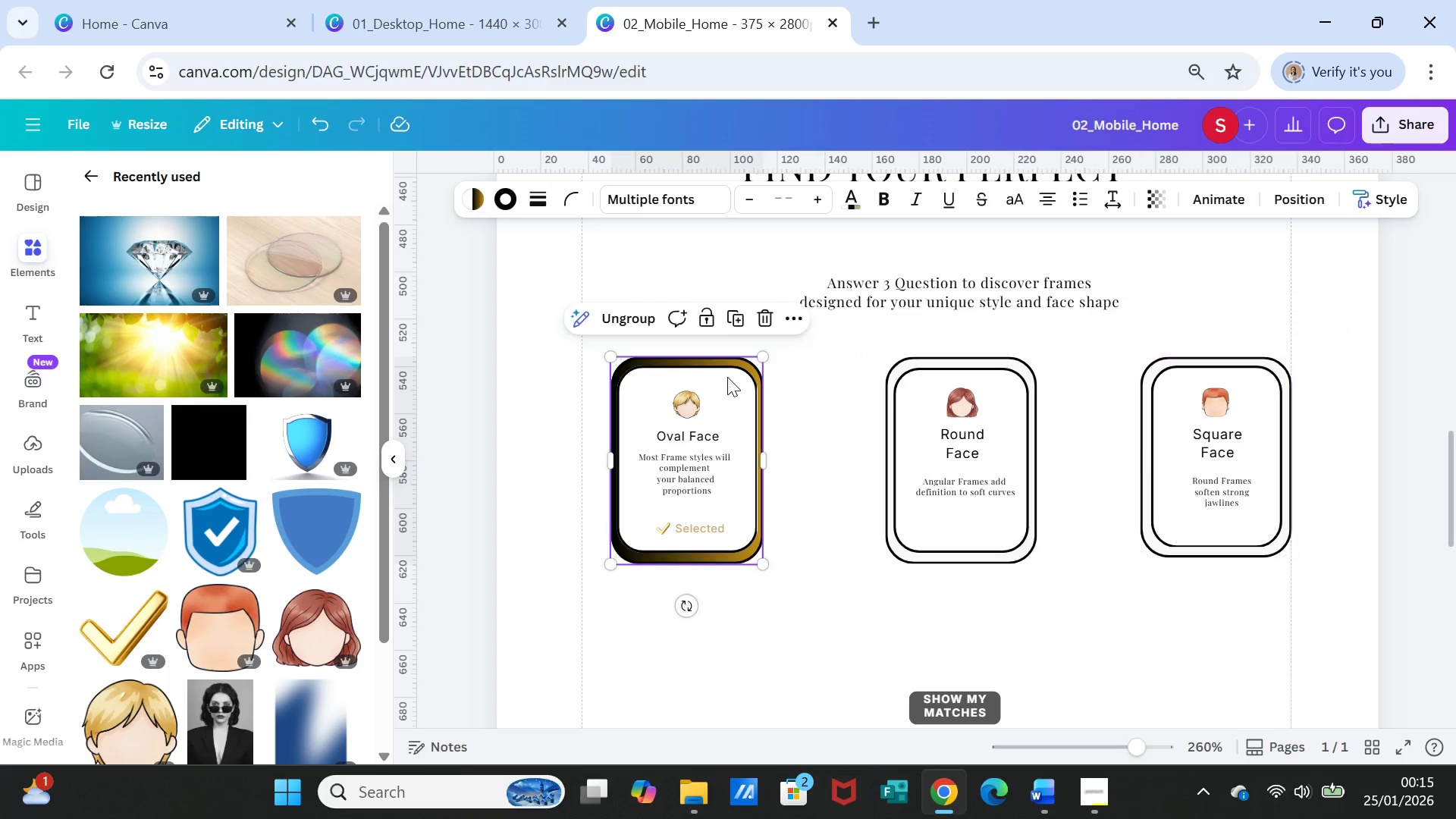 
wait(5.74)
 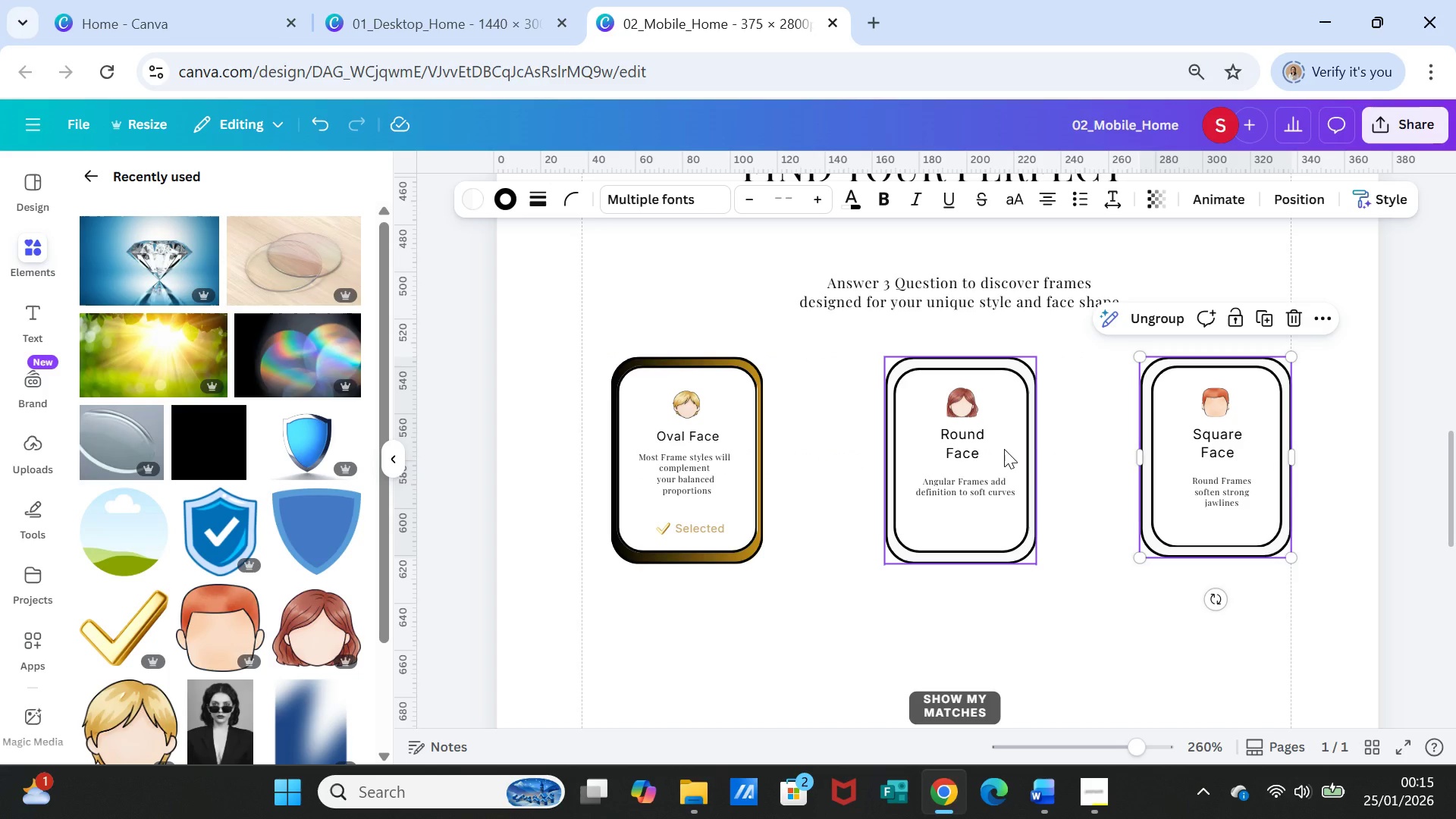 
left_click_drag(start_coordinate=[729, 381], to_coordinate=[704, 381])
 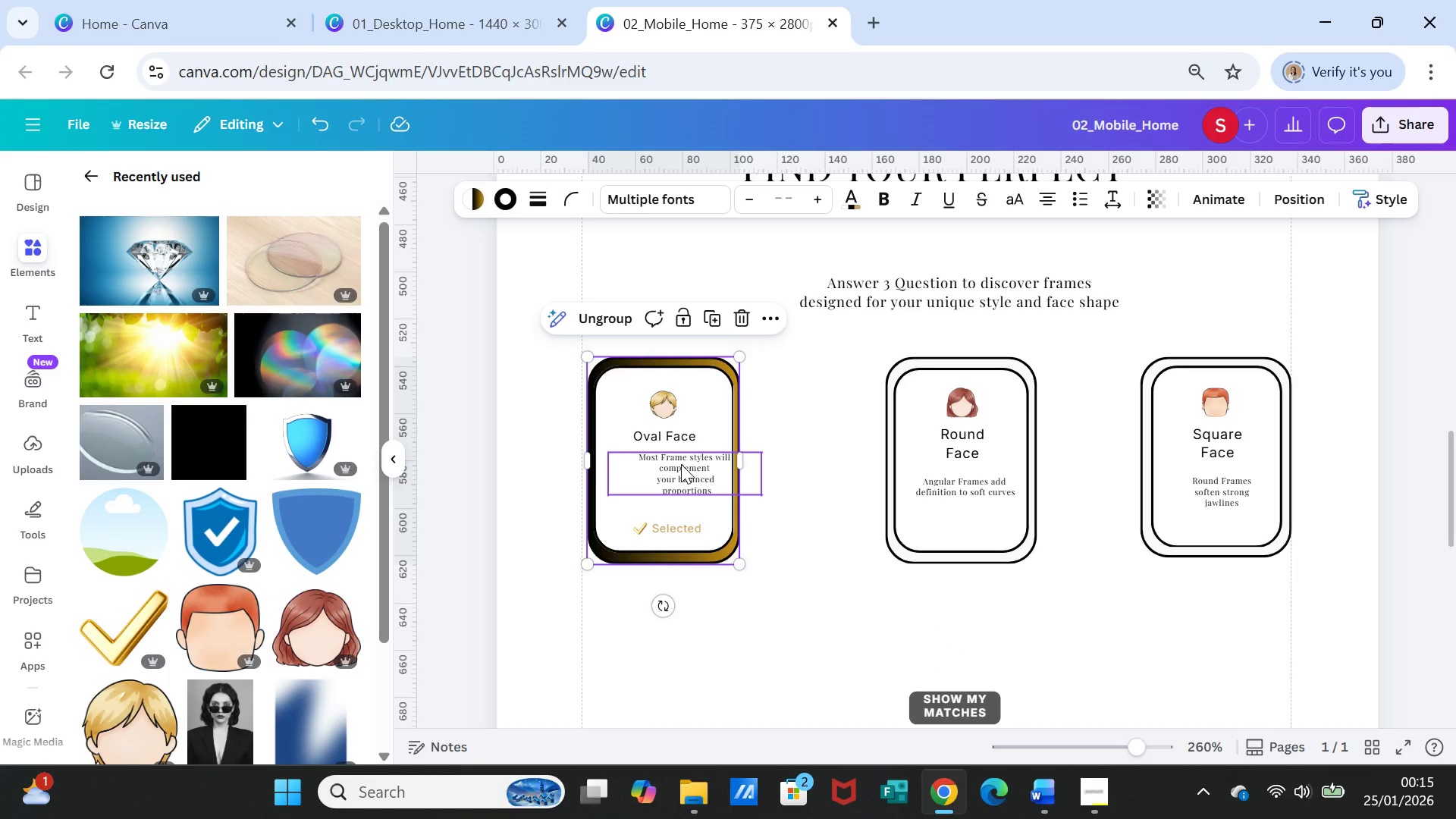 
left_click_drag(start_coordinate=[681, 464], to_coordinate=[673, 465])
 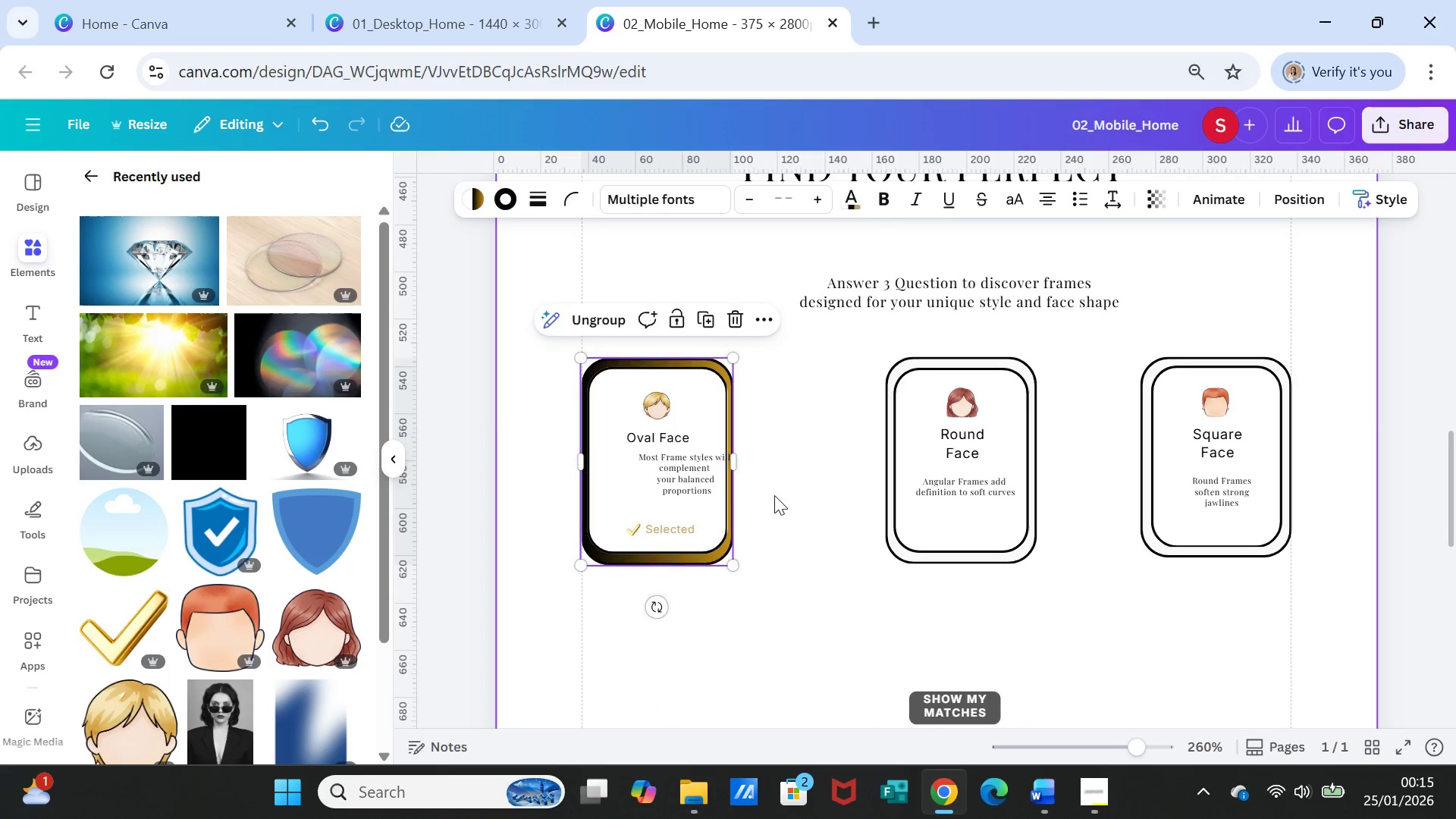 
left_click([774, 495])
 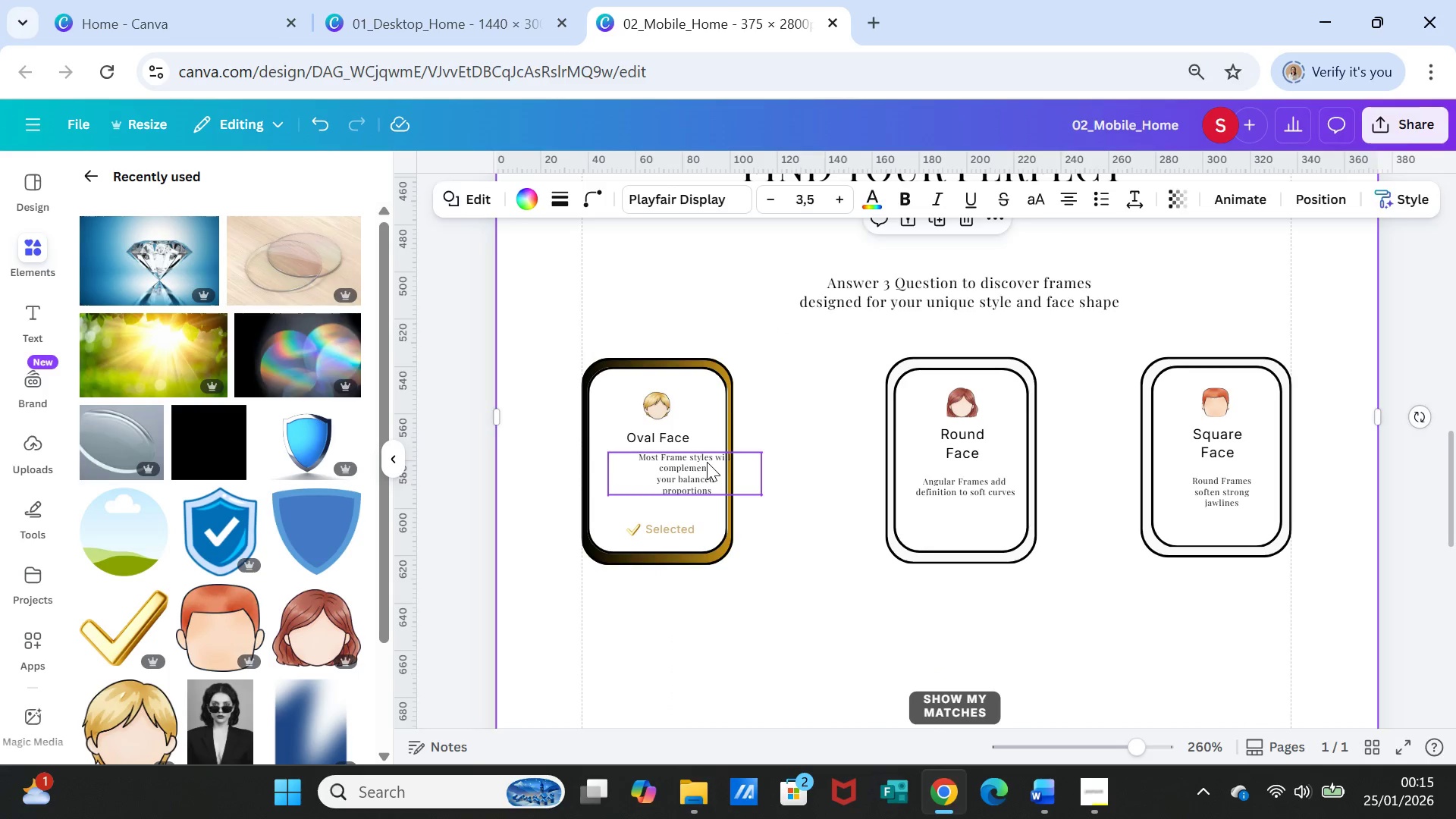 
left_click([707, 462])
 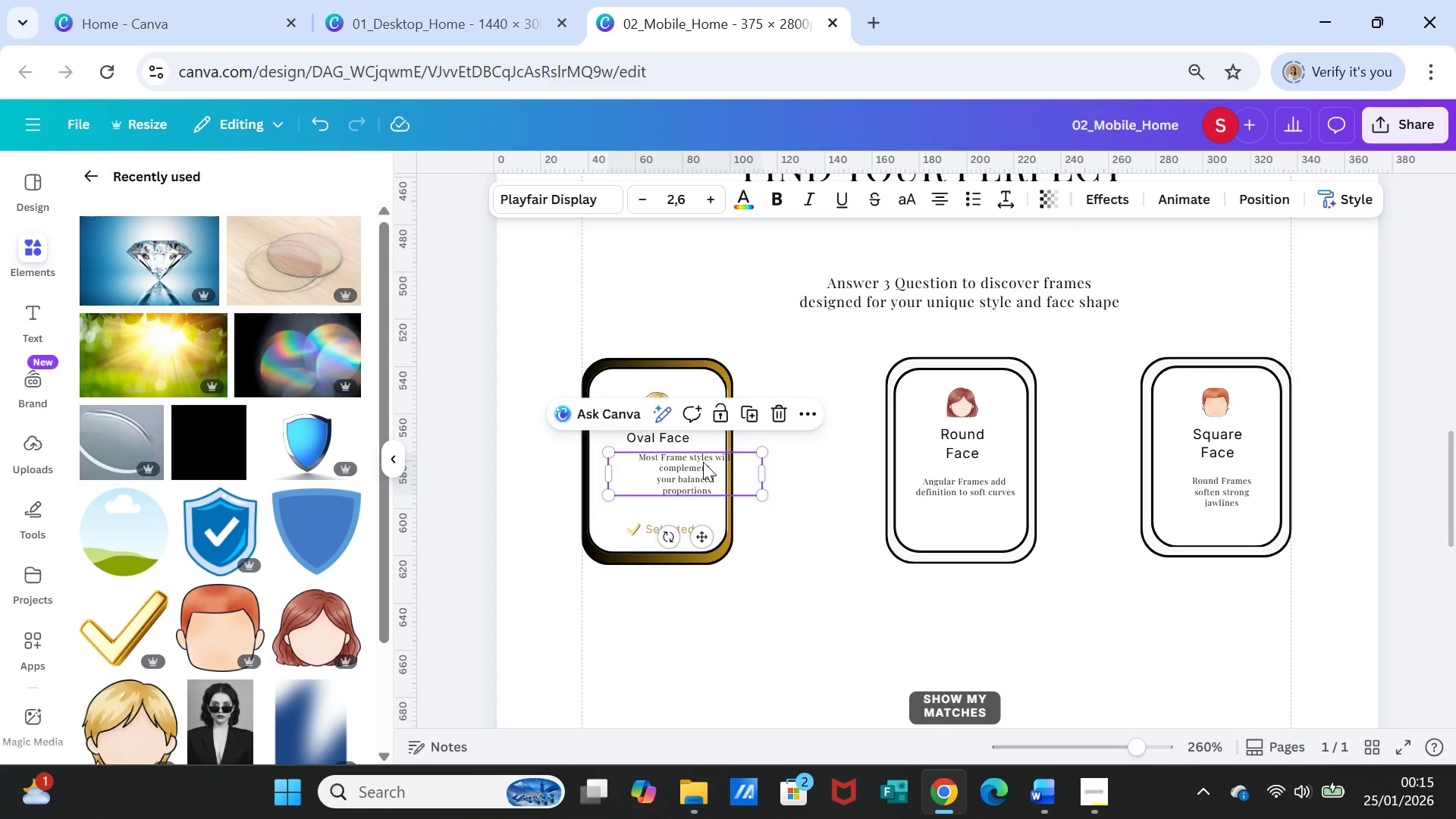 
left_click_drag(start_coordinate=[707, 462], to_coordinate=[680, 462])
 